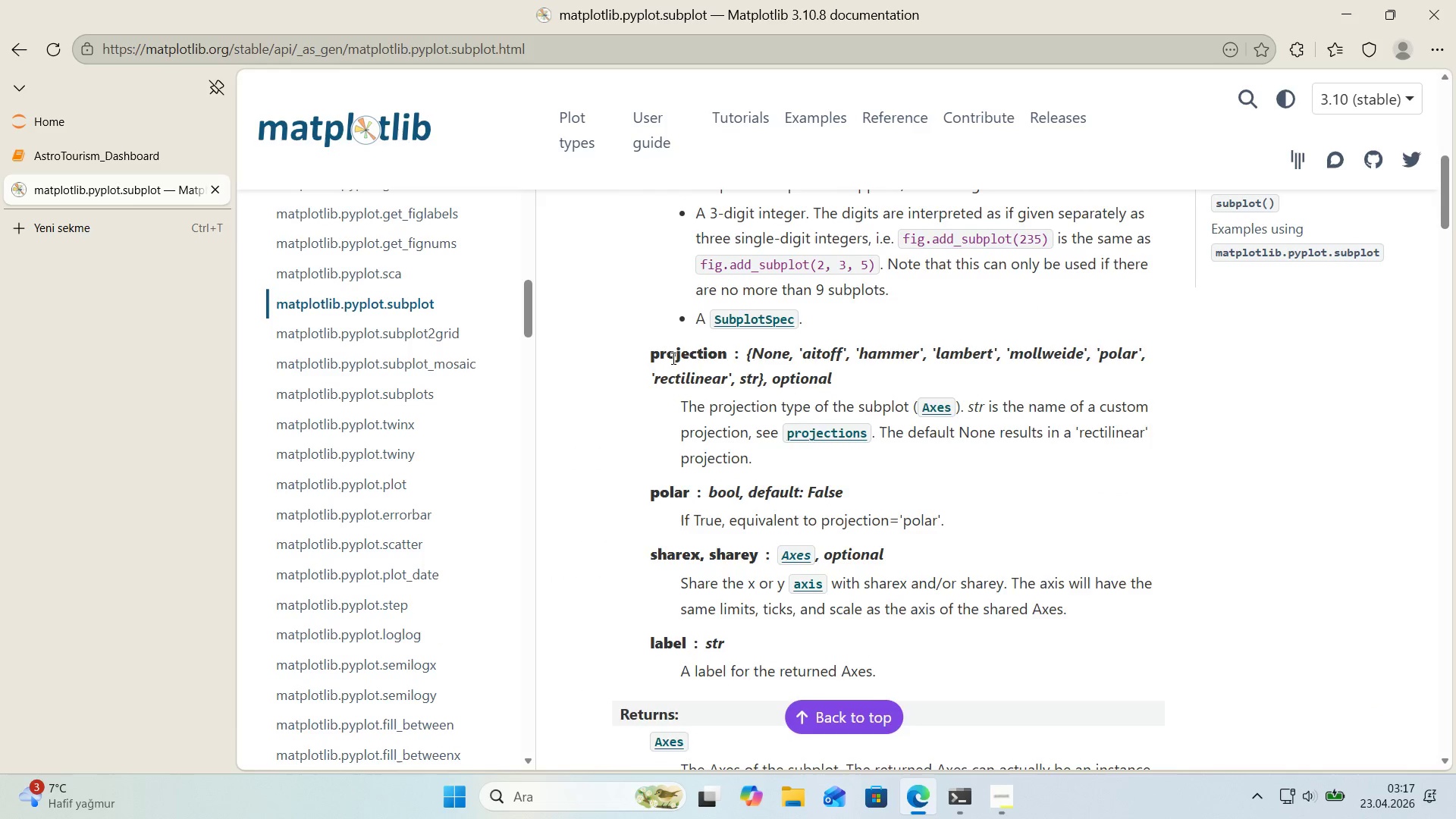 
scroll: coordinate [673, 358], scroll_direction: up, amount: 8.0
 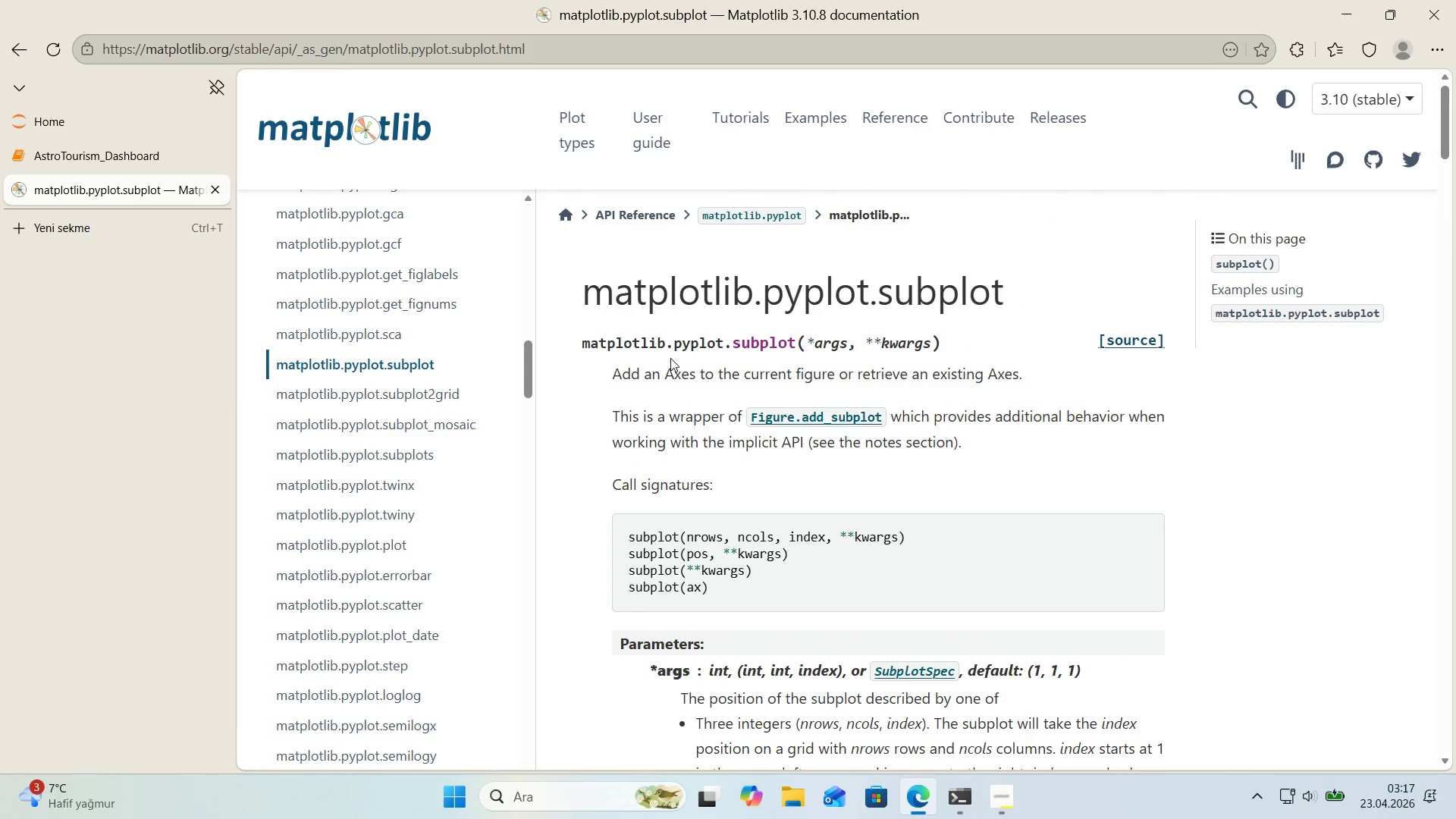 
left_click([377, 368])
 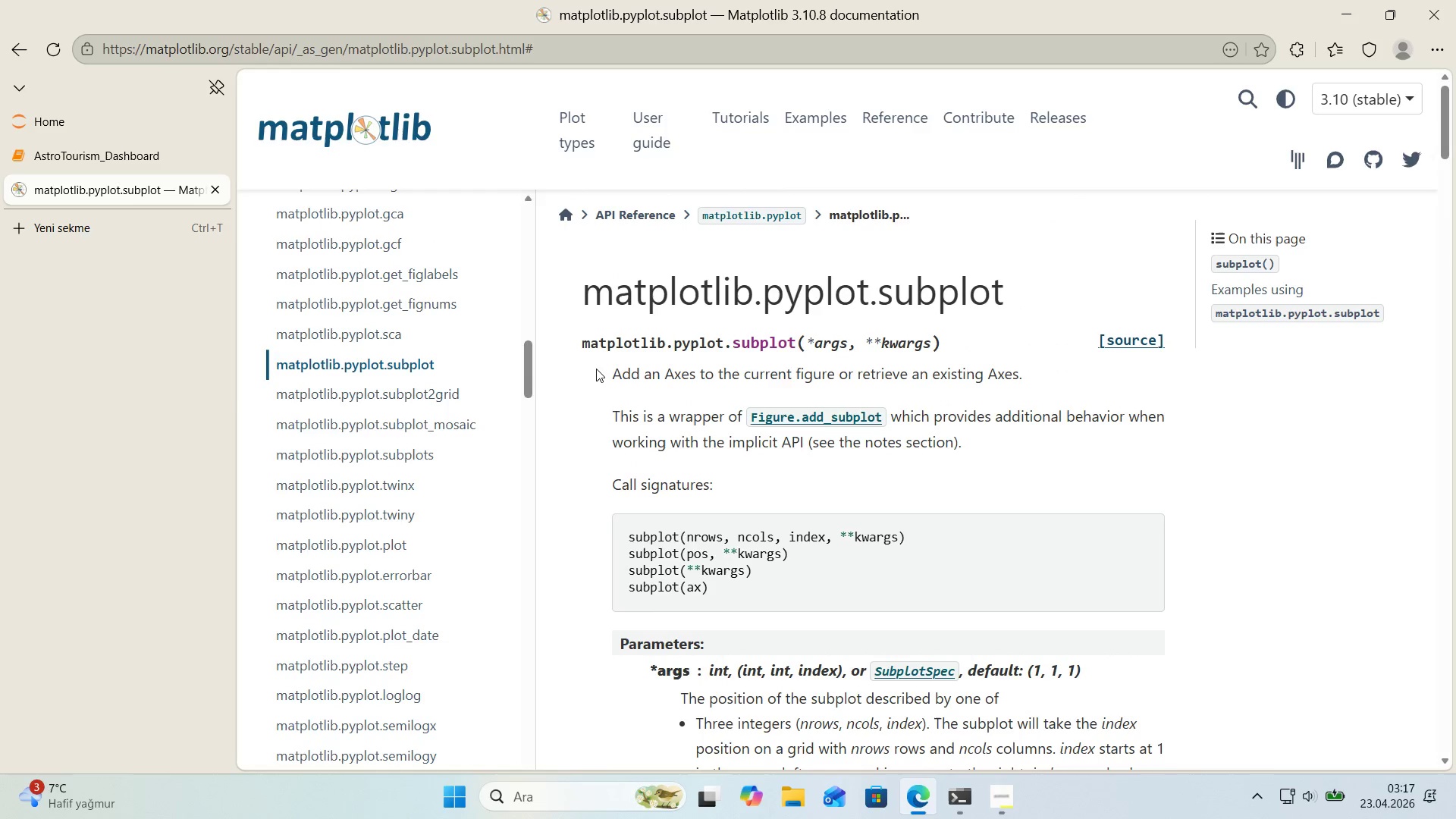 
scroll: coordinate [596, 369], scroll_direction: down, amount: 1.0
 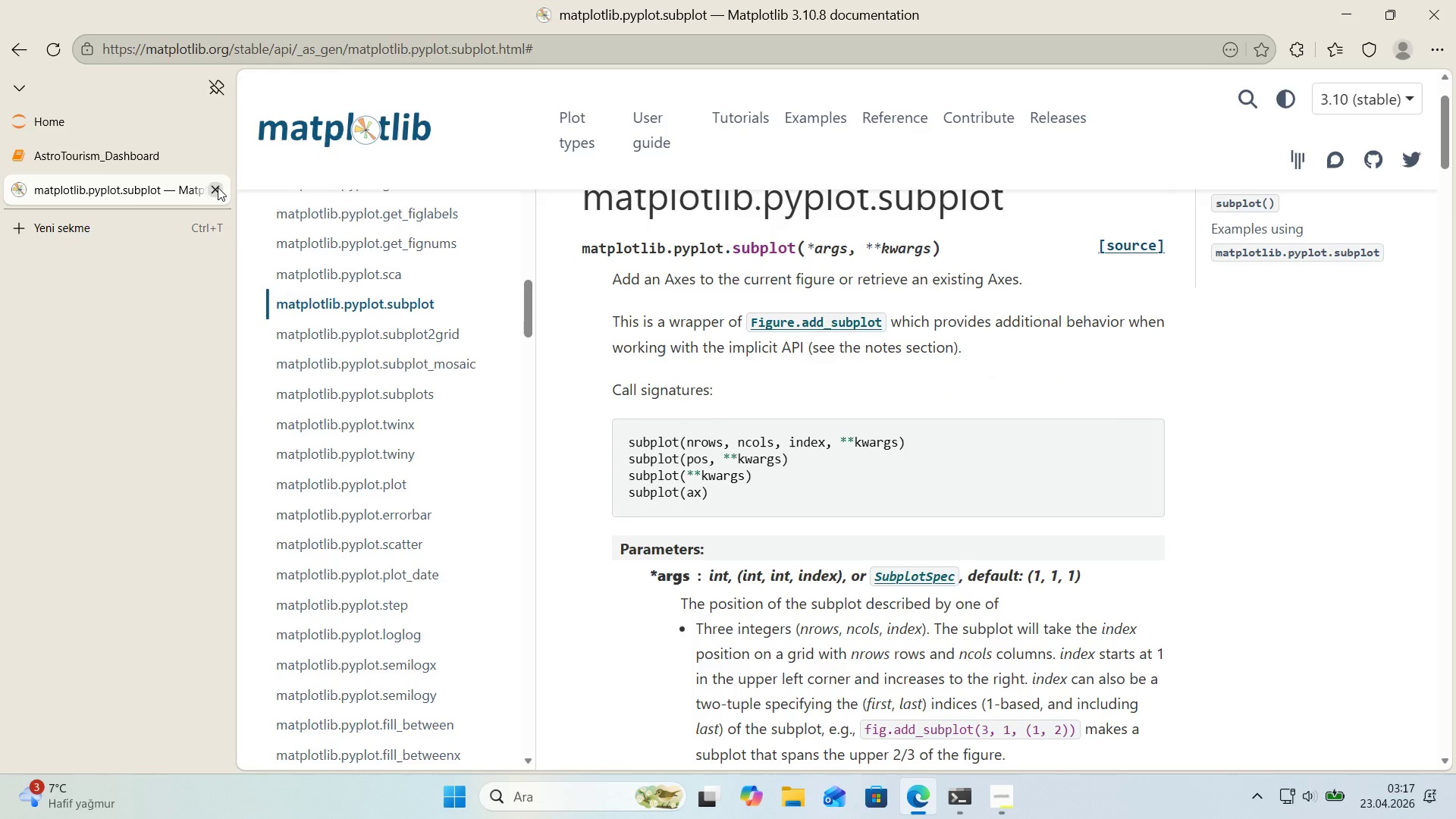 
left_click([218, 187])
 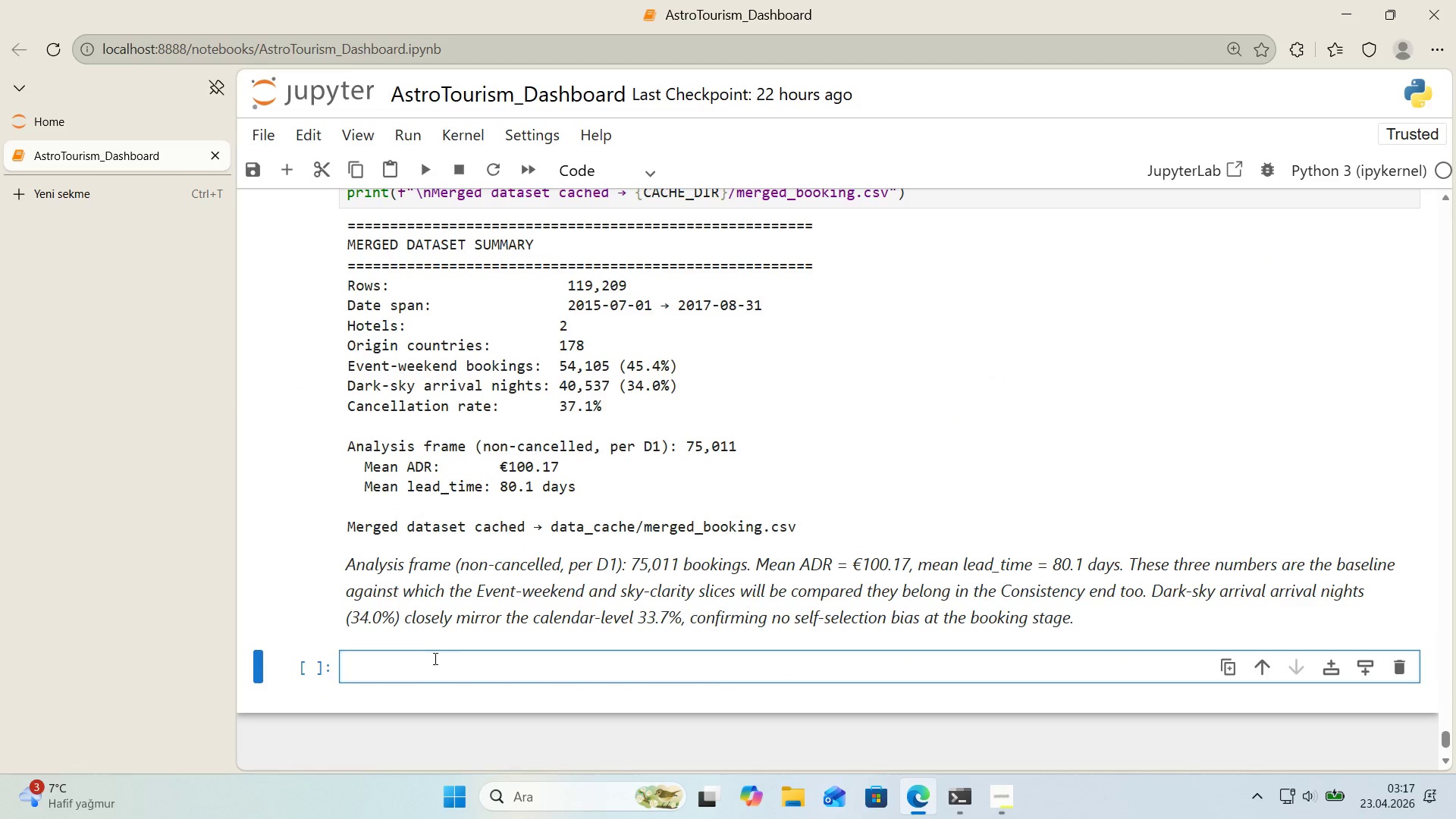 
left_click([428, 662])
 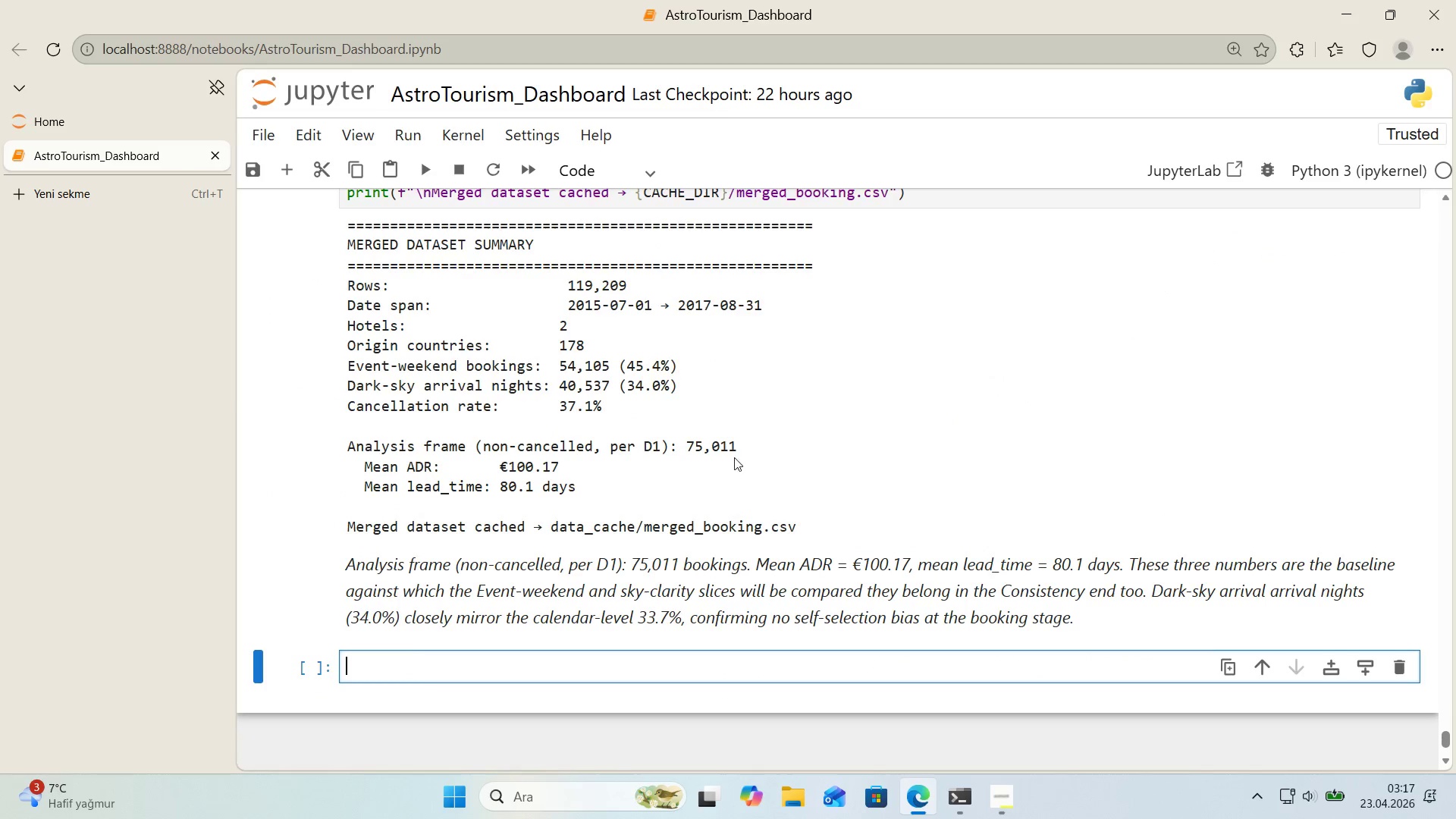 
scroll: coordinate [734, 457], scroll_direction: down, amount: 1.0
 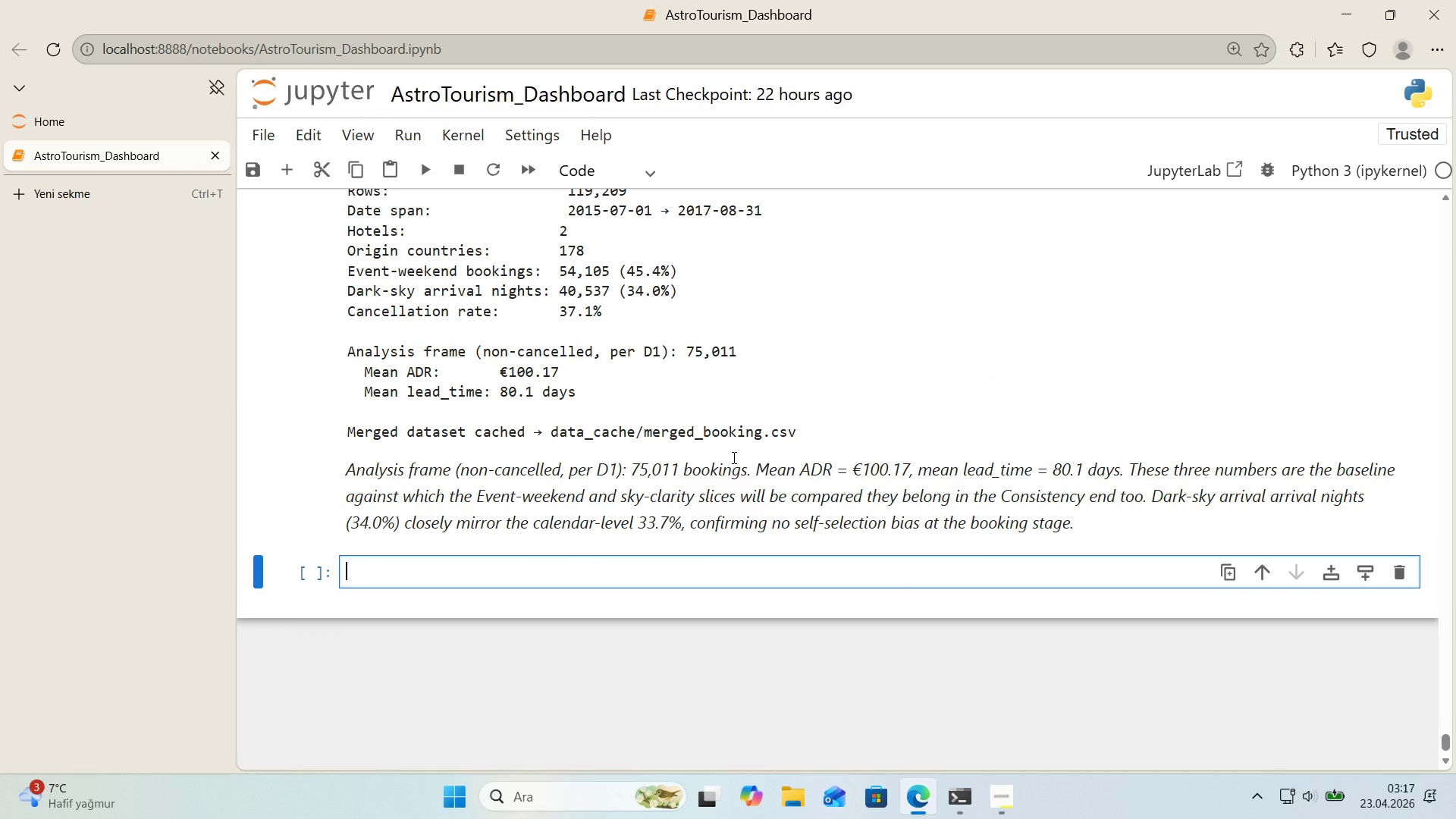 
wait(8.2)
 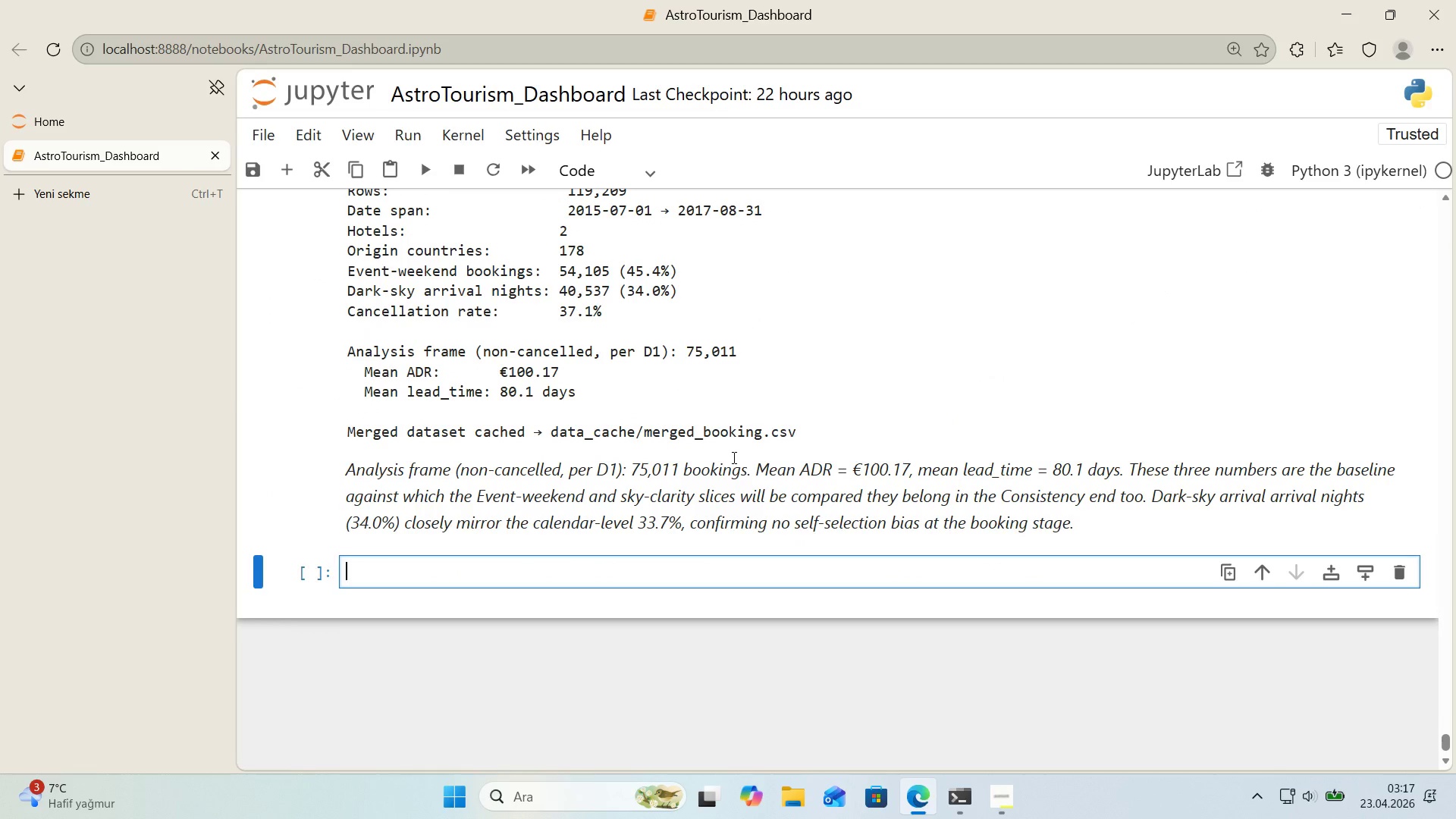 
left_click([620, 171])
 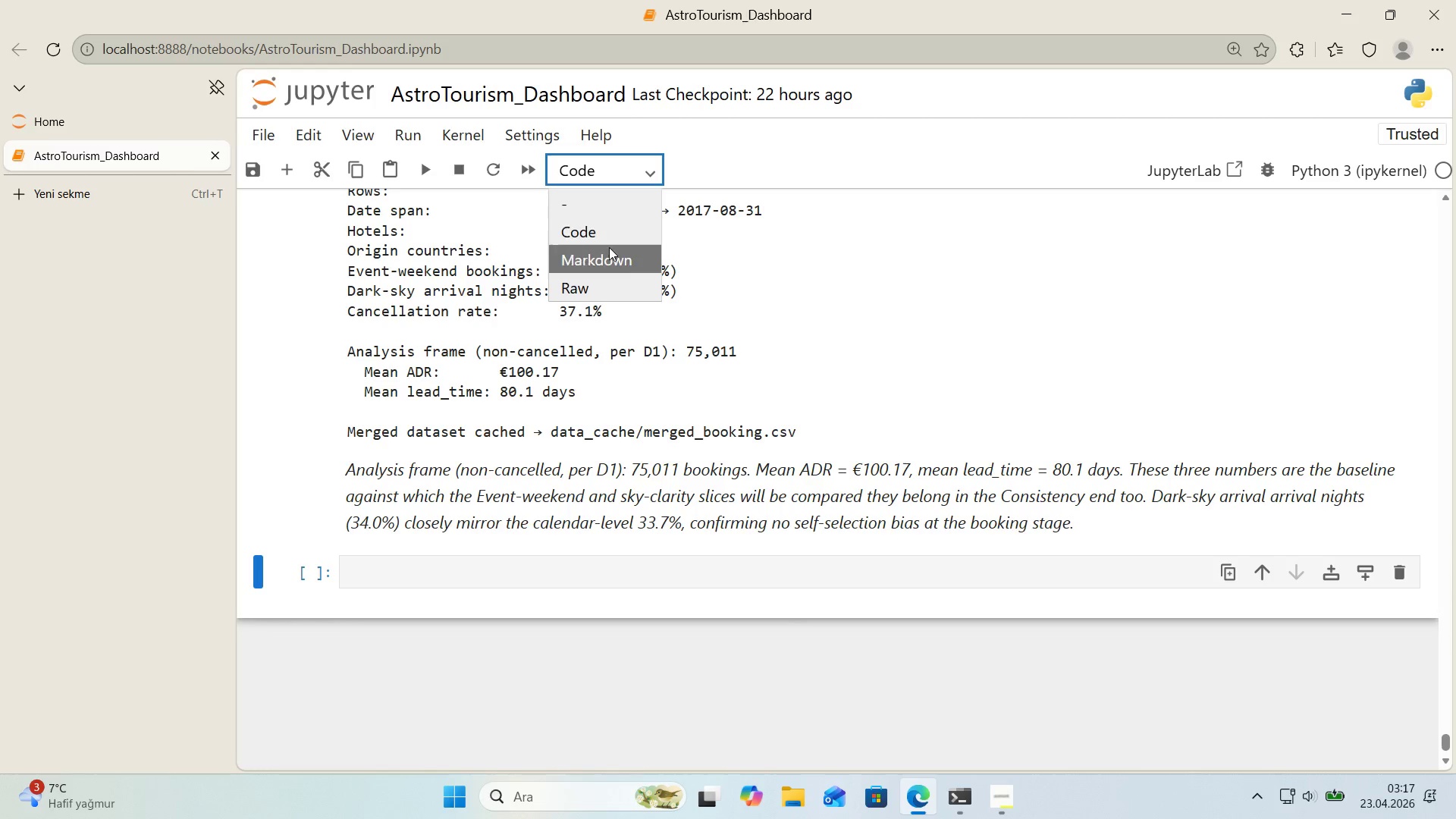 
left_click([609, 247])
 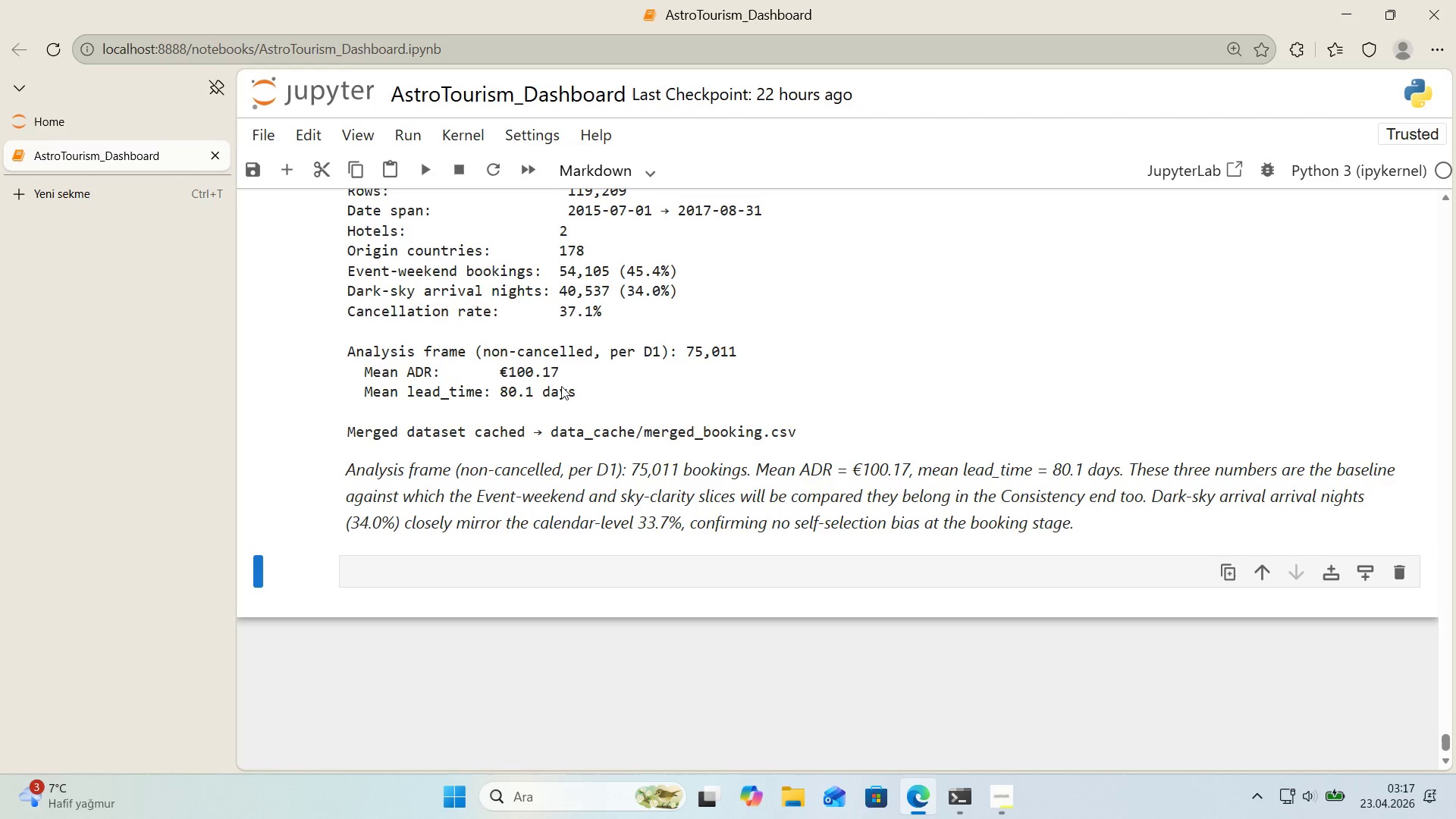 
scroll: coordinate [538, 420], scroll_direction: down, amount: 1.0
 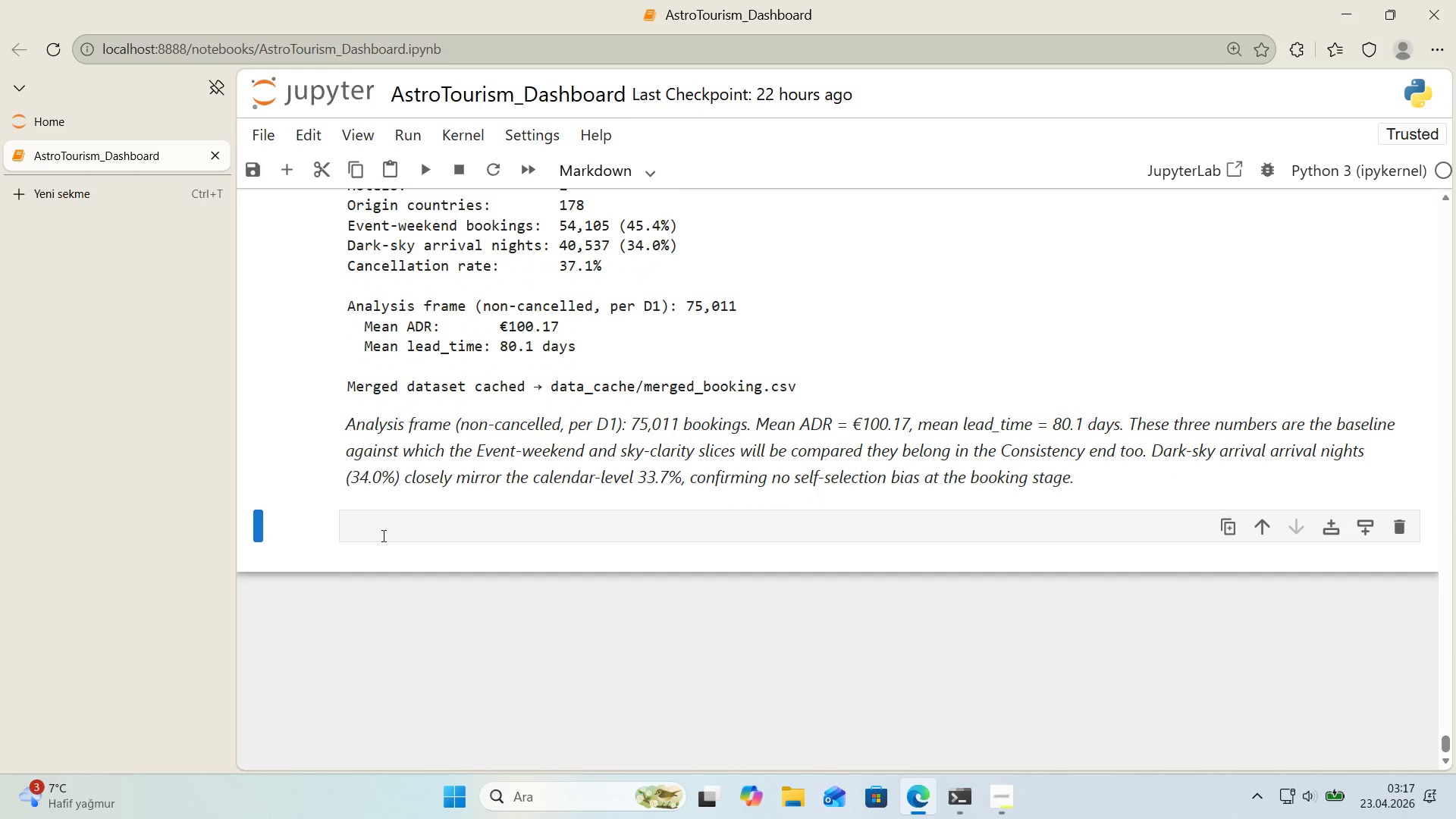 
left_click([382, 535])
 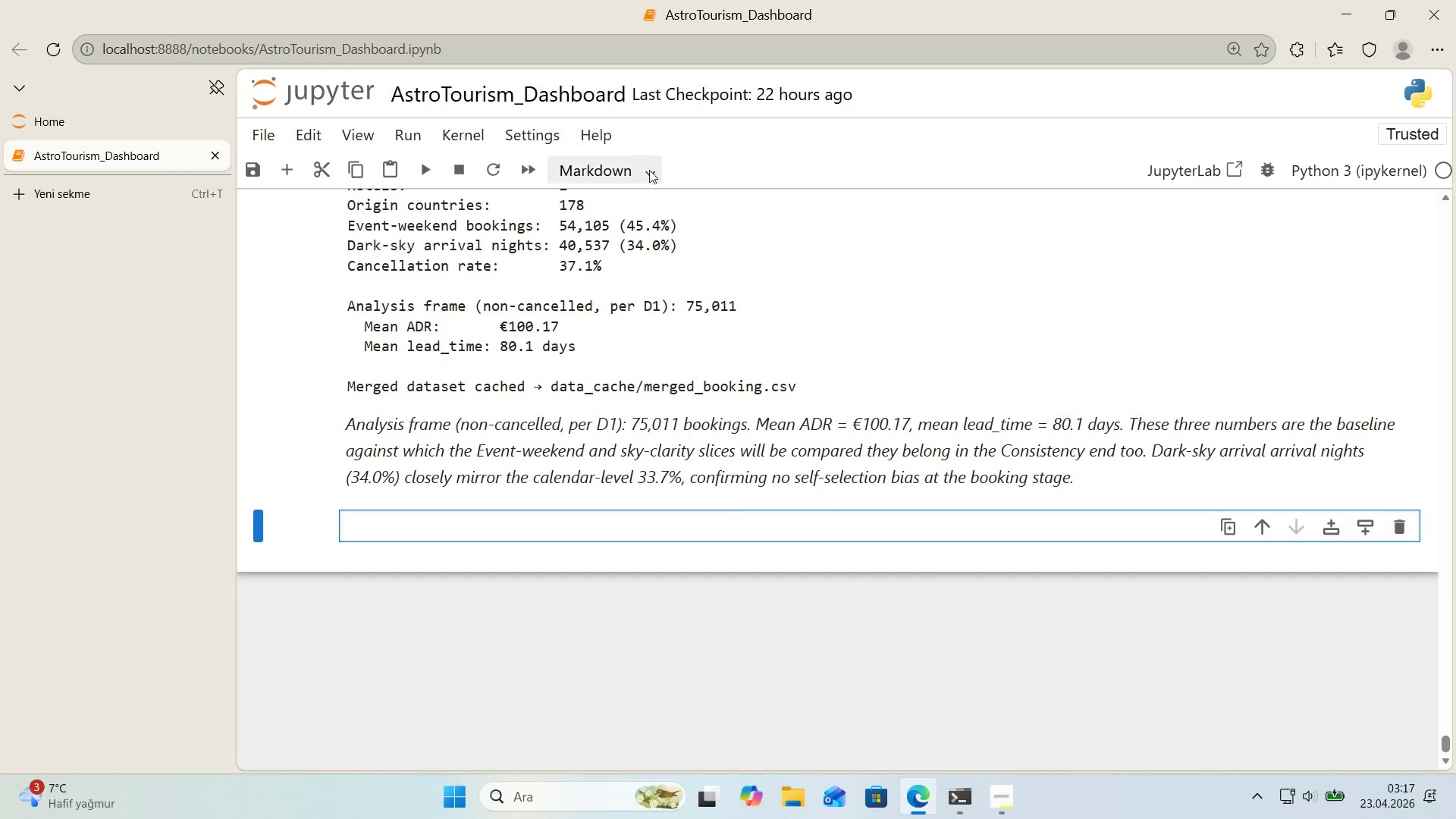 
left_click([642, 162])
 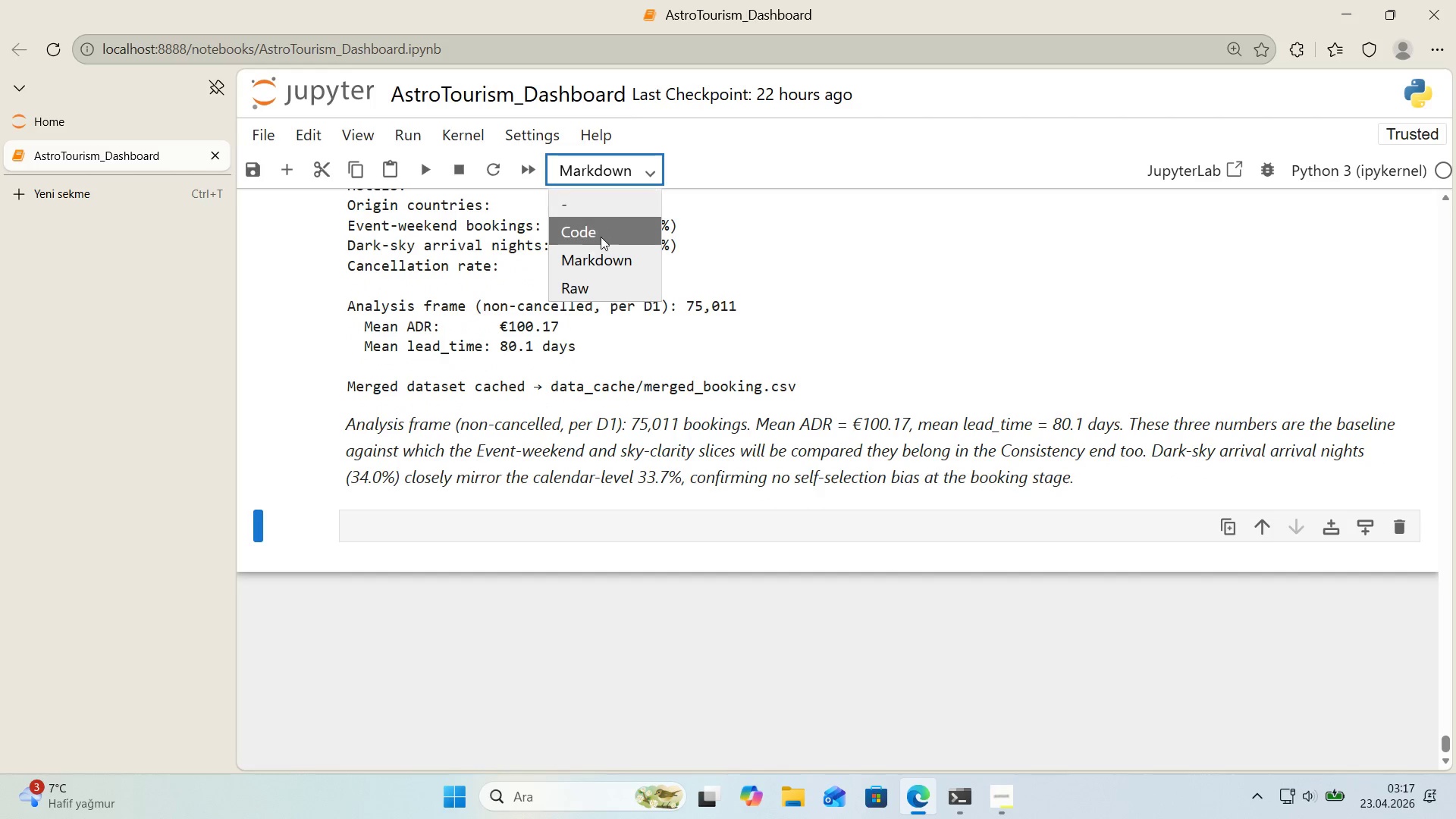 
left_click([598, 240])
 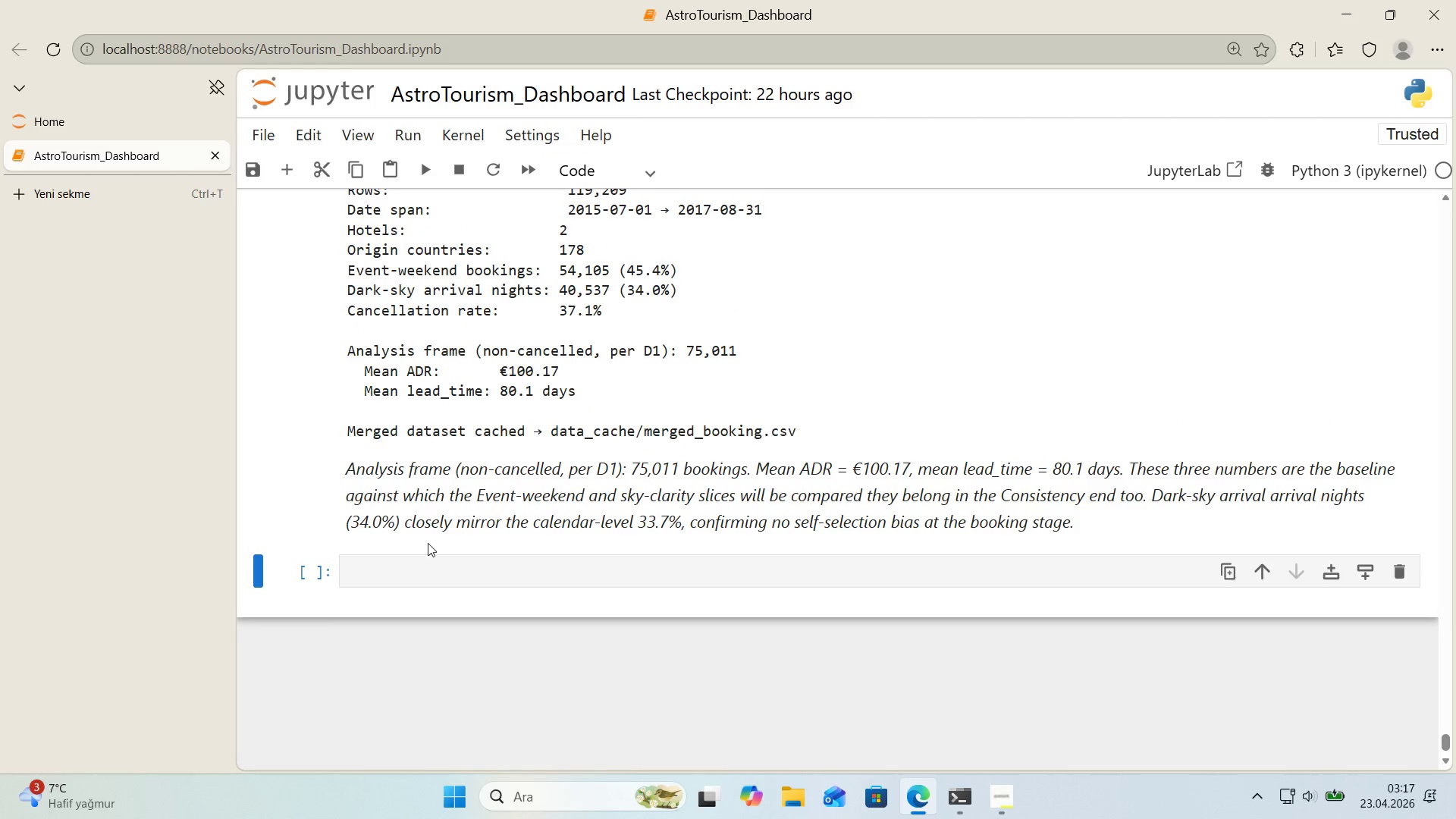 
scroll: coordinate [427, 543], scroll_direction: down, amount: 1.0
 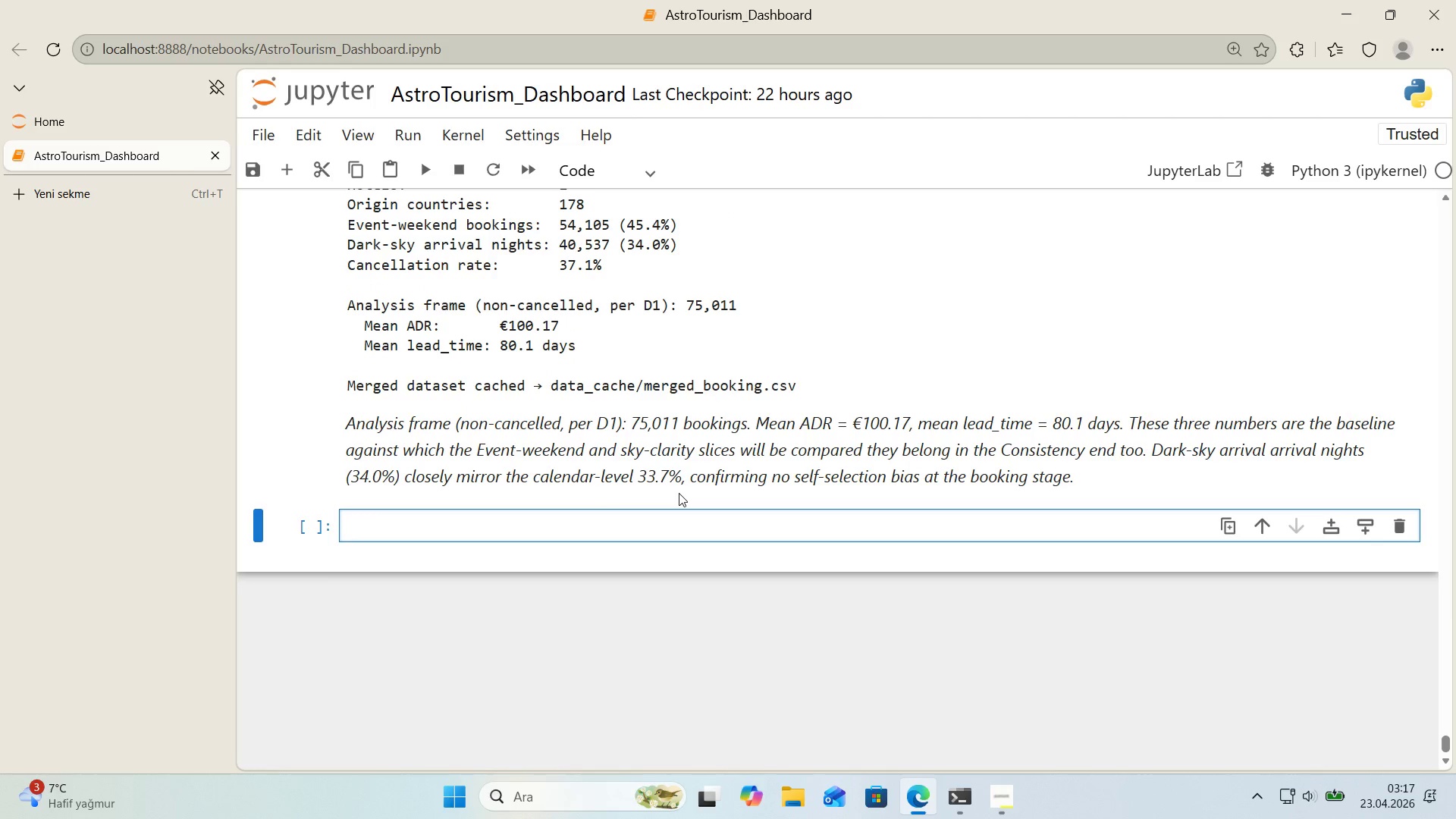 
key(Alt+Control+3)
 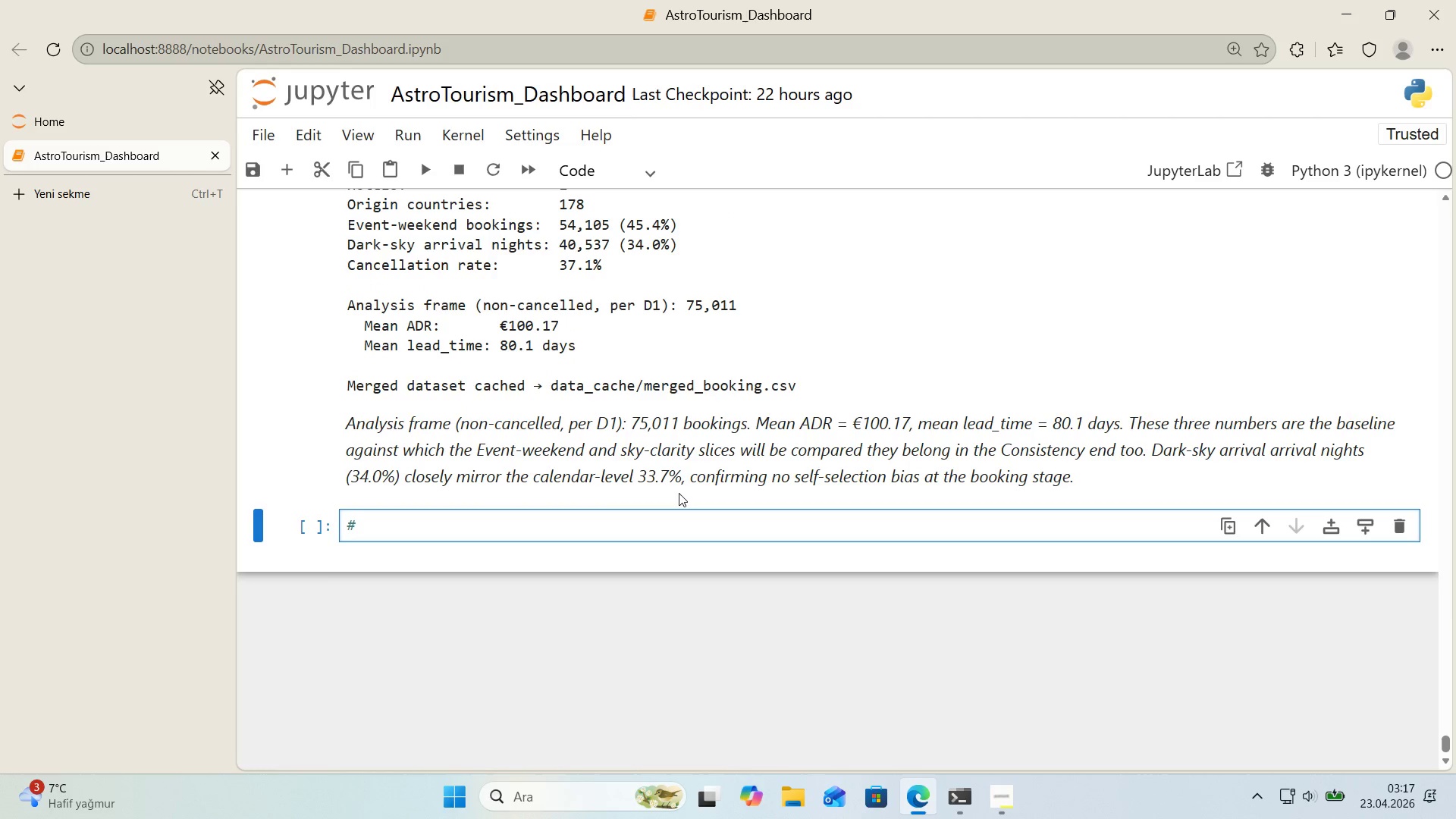 
key(Space)
 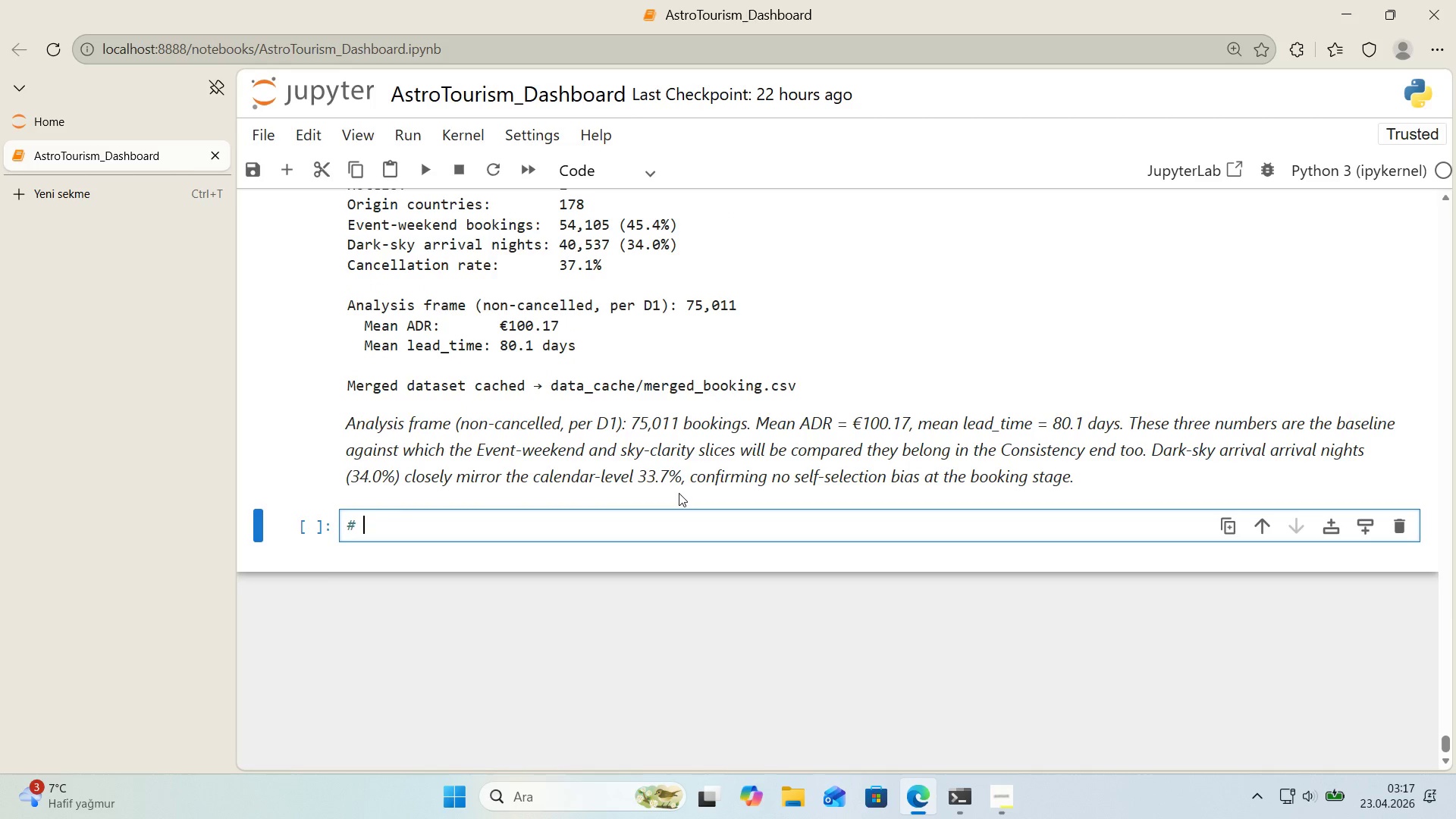 
key(NumpadSubtract)
 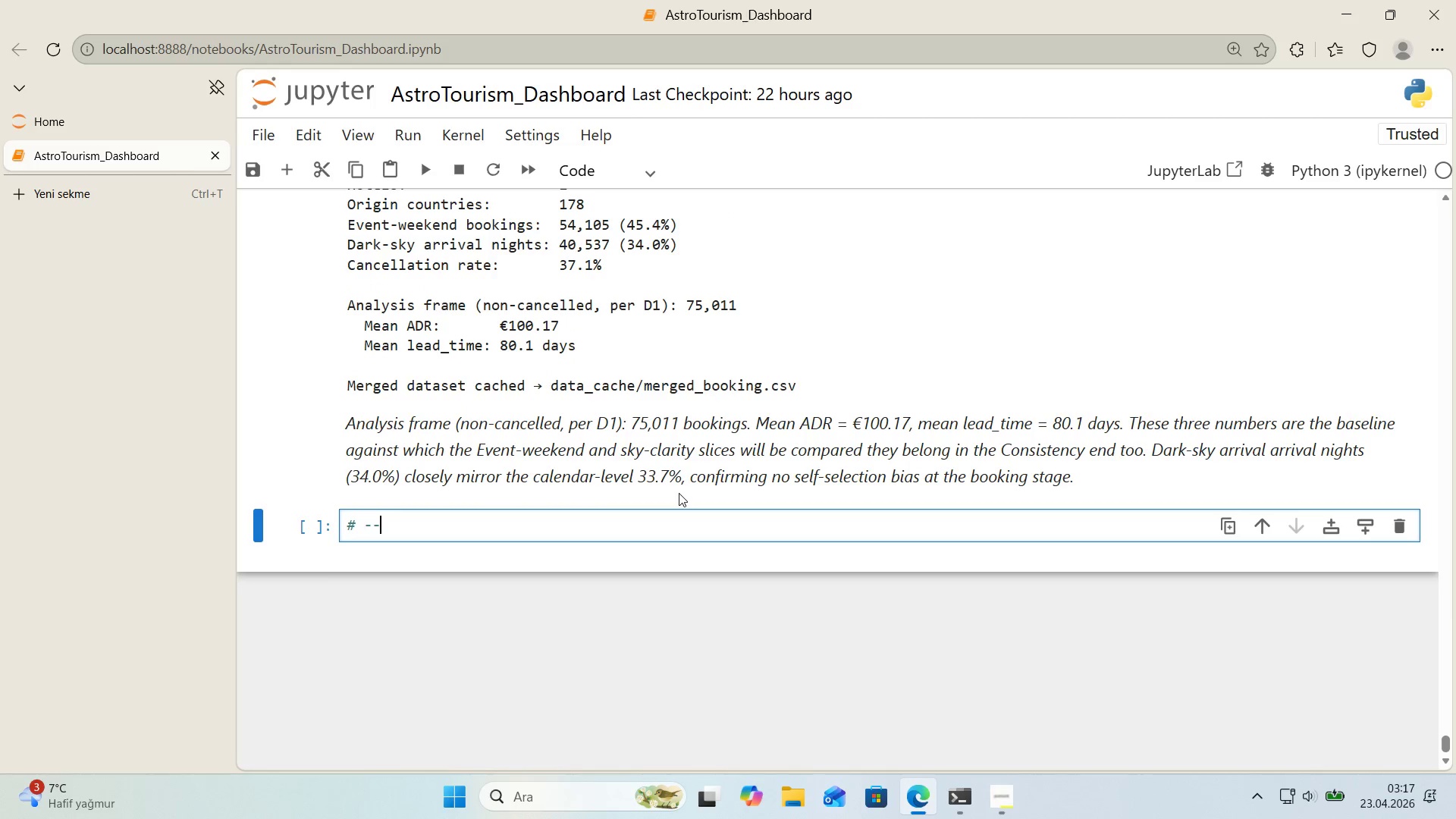 
key(NumpadSubtract)
 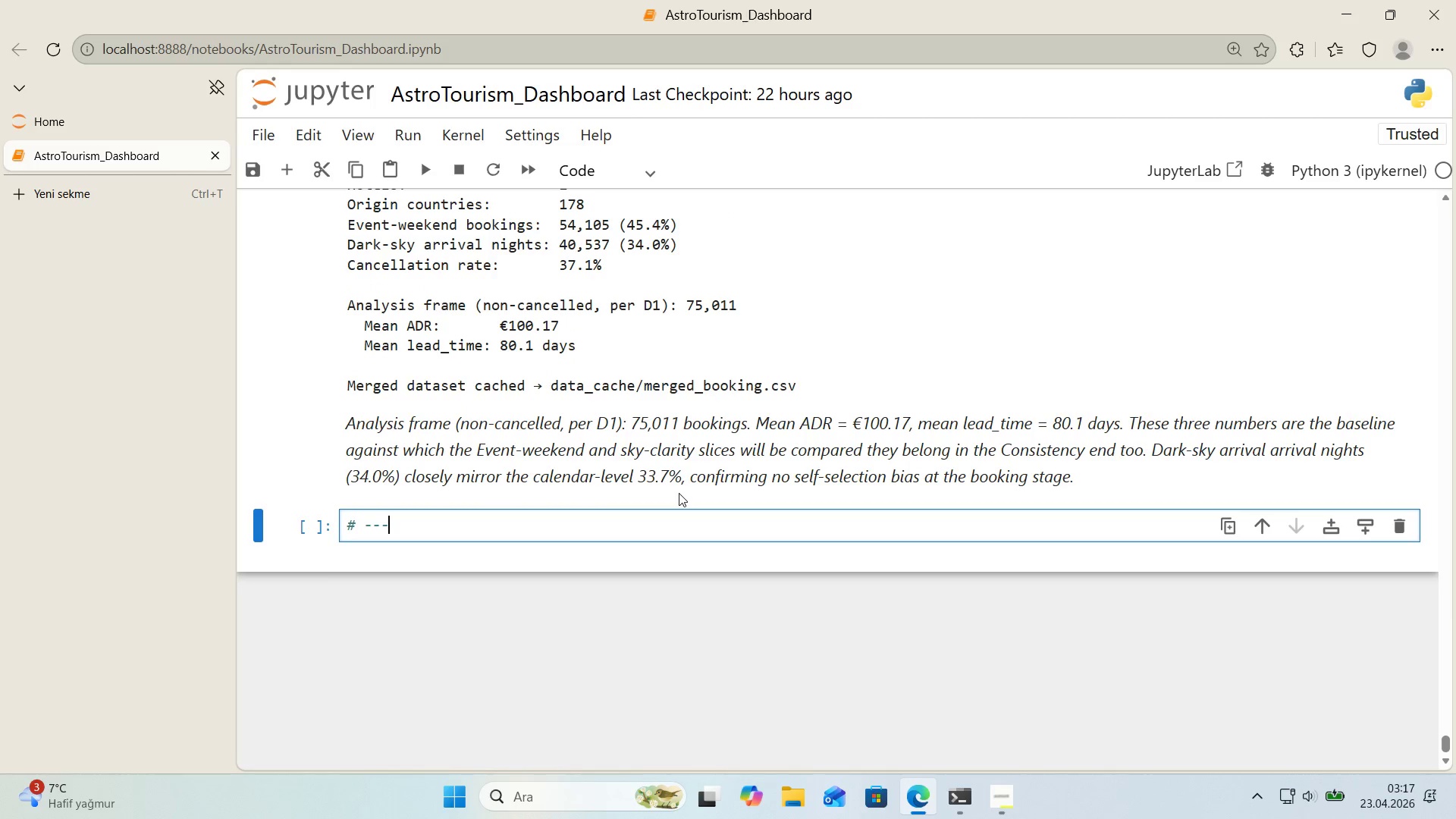 
key(NumpadSubtract)
 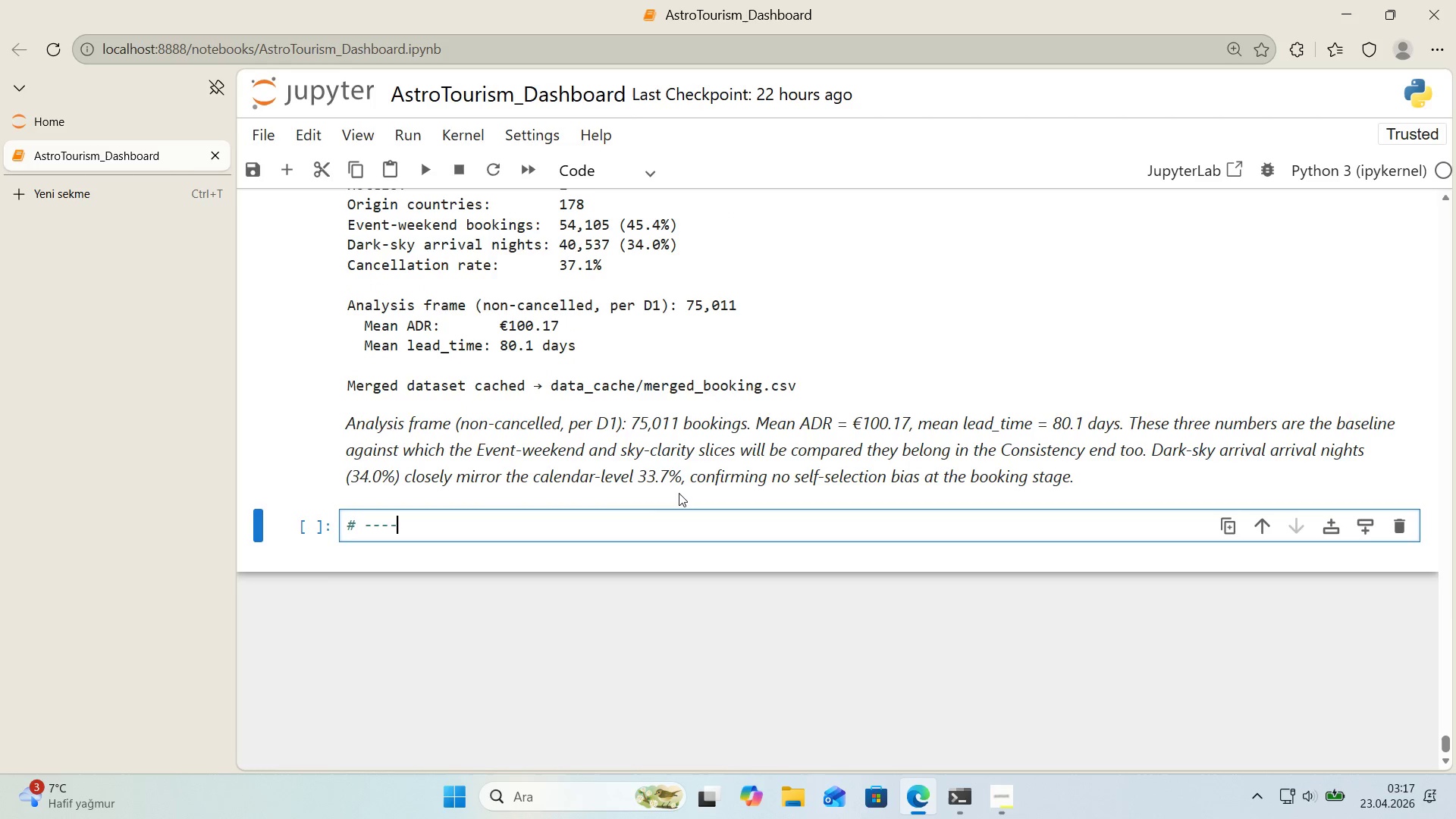 
key(NumpadSubtract)
 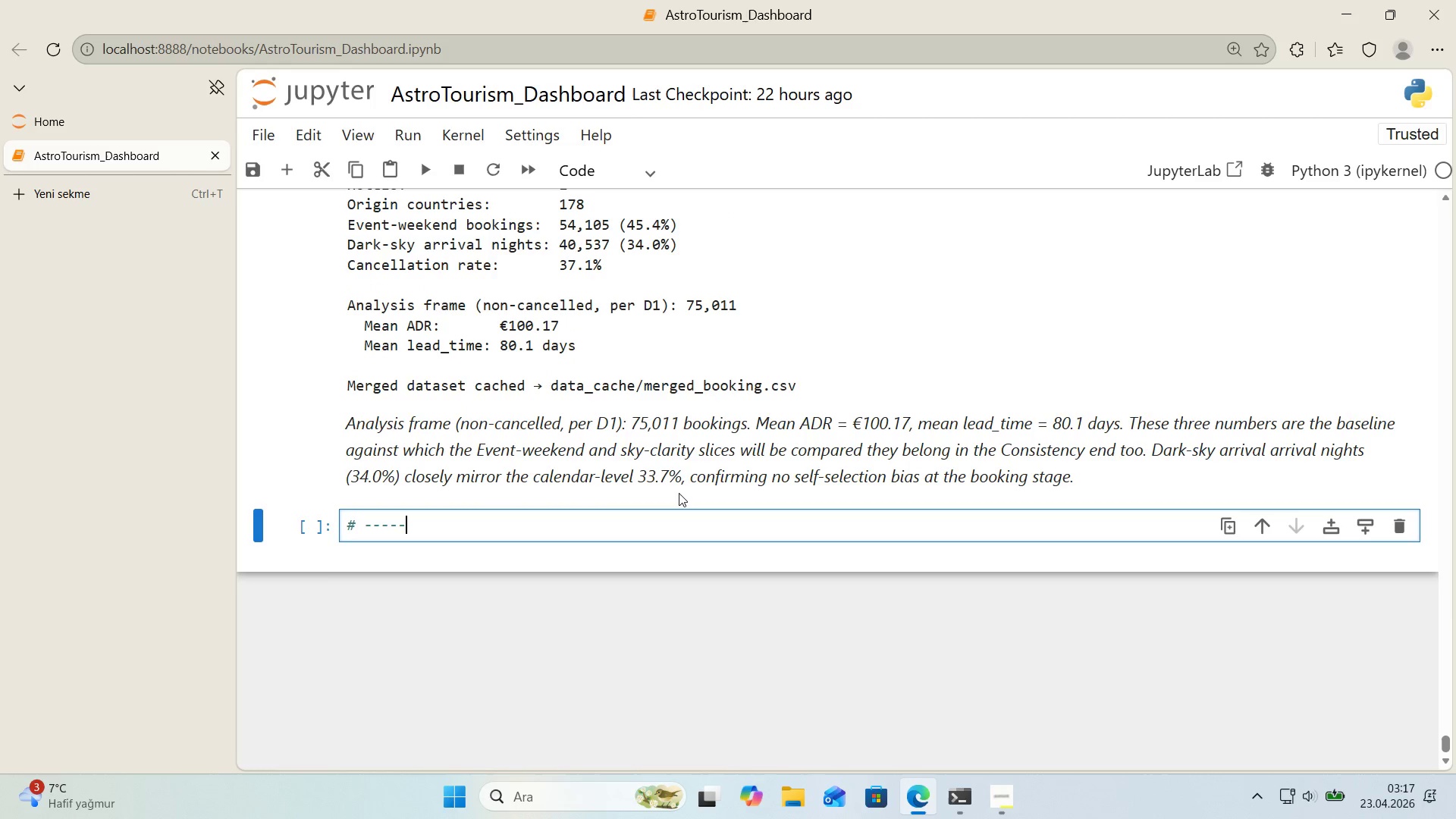 
key(NumpadSubtract)
 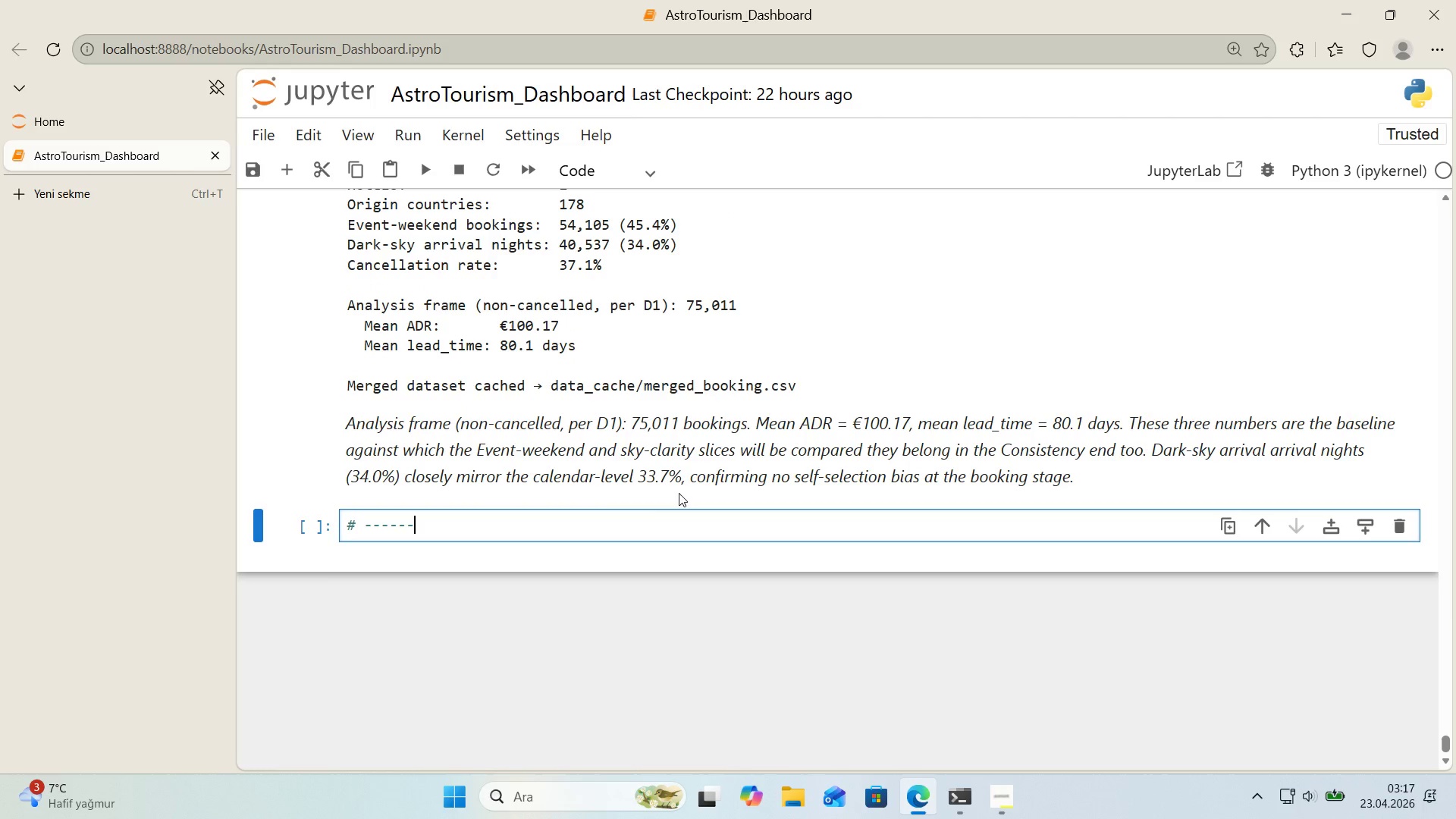 
key(NumpadSubtract)
 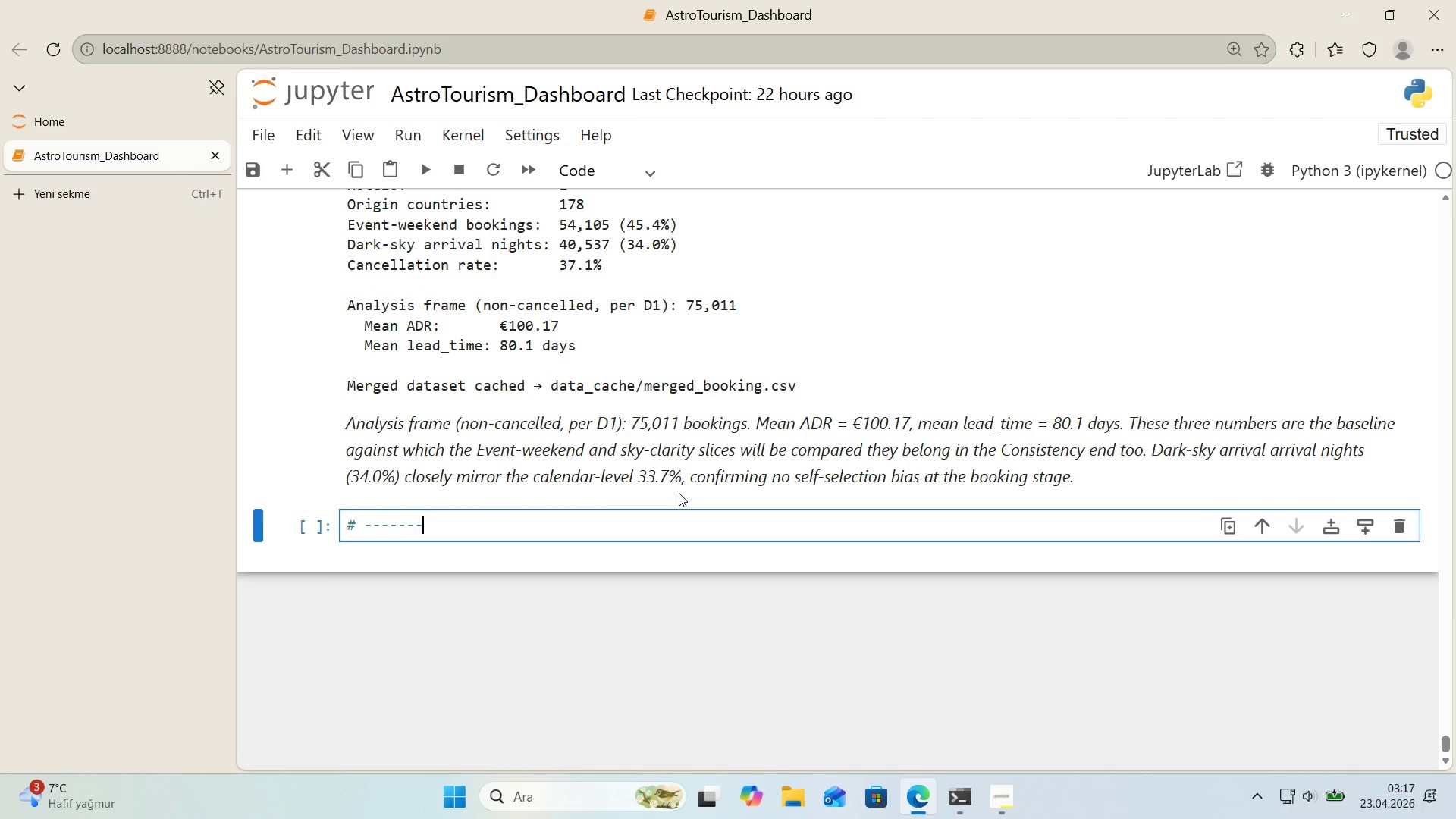 
key(NumpadSubtract)
 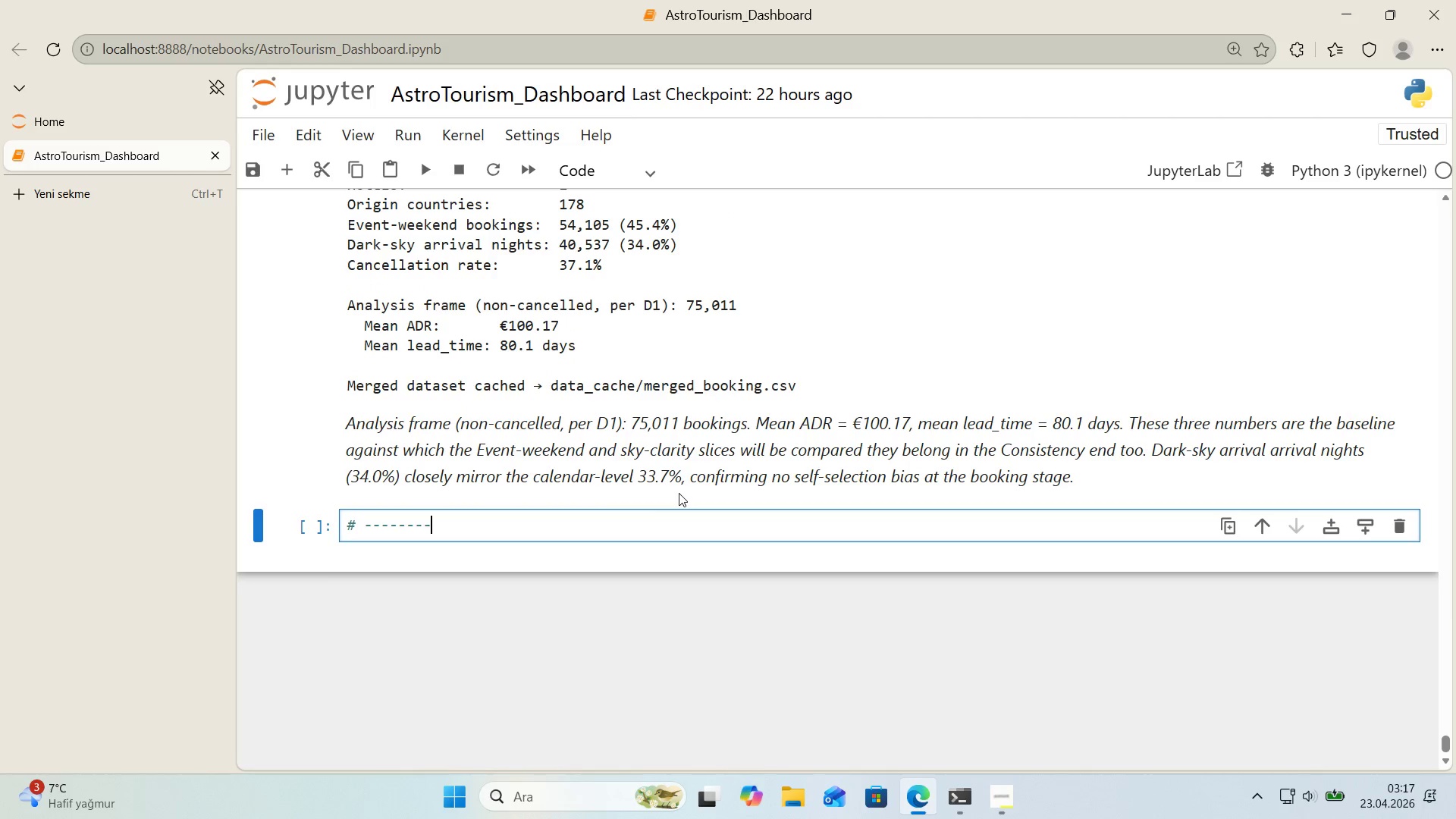 
key(NumpadSubtract)
 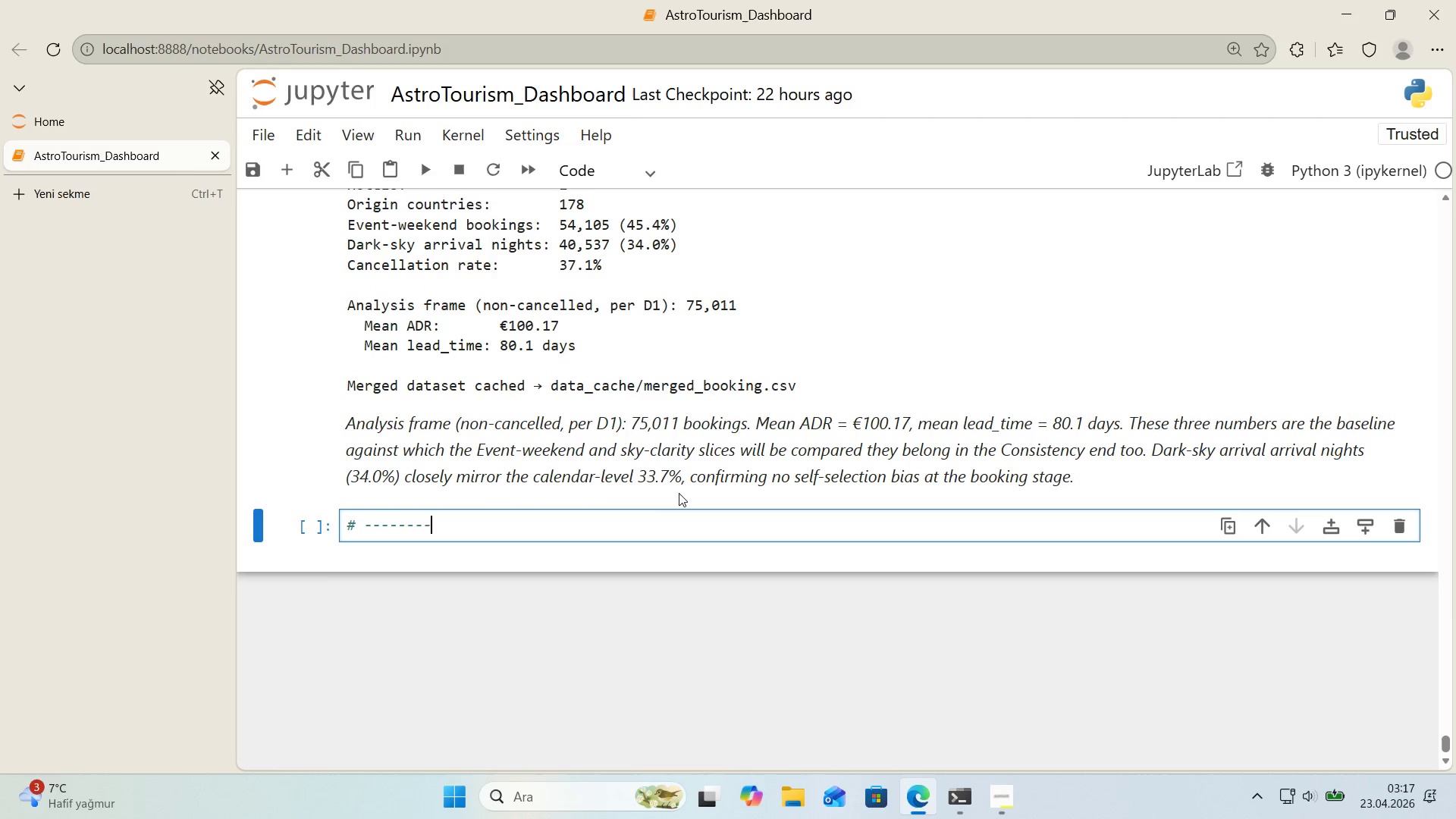 
key(NumpadSubtract)
 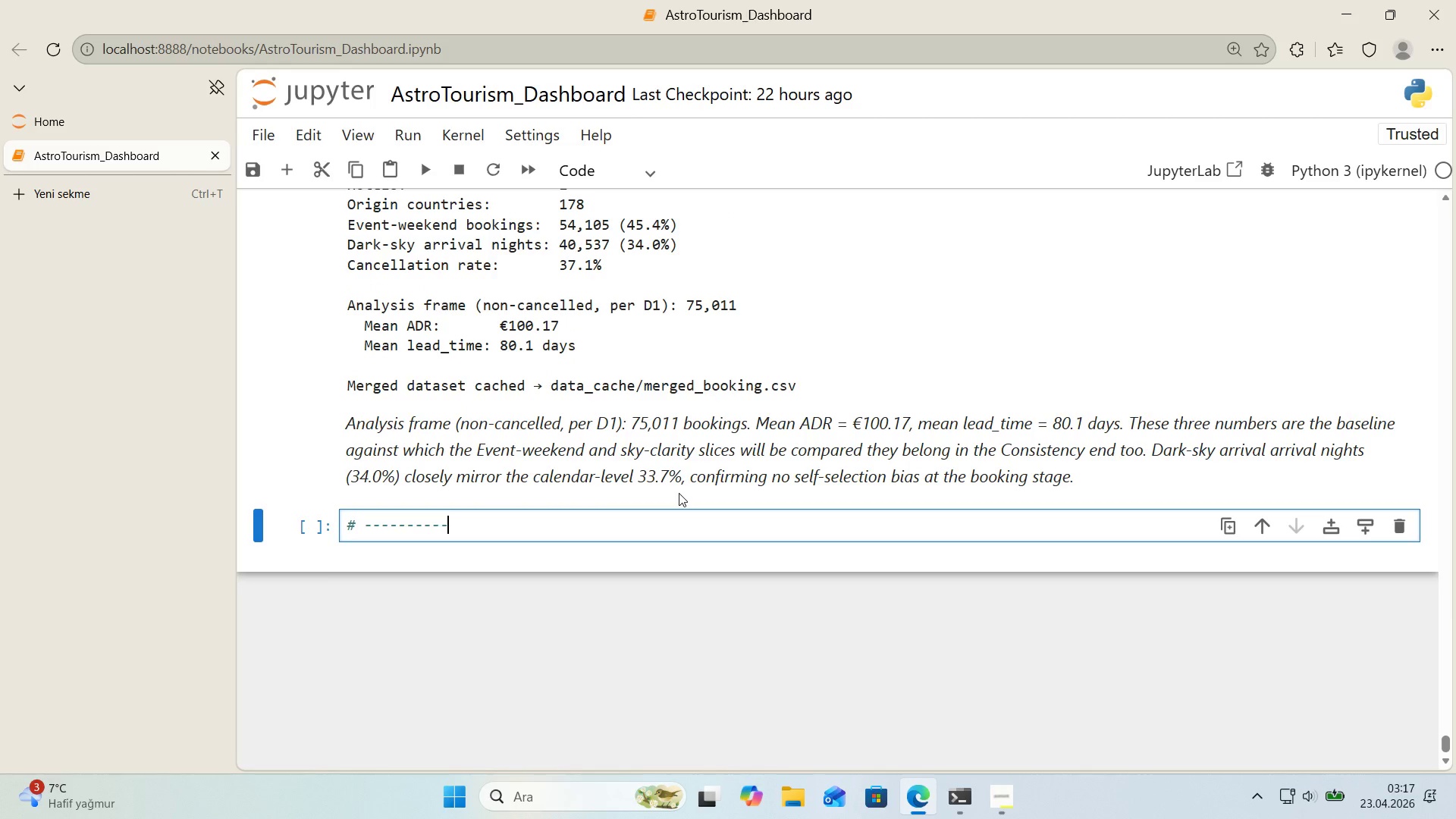 
key(NumpadSubtract)
 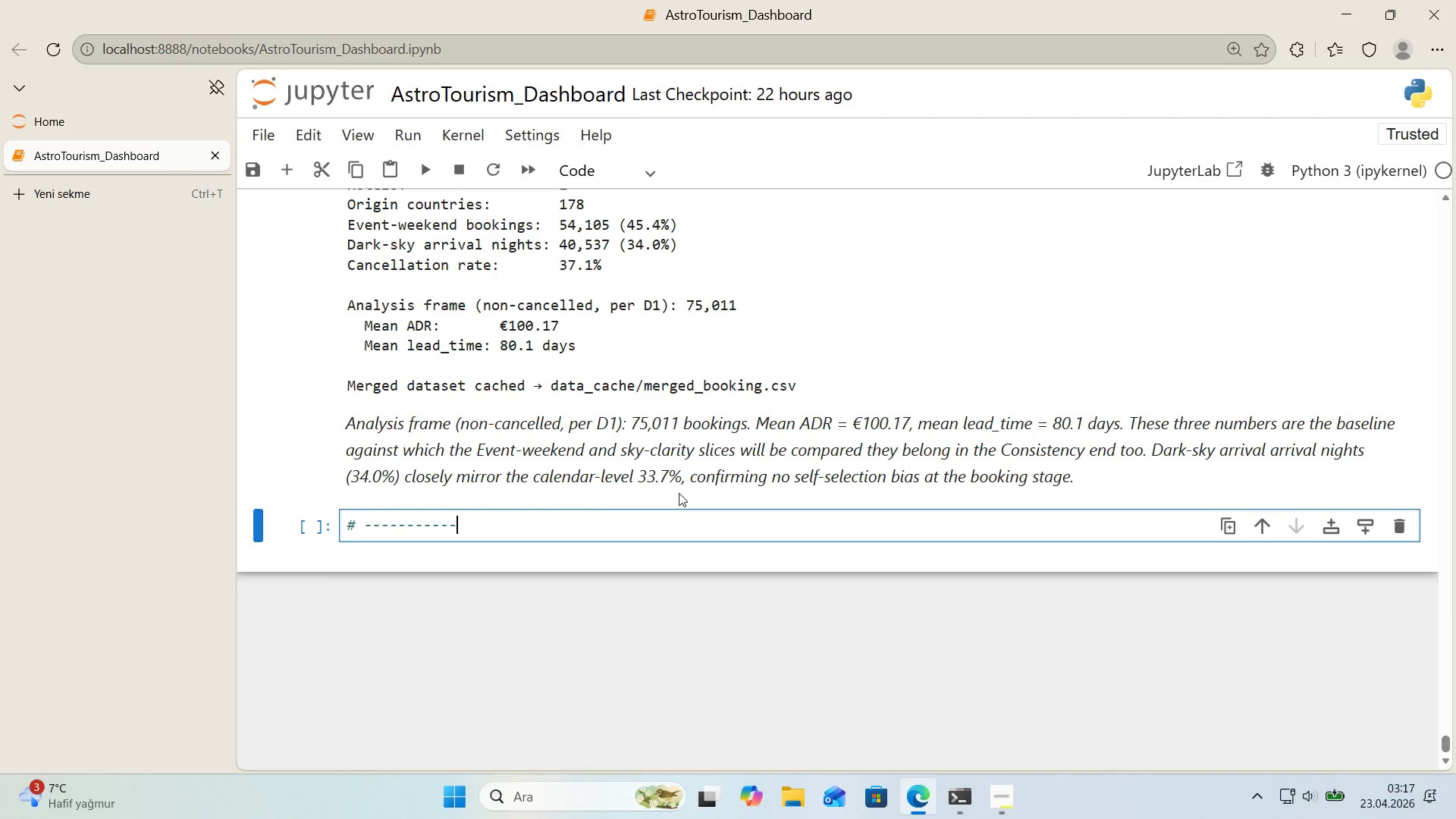 
key(NumpadSubtract)
 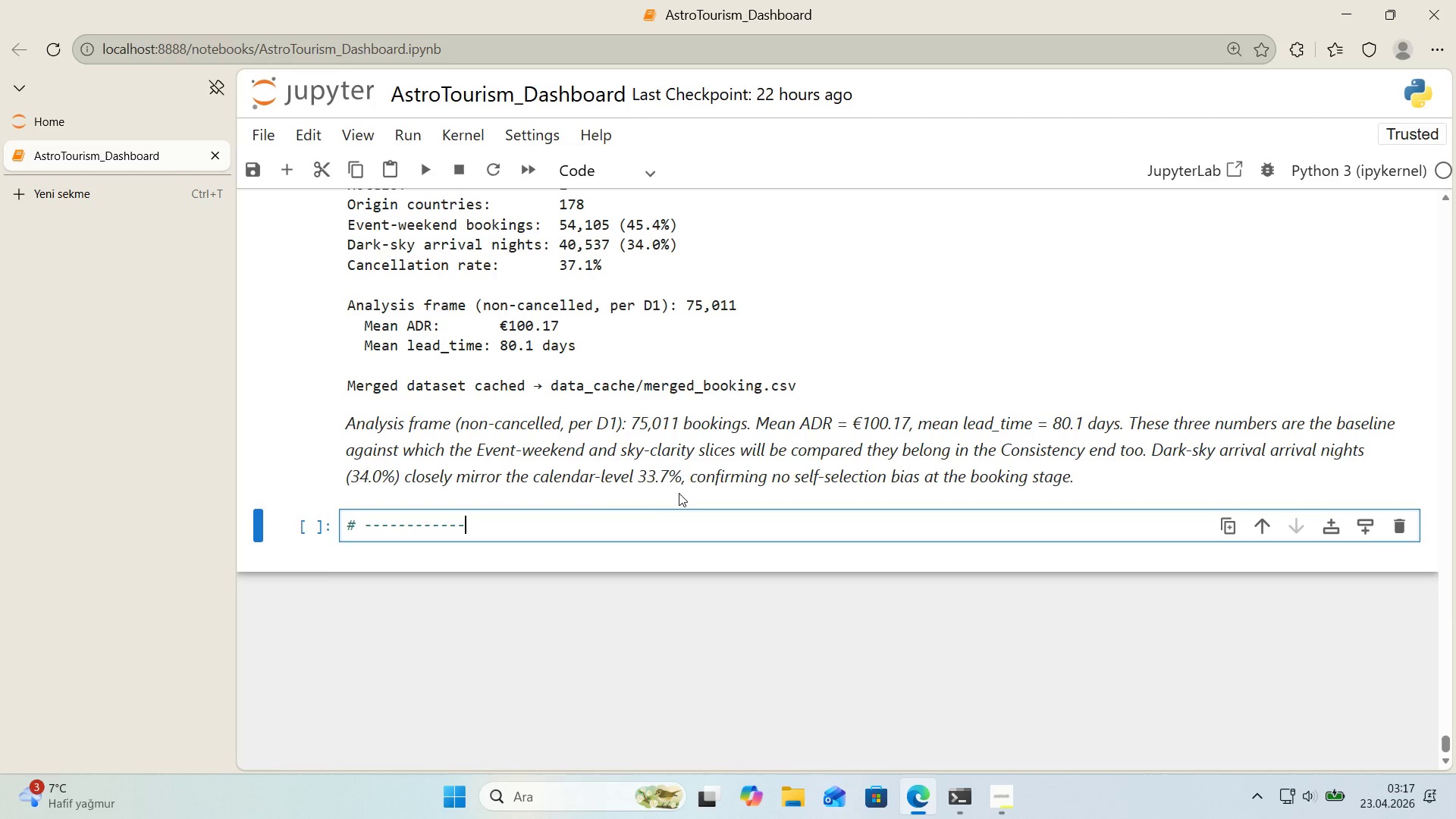 
key(NumpadSubtract)
 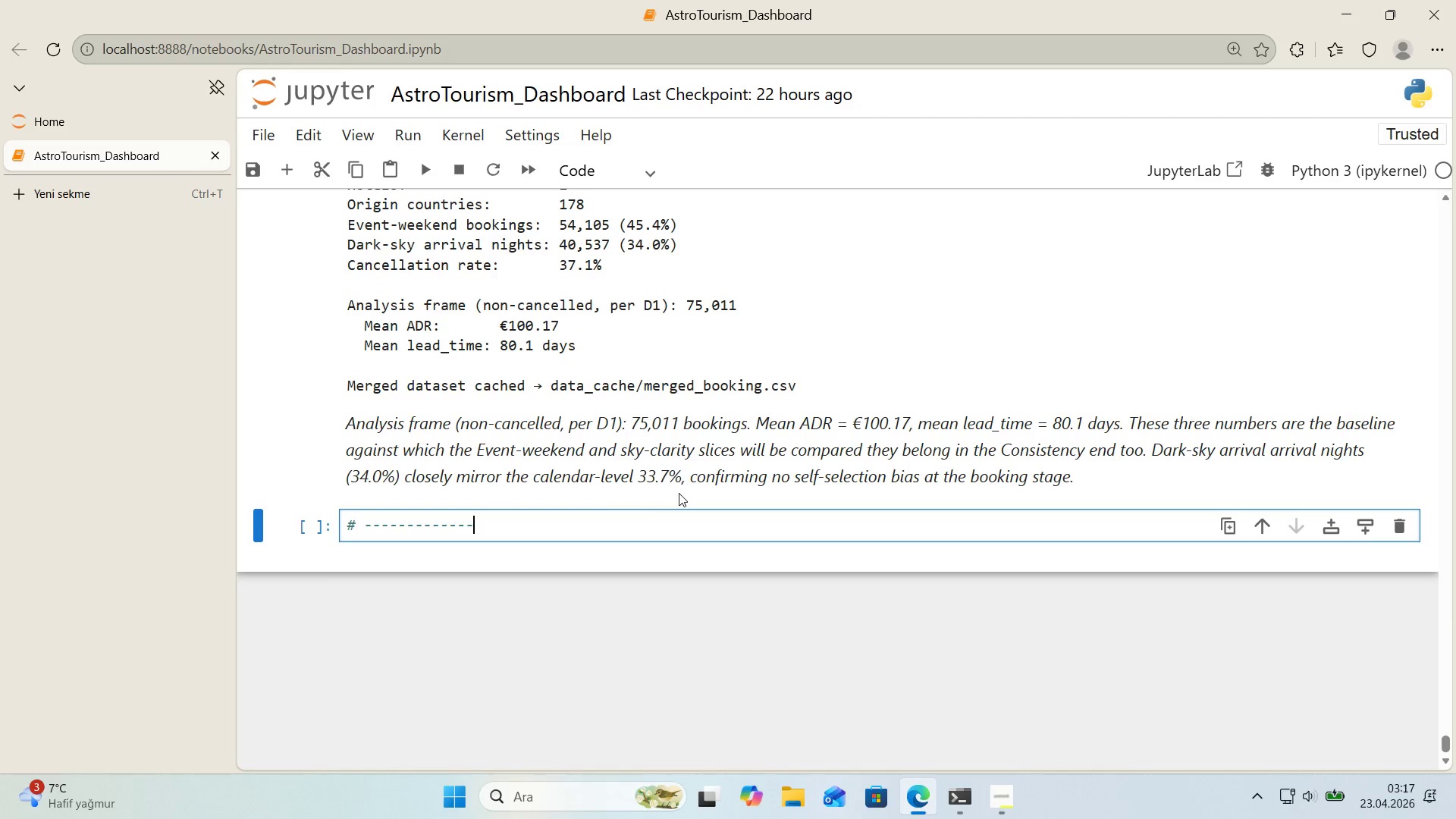 
key(NumpadSubtract)
 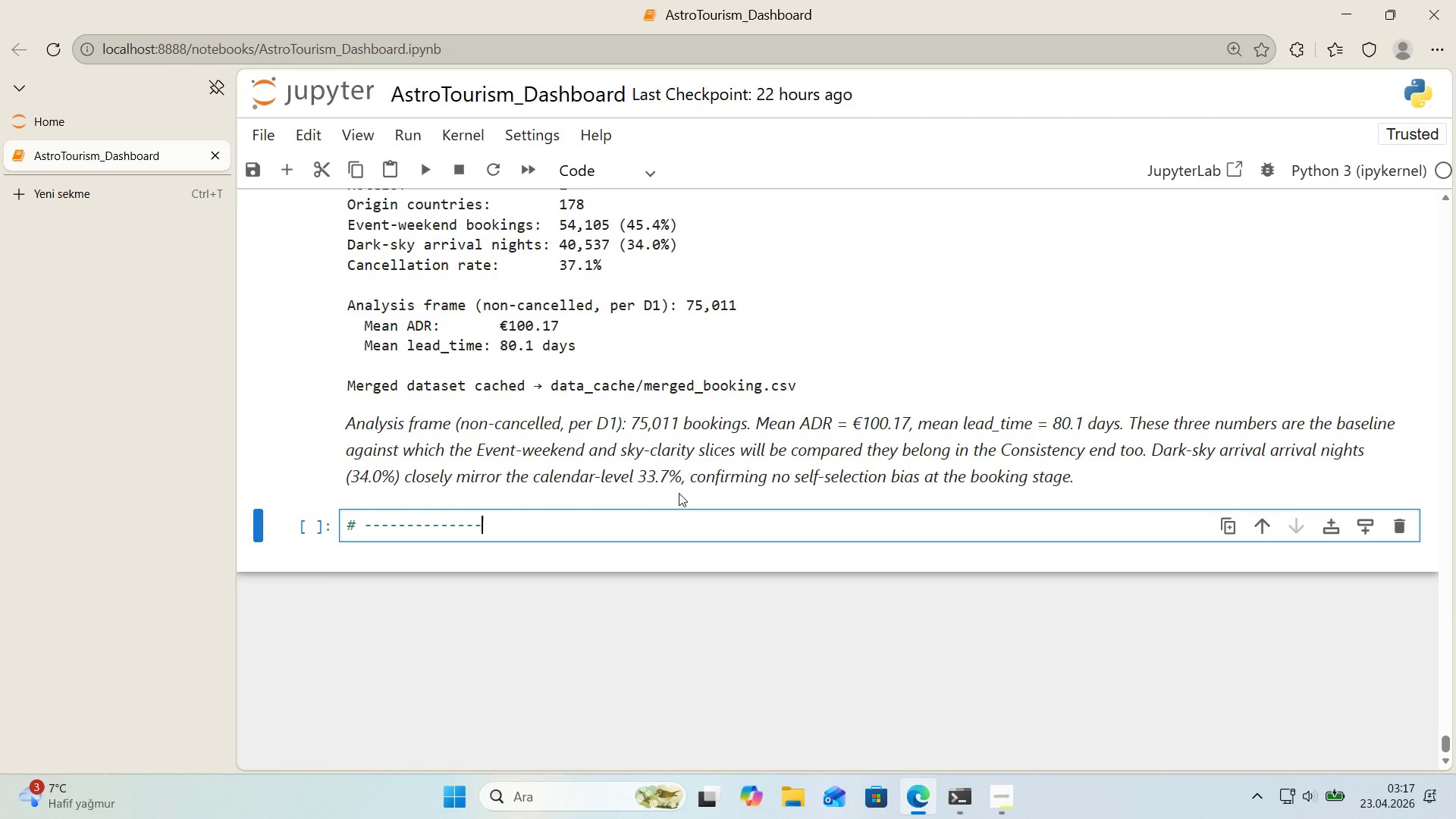 
key(NumpadSubtract)
 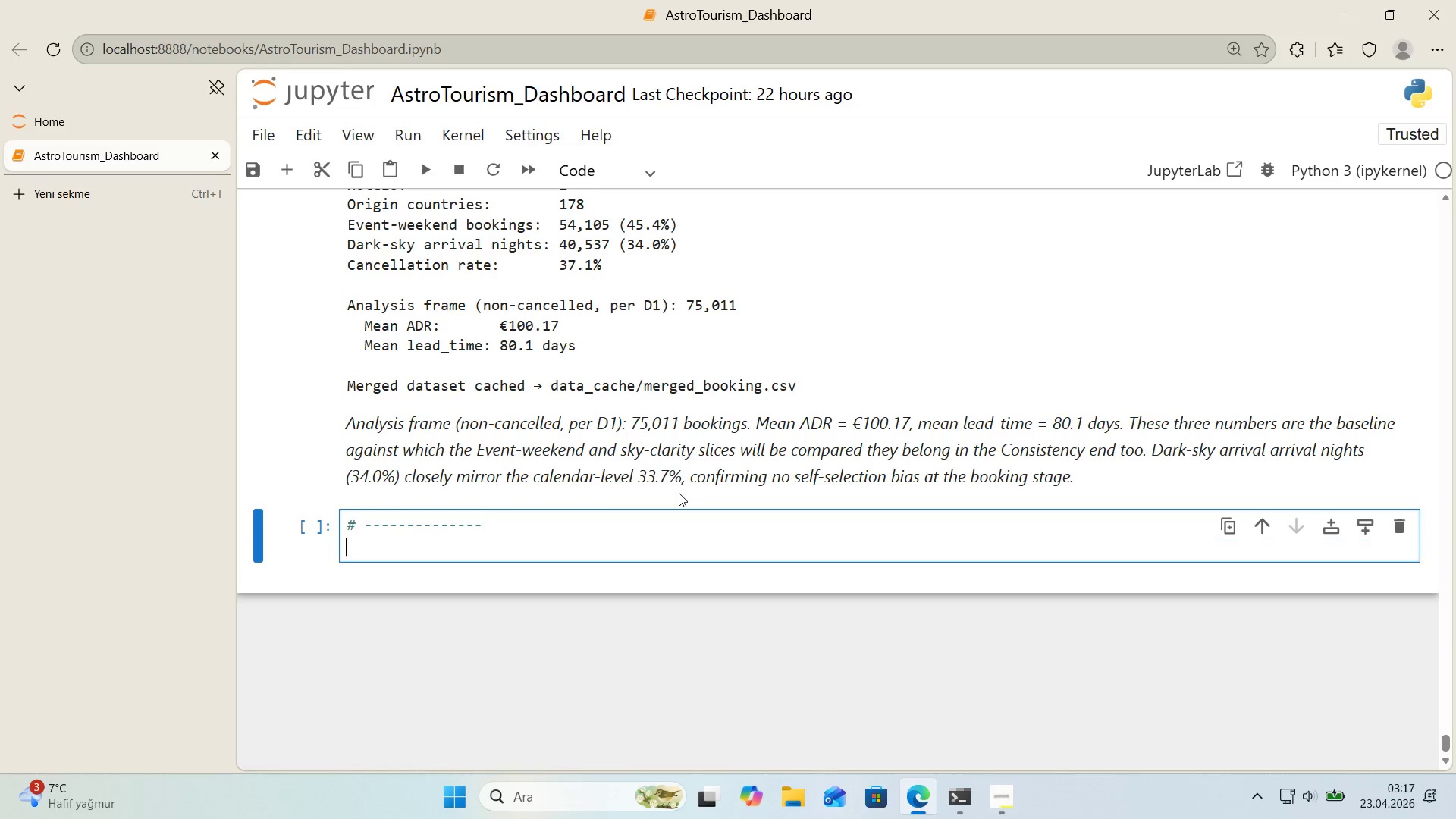 
key(Enter)
 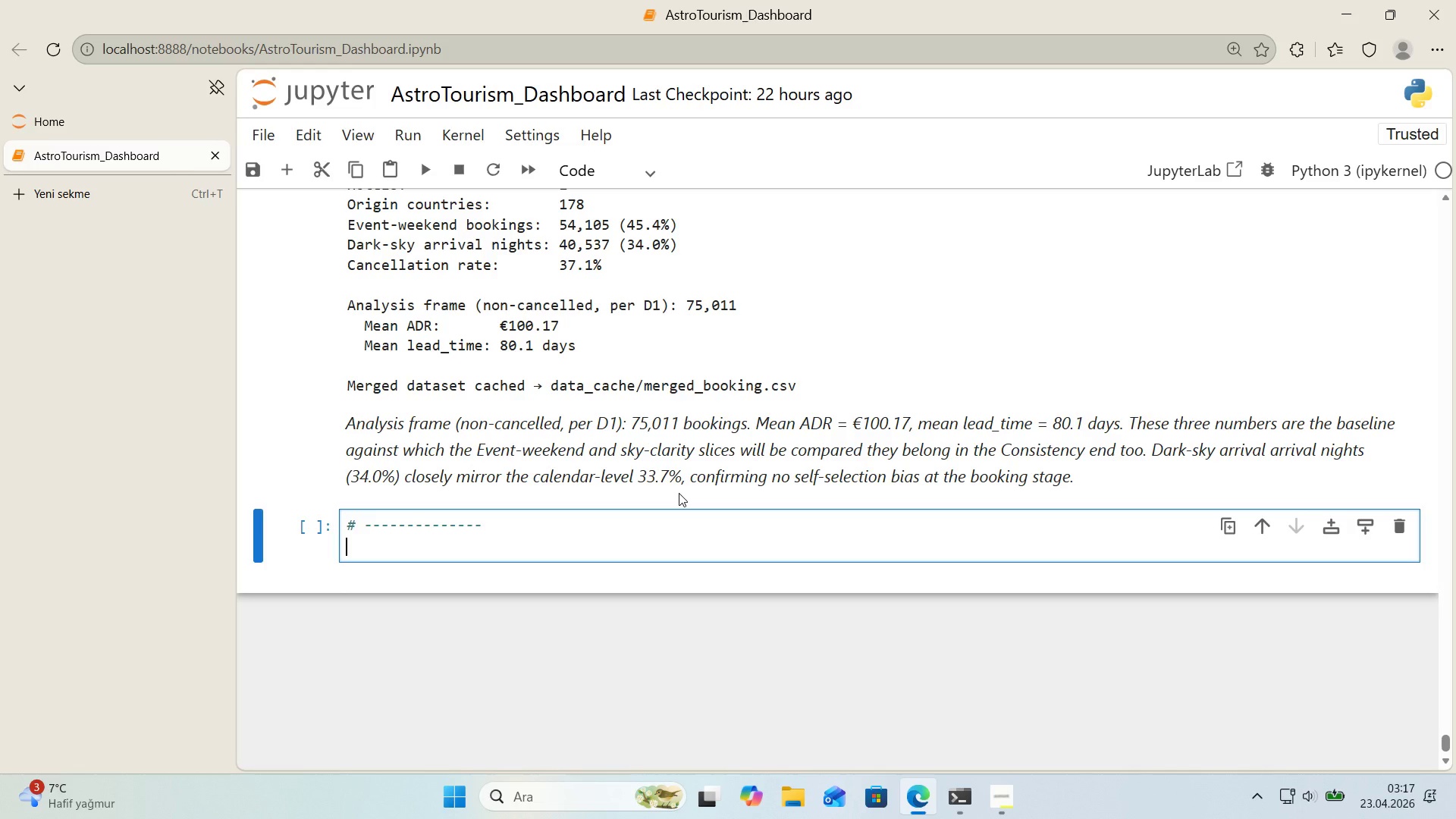 
key(Control+ControlLeft)
 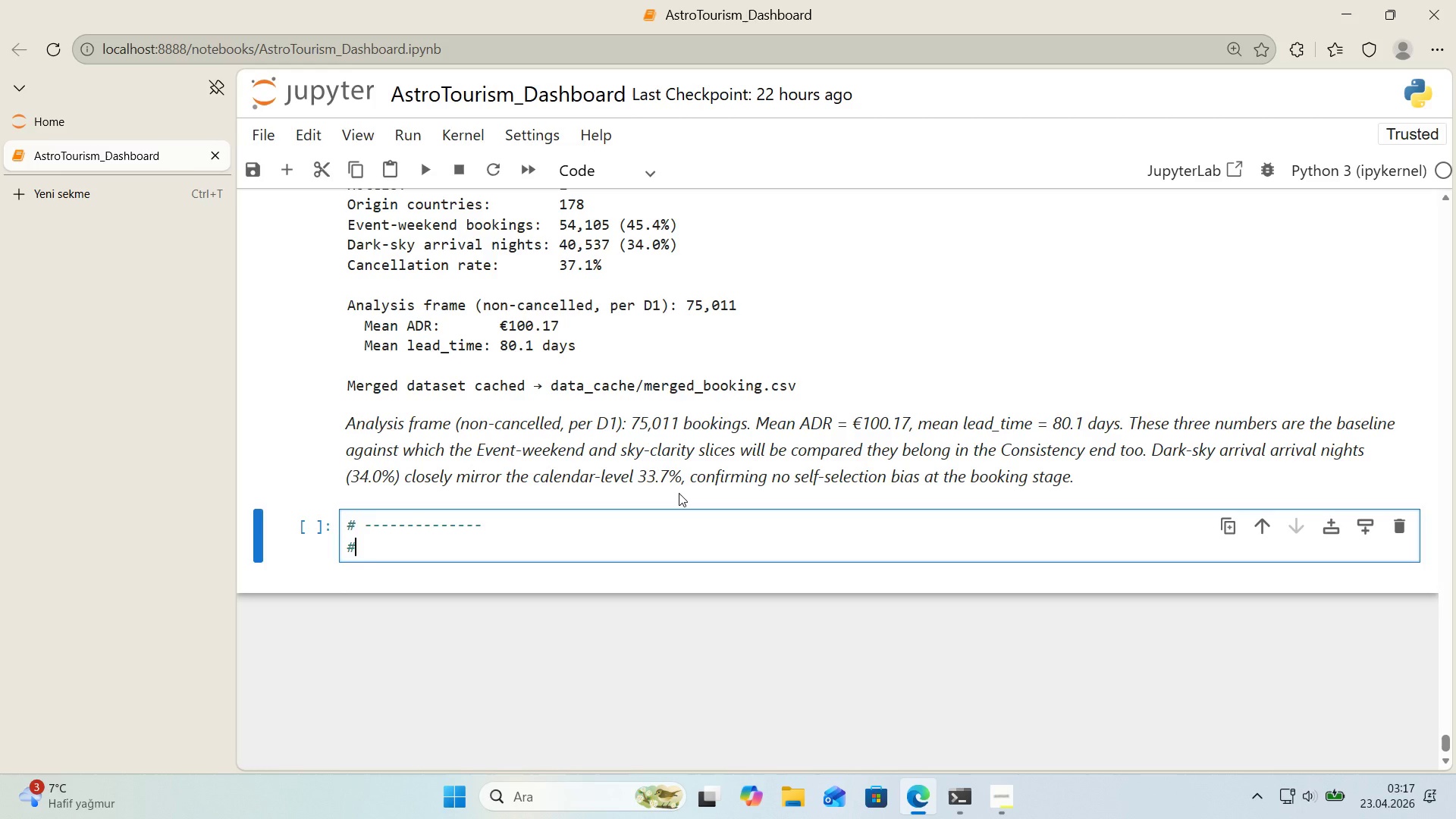 
key(Alt+Control+AltRight)
 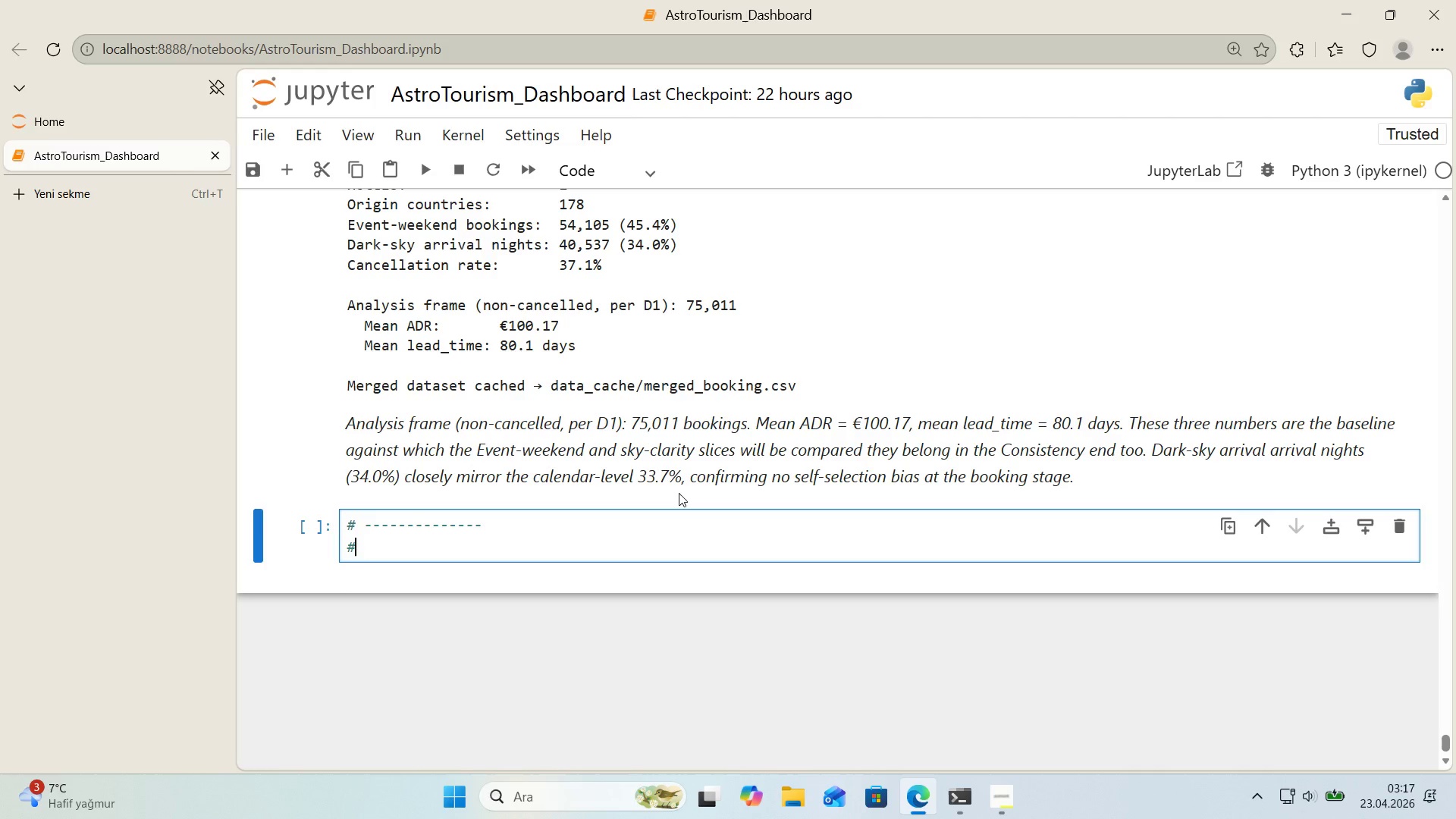 
key(Alt+Control+3)
 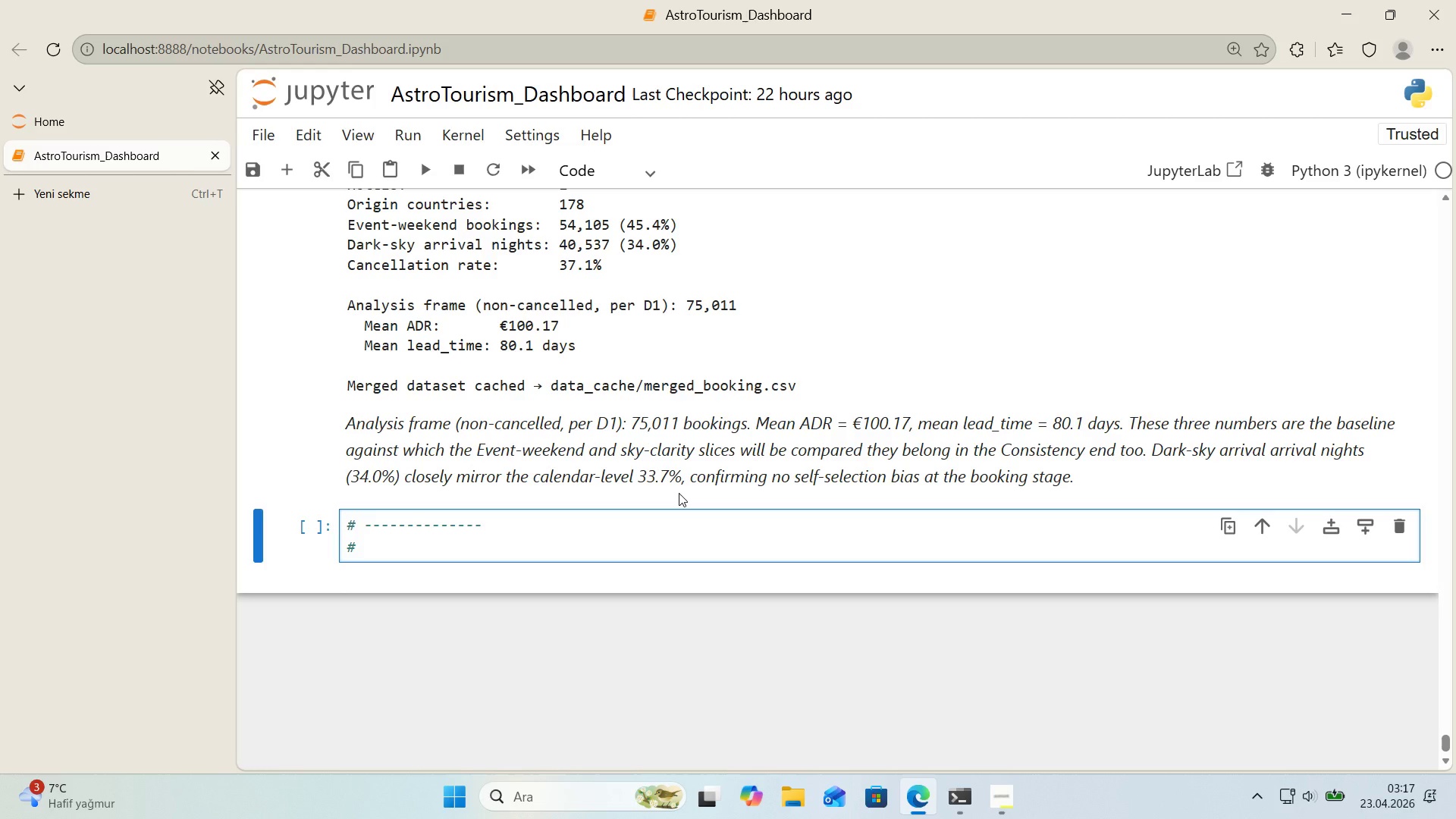 
key(Space)
 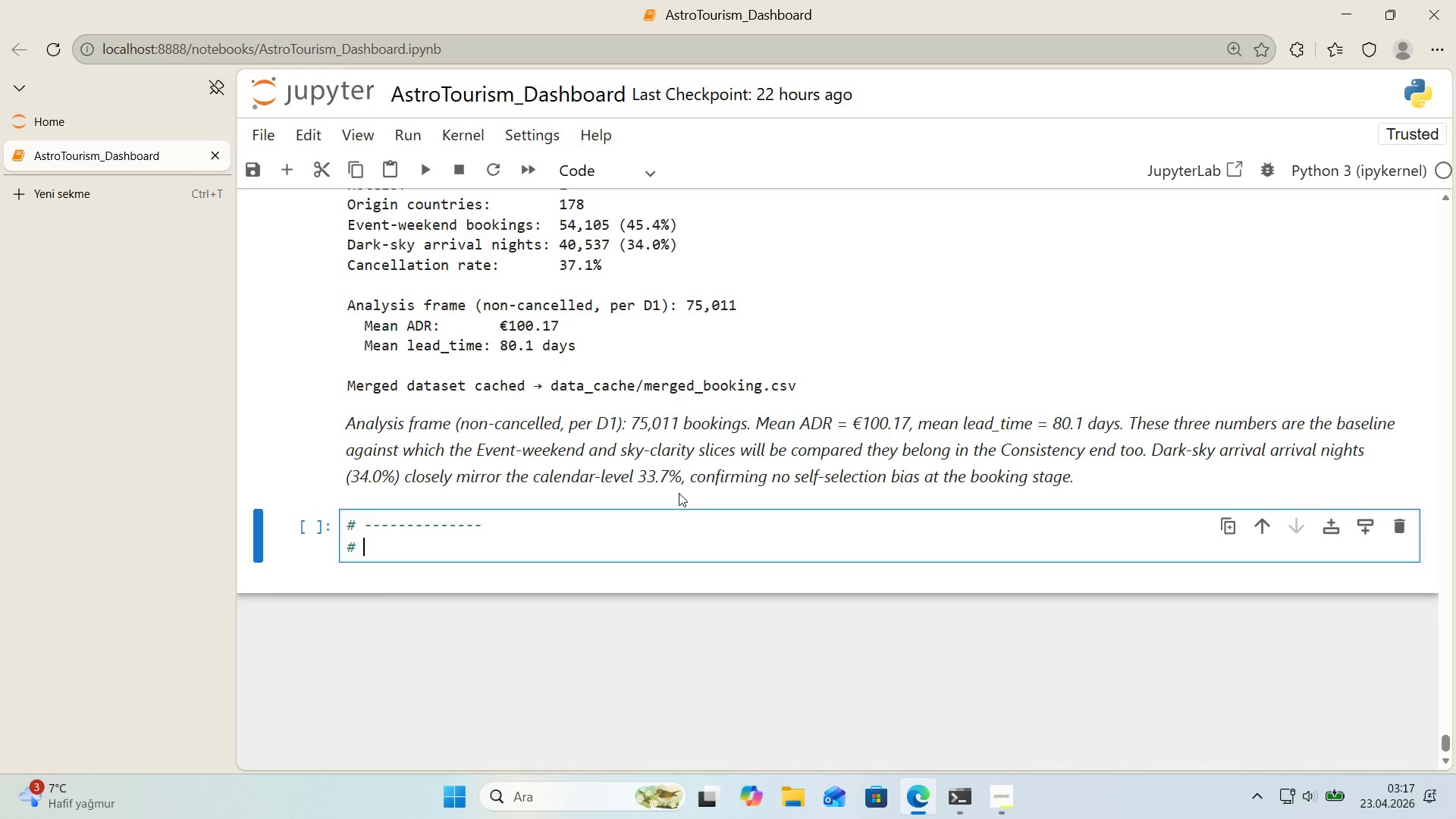 
key(Enter)
 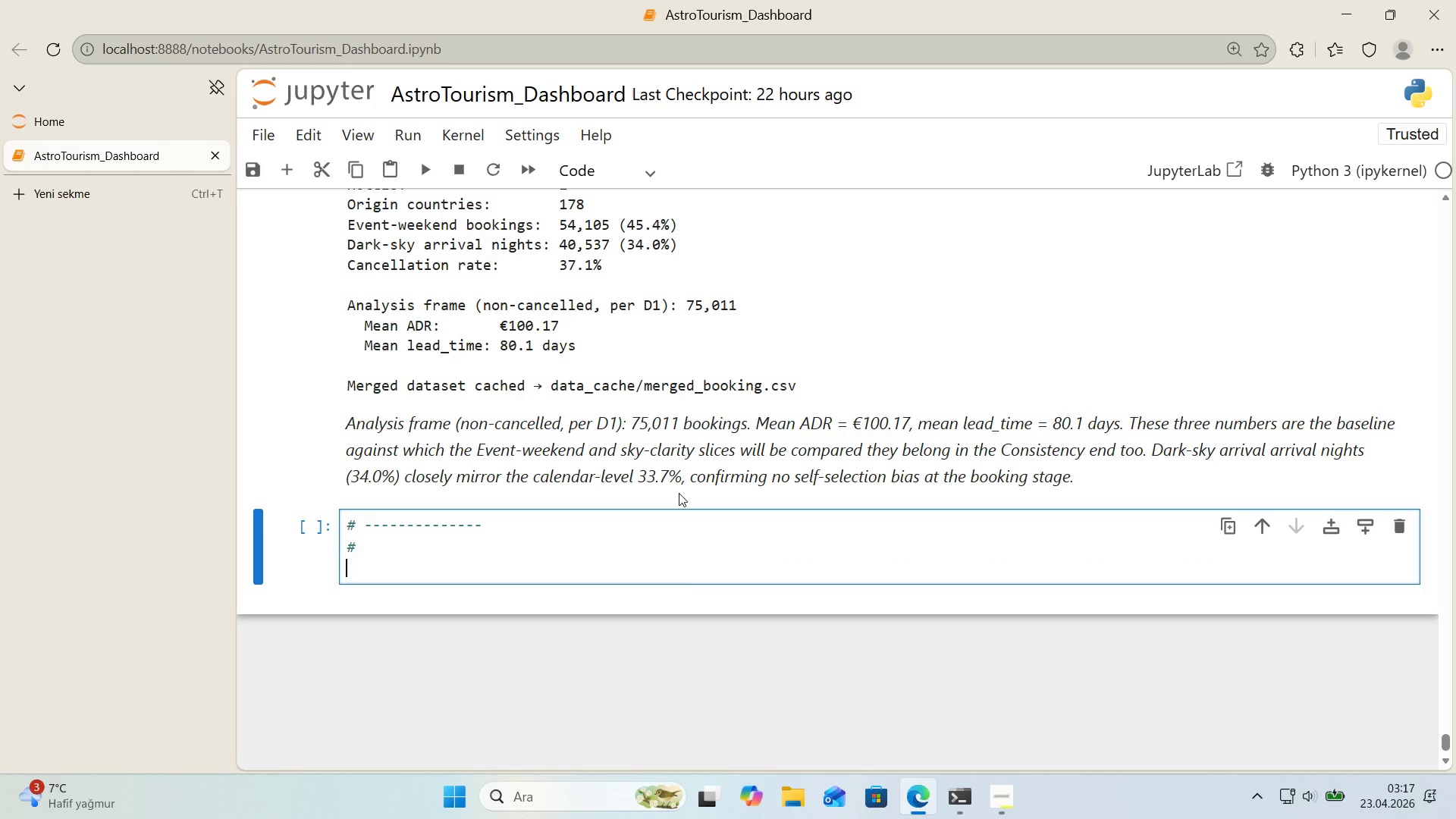 
key(Control+ControlLeft)
 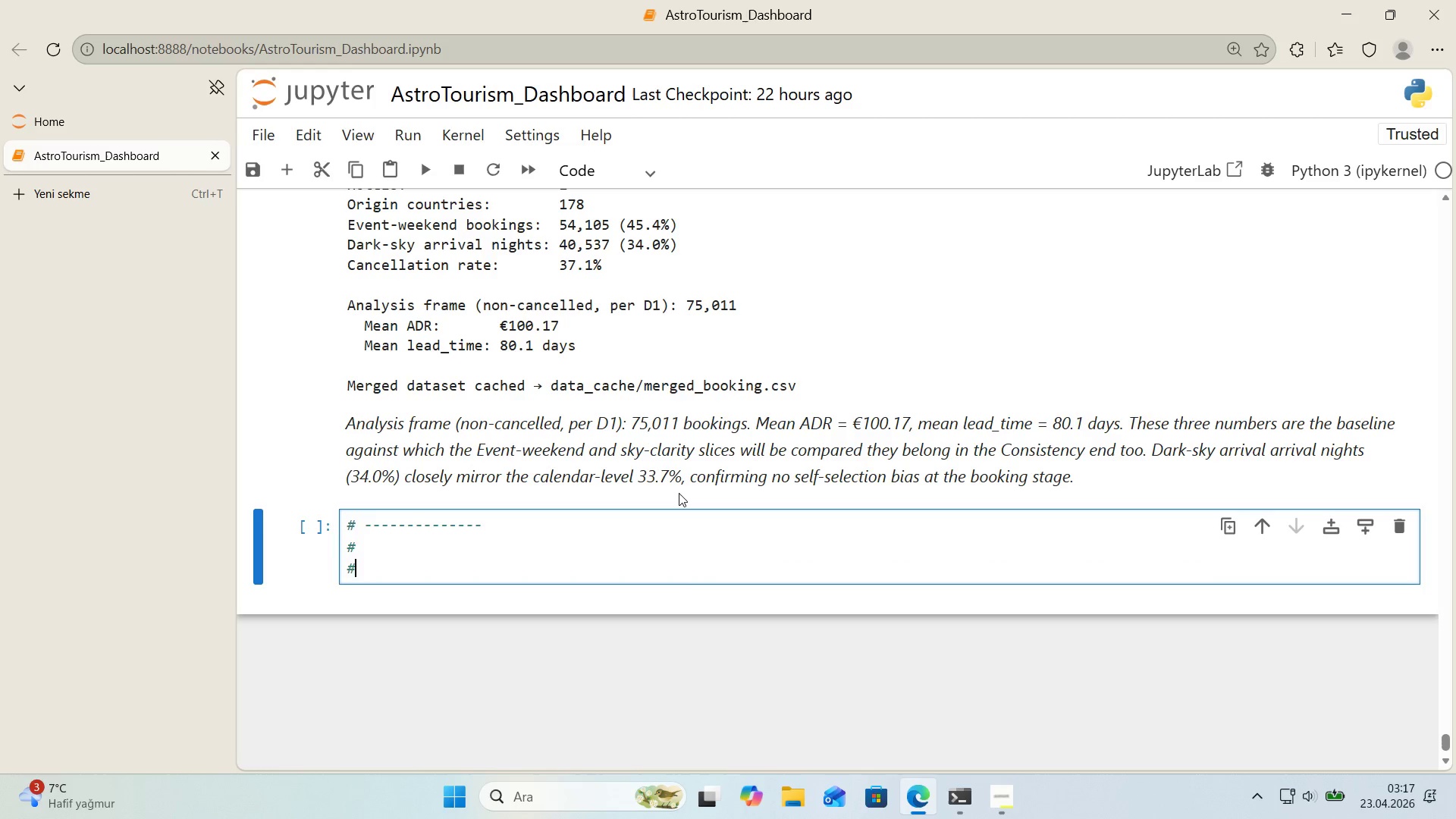 
key(Alt+Control+AltRight)
 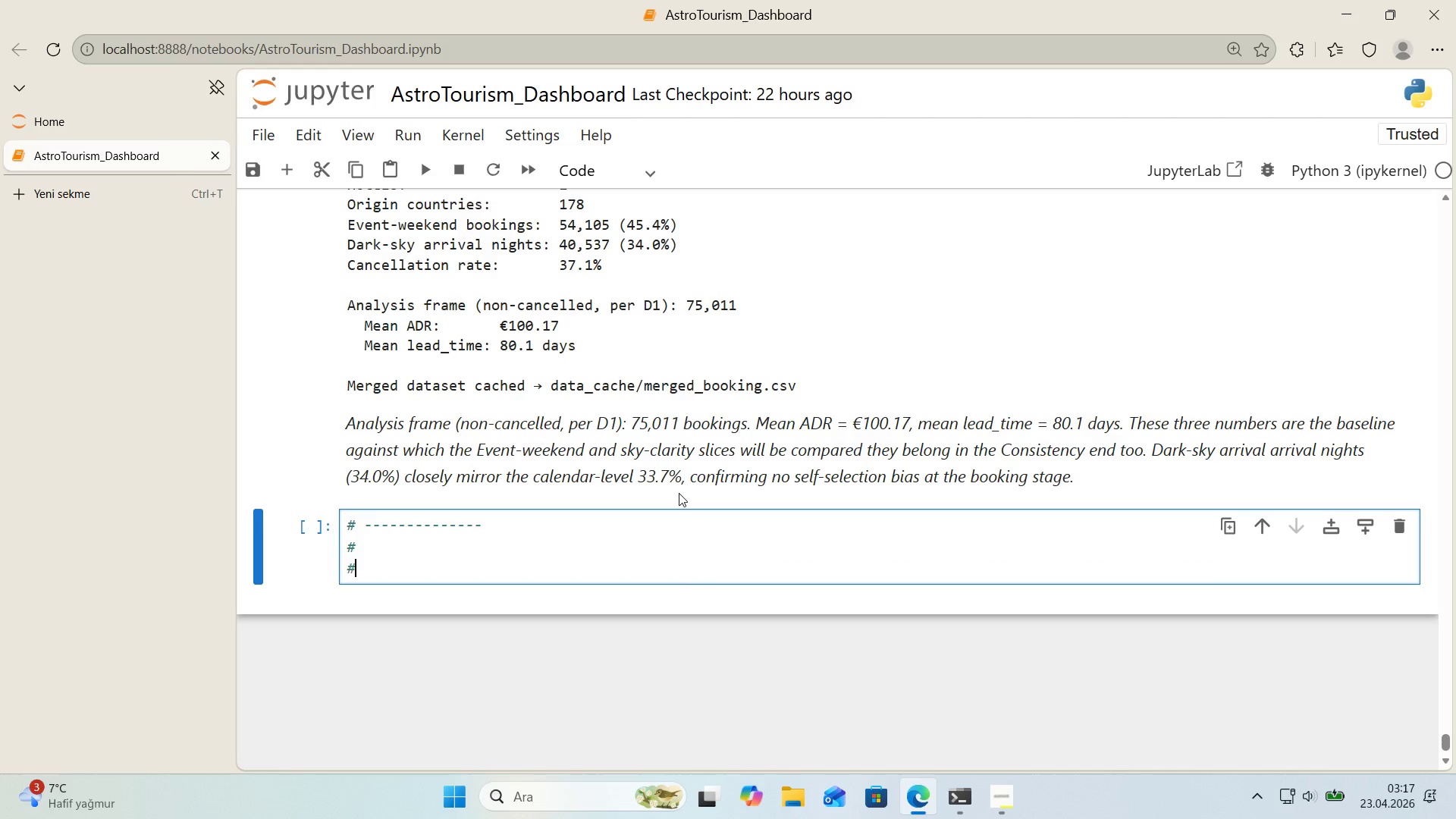 
key(Alt+Control+3)
 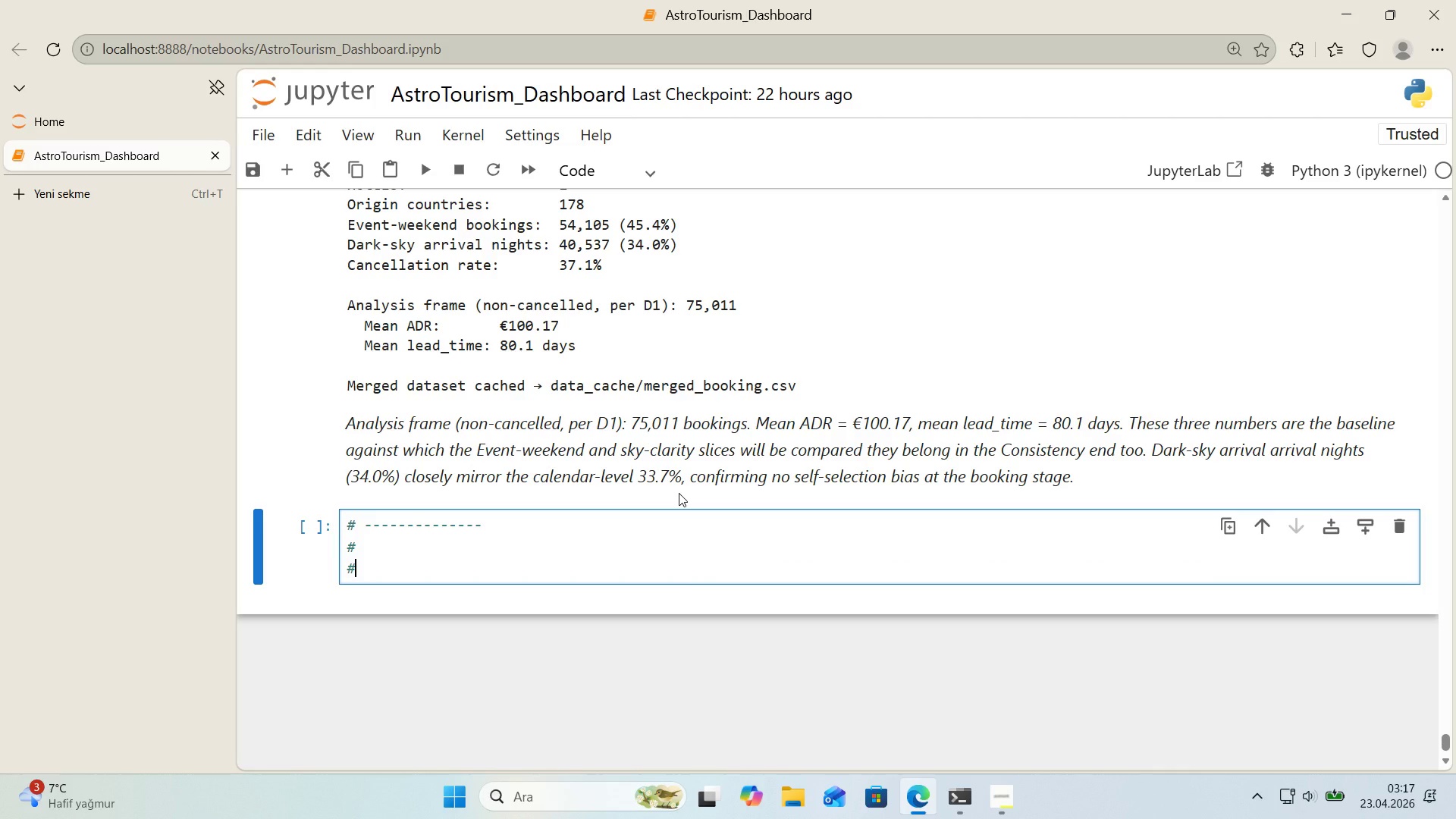 
key(ArrowUp)
 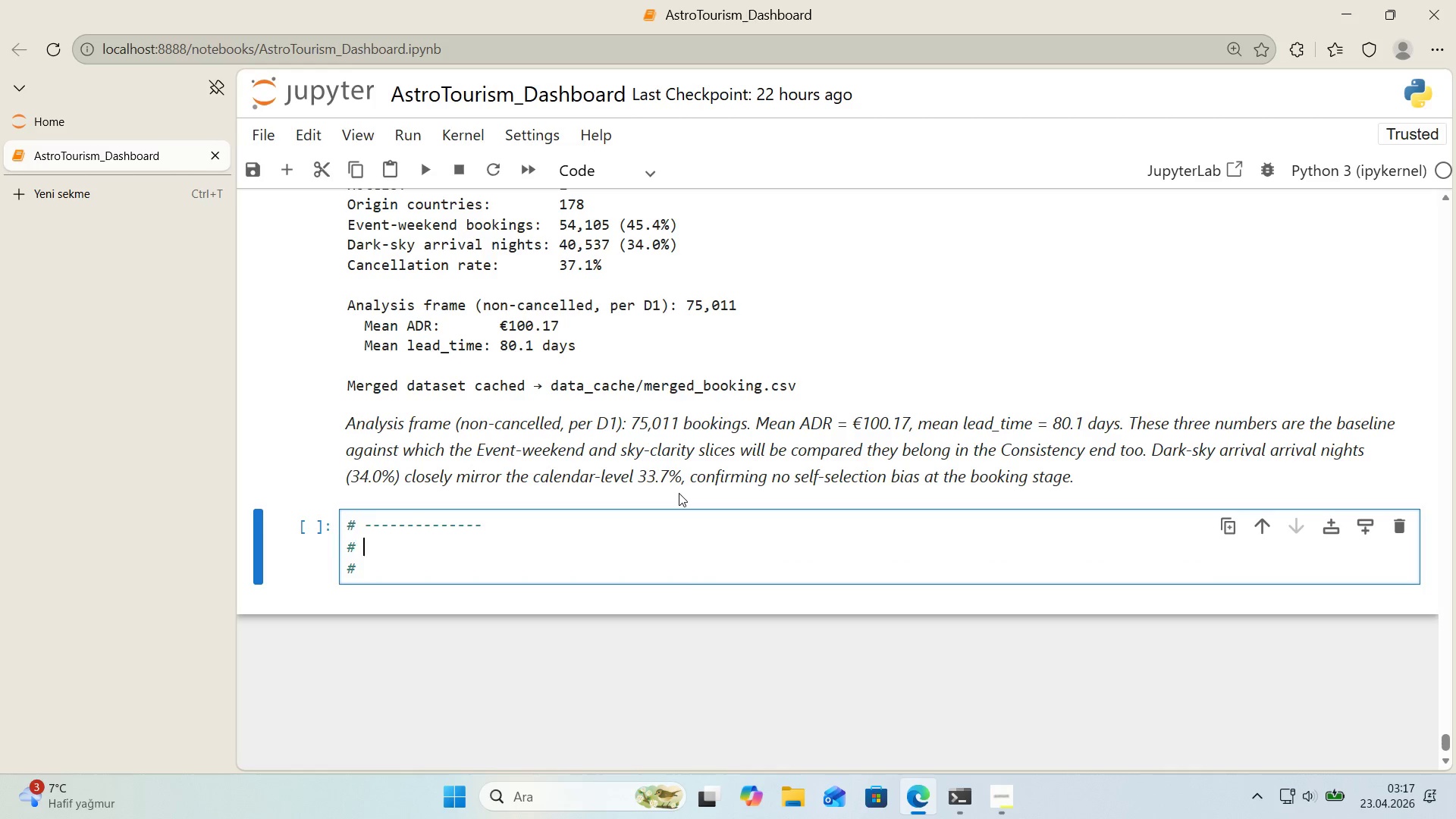 
type( DATA COVERAGE -)
 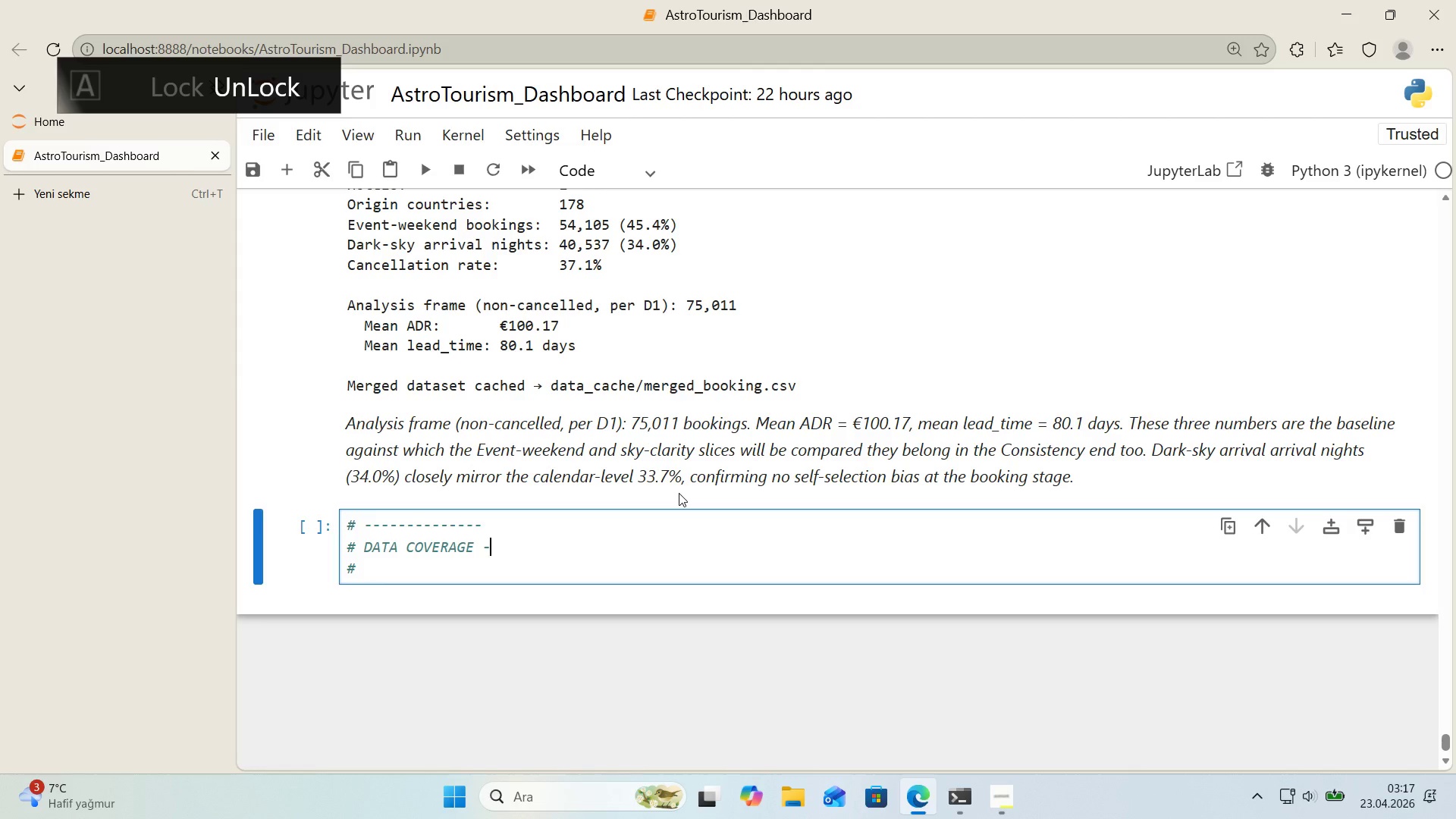 
type(- book'ngs per month *()
 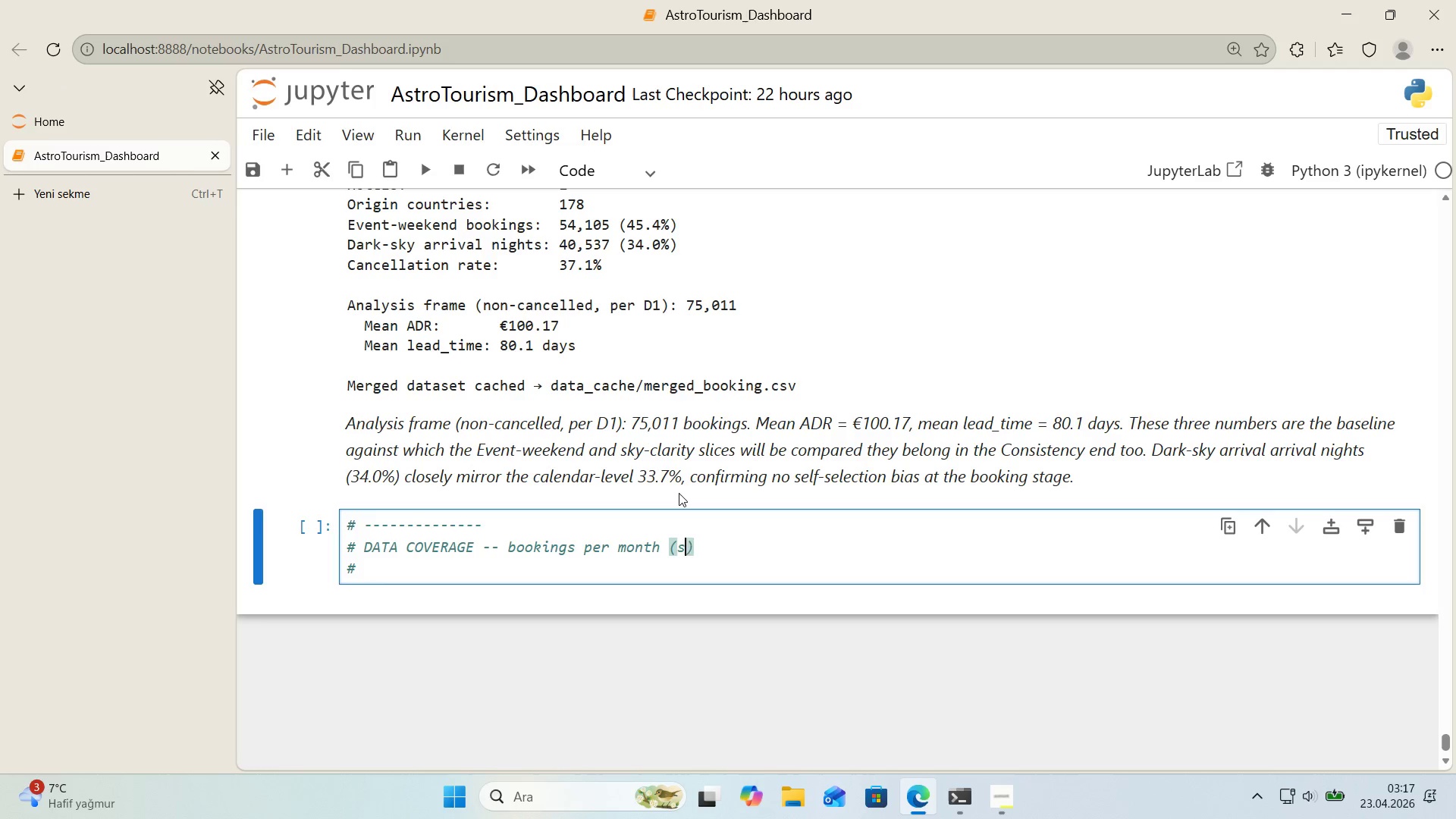 
 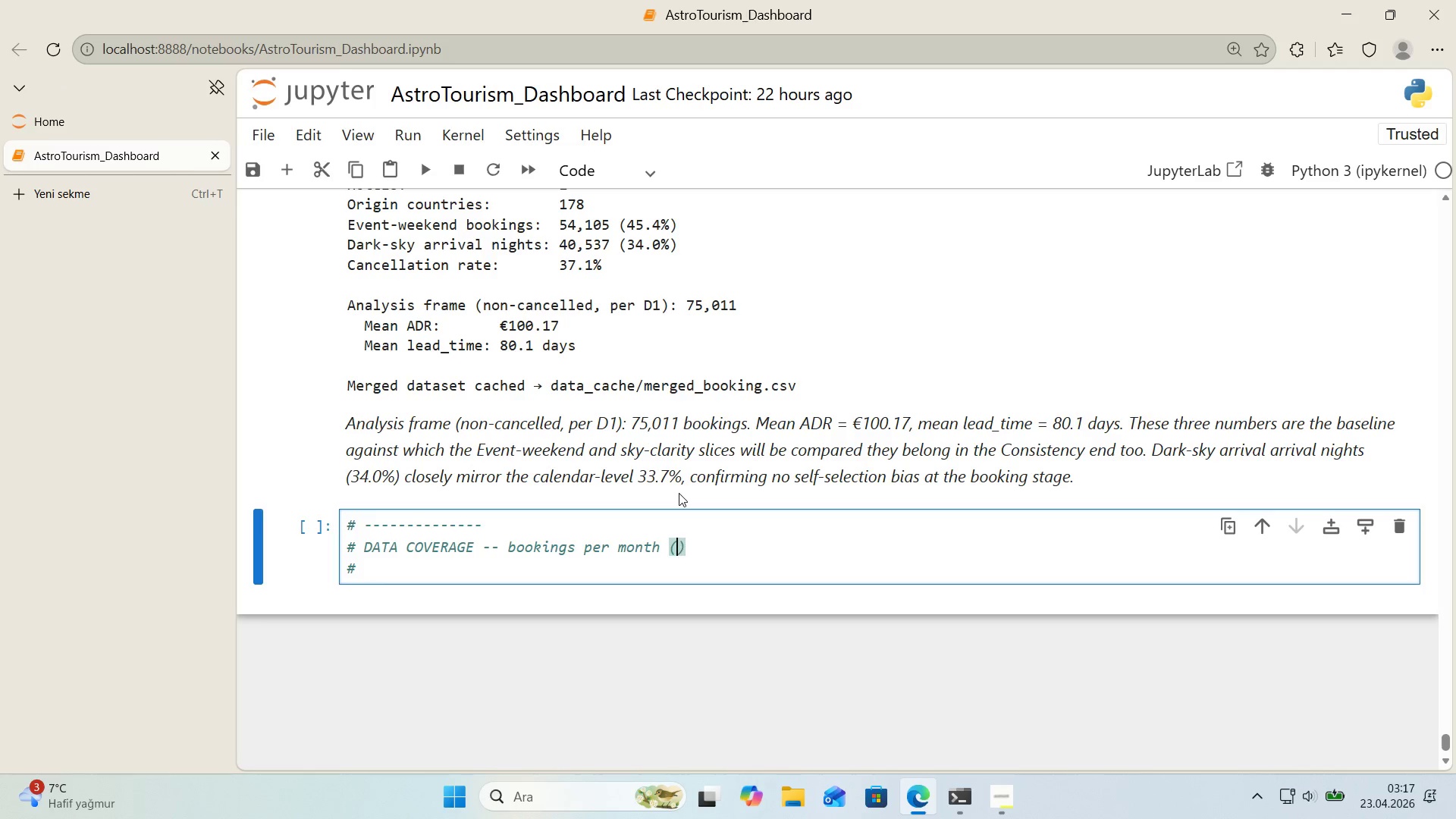 
key(ArrowLeft)
 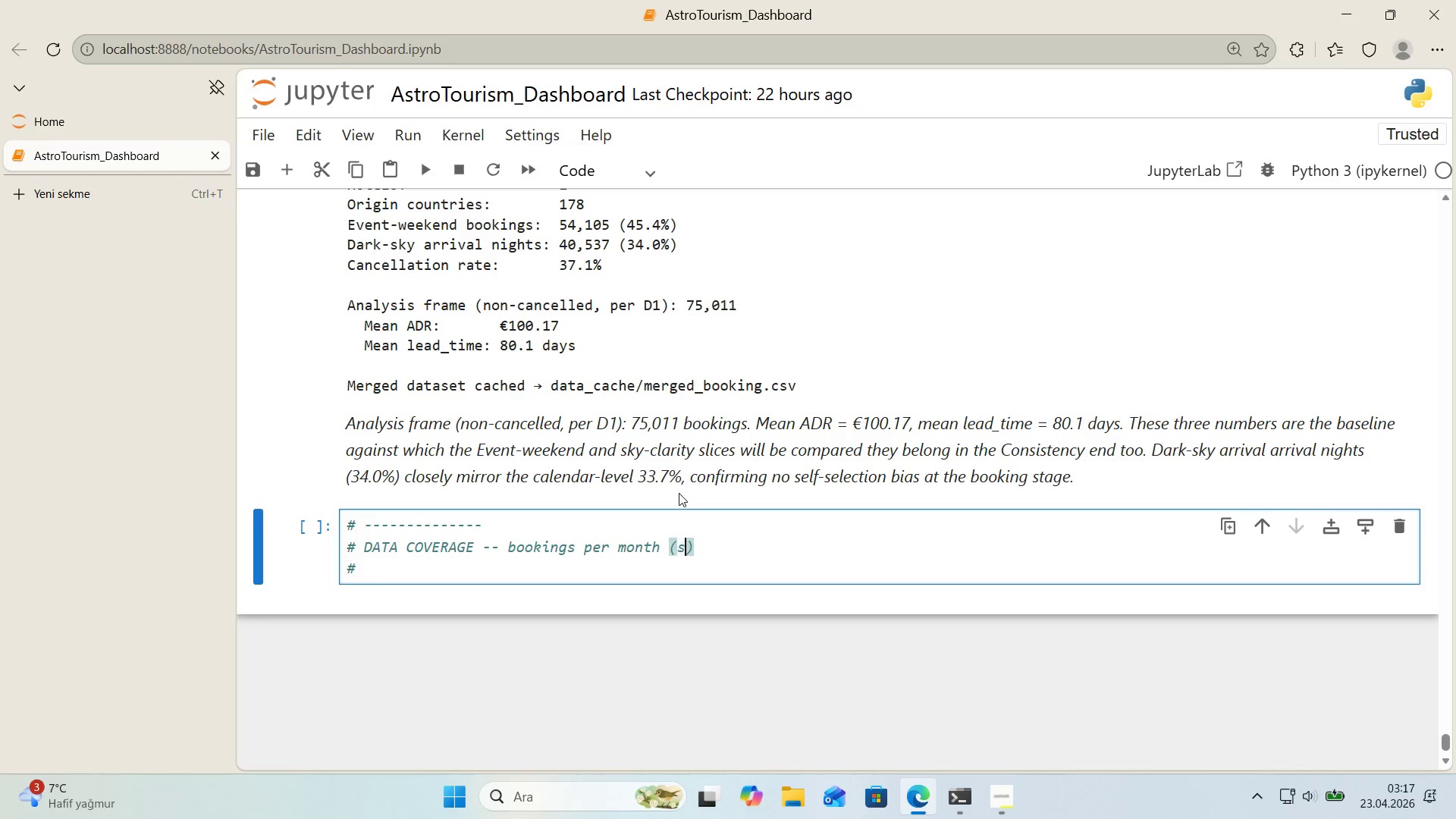 
type(spl't bt hotel)
 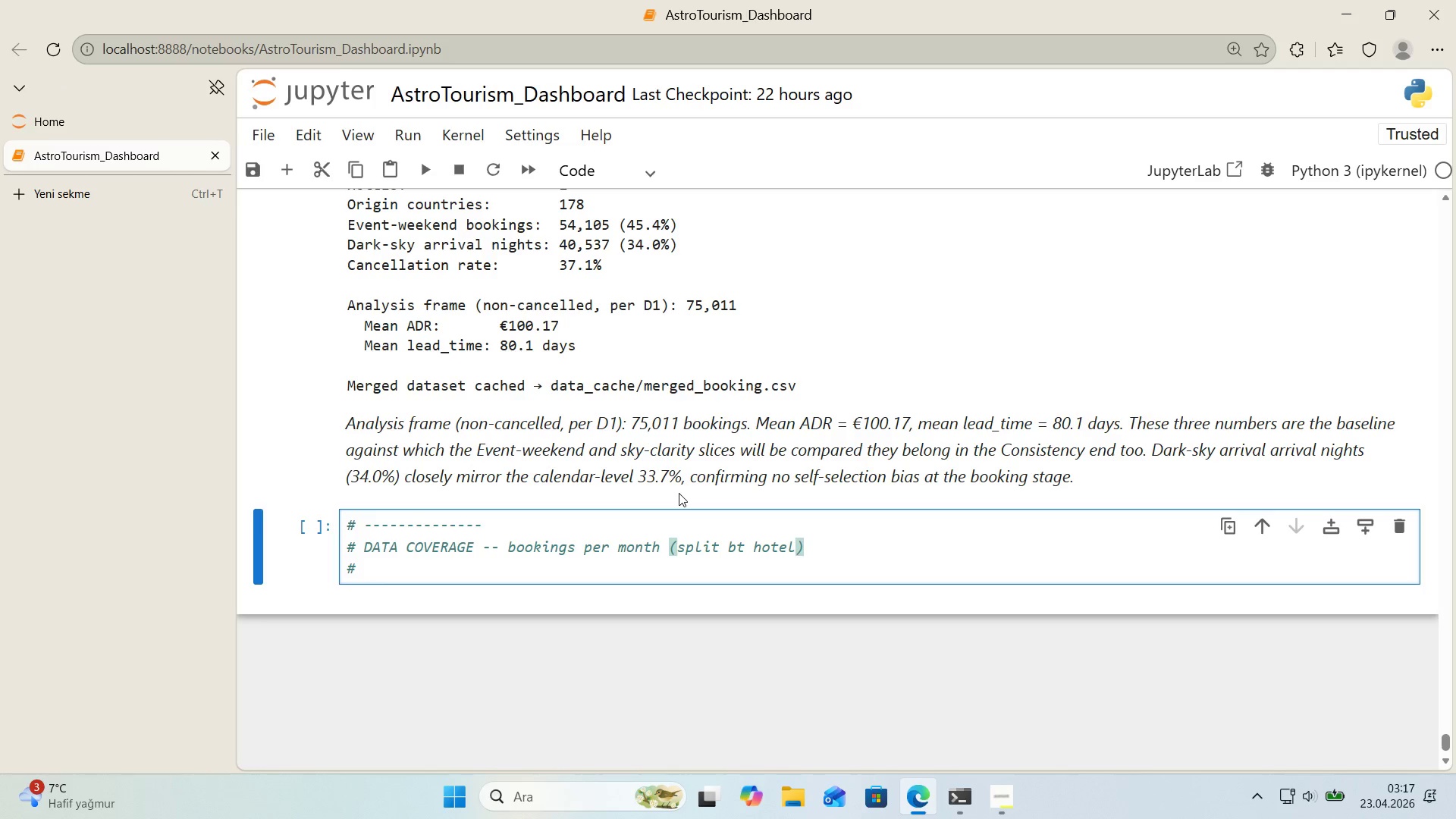 
key(ArrowRight)
 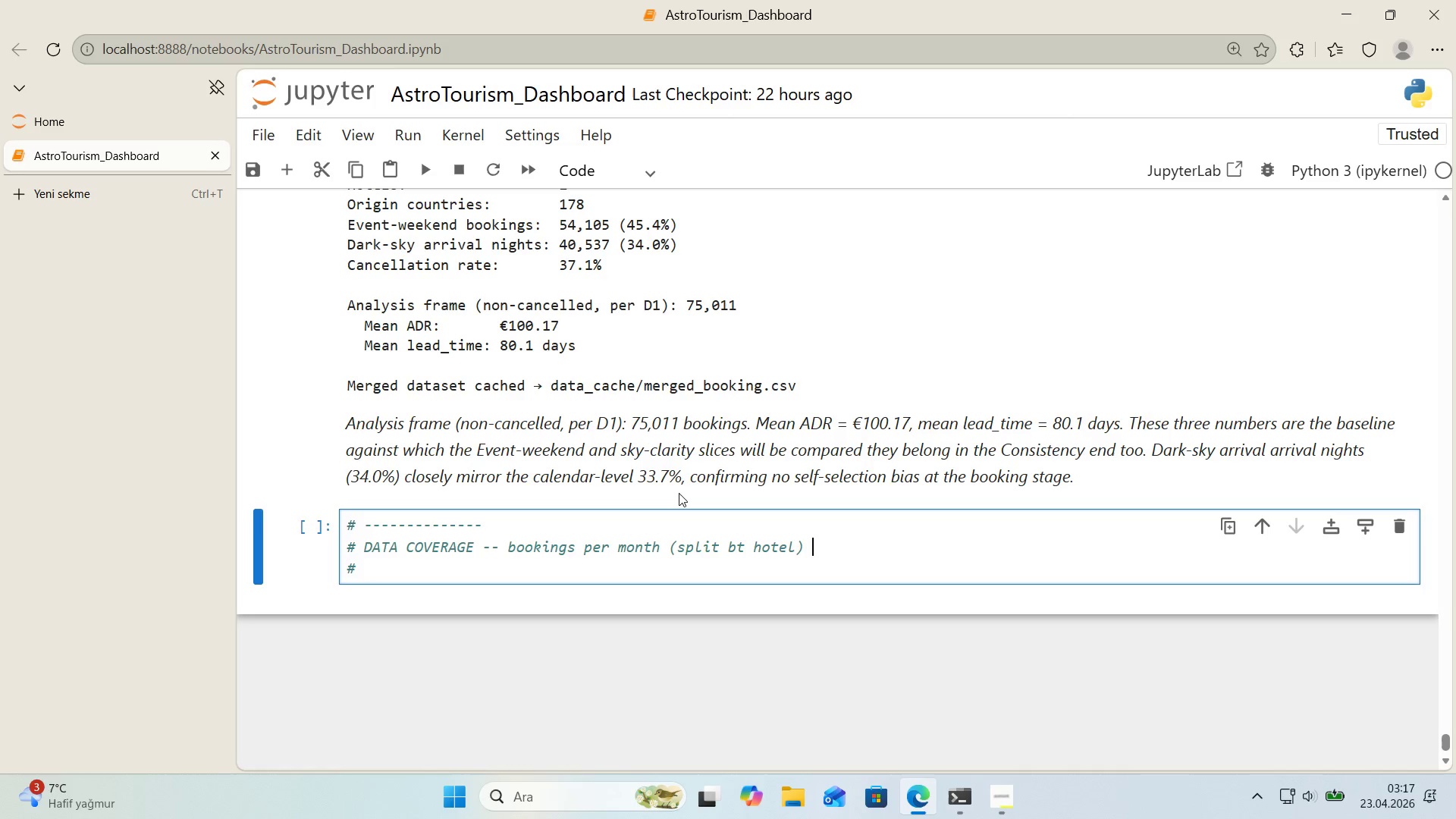 
type( + astro dens'ty)
 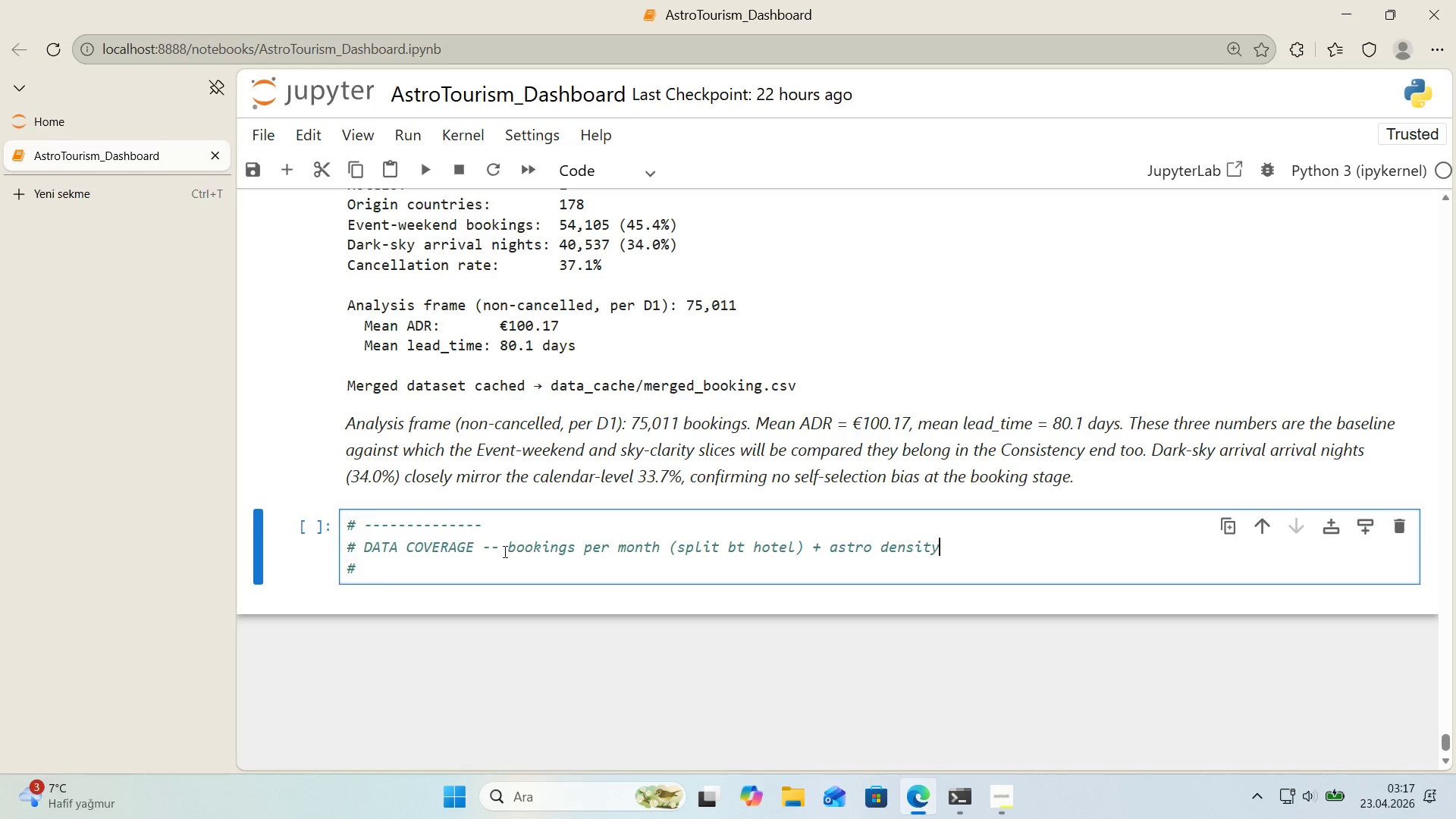 
left_click([496, 551])
 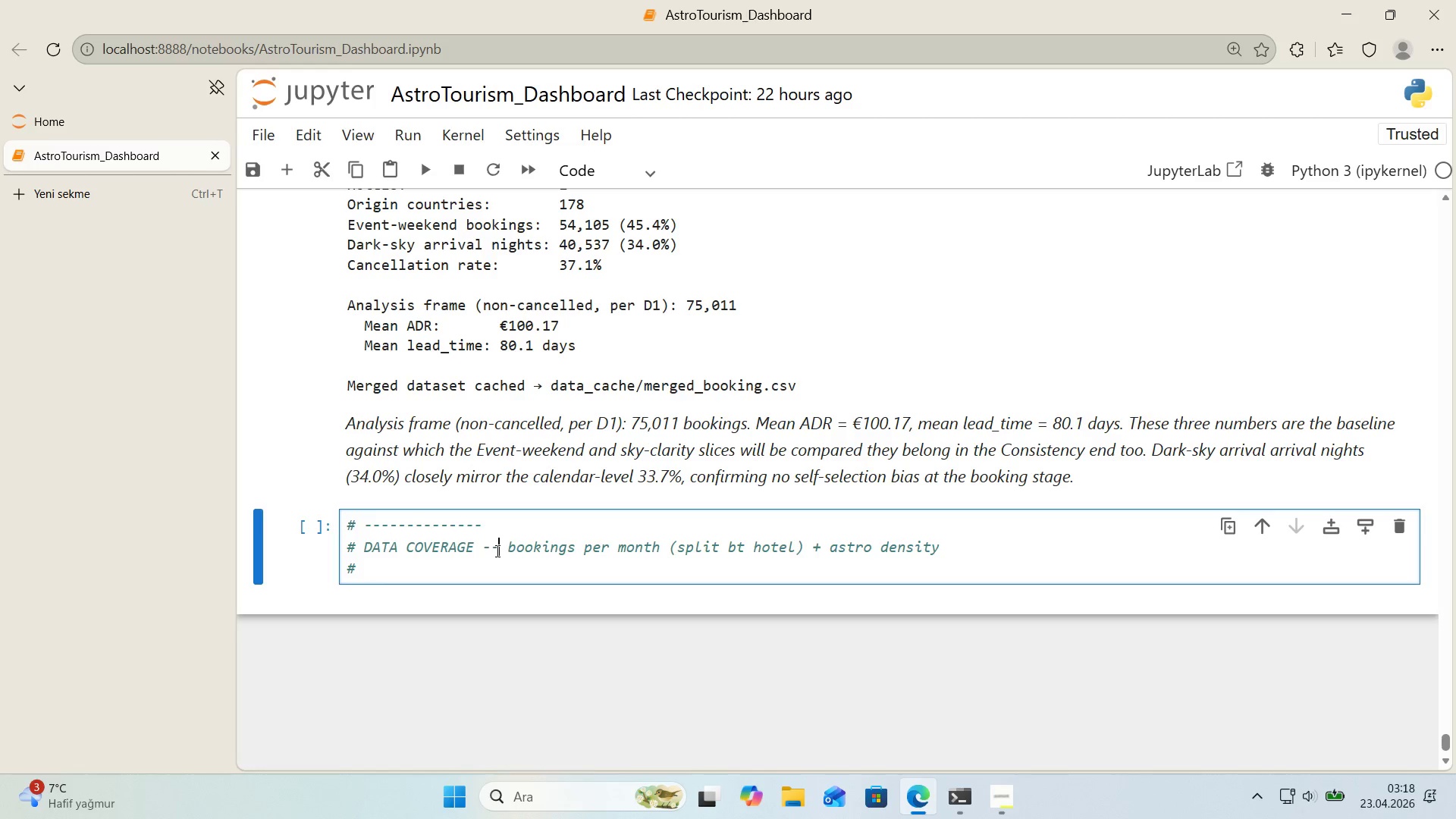 
key(Backspace)
 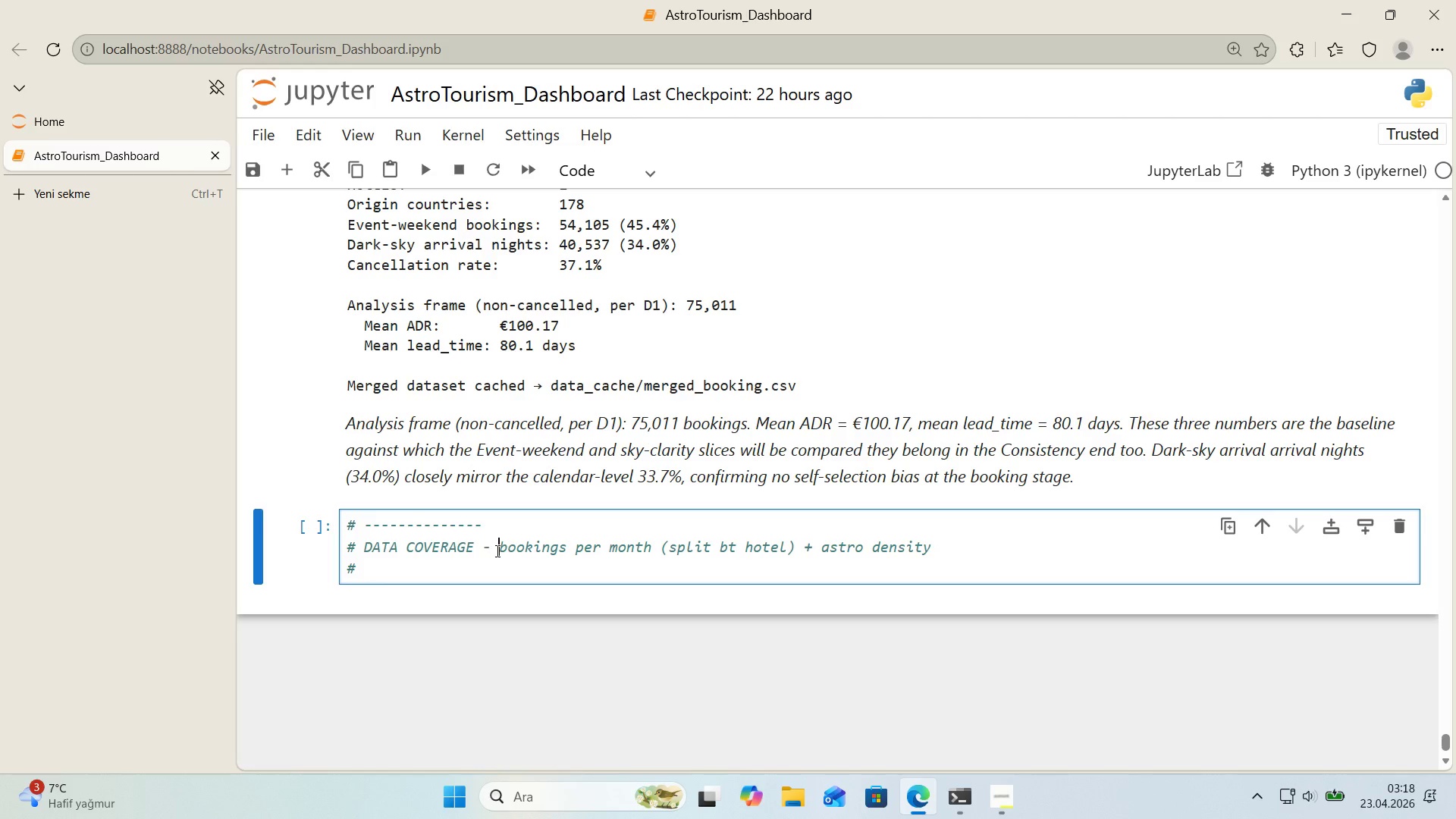 
key(ArrowRight)
 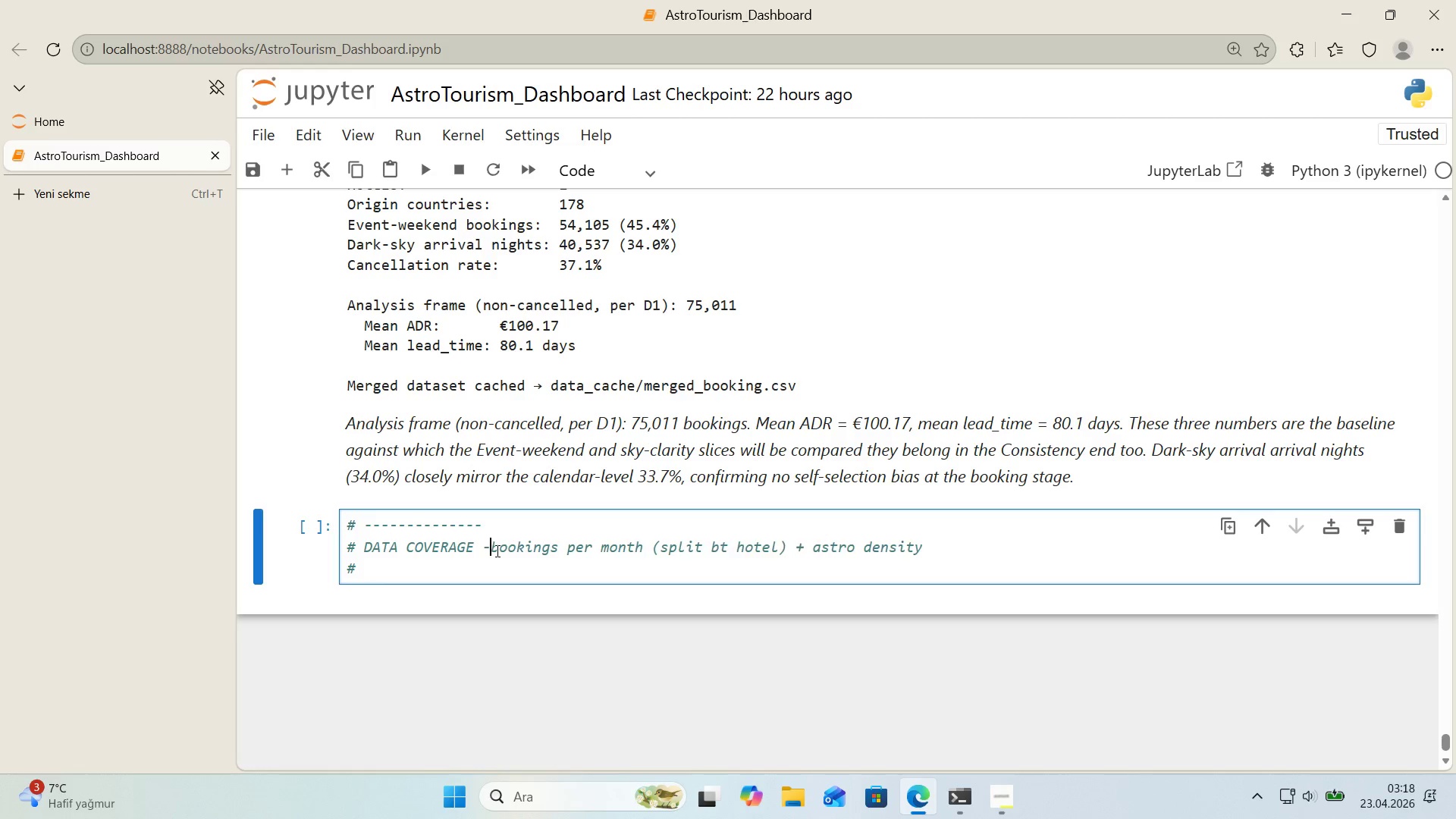 
key(Backspace)
 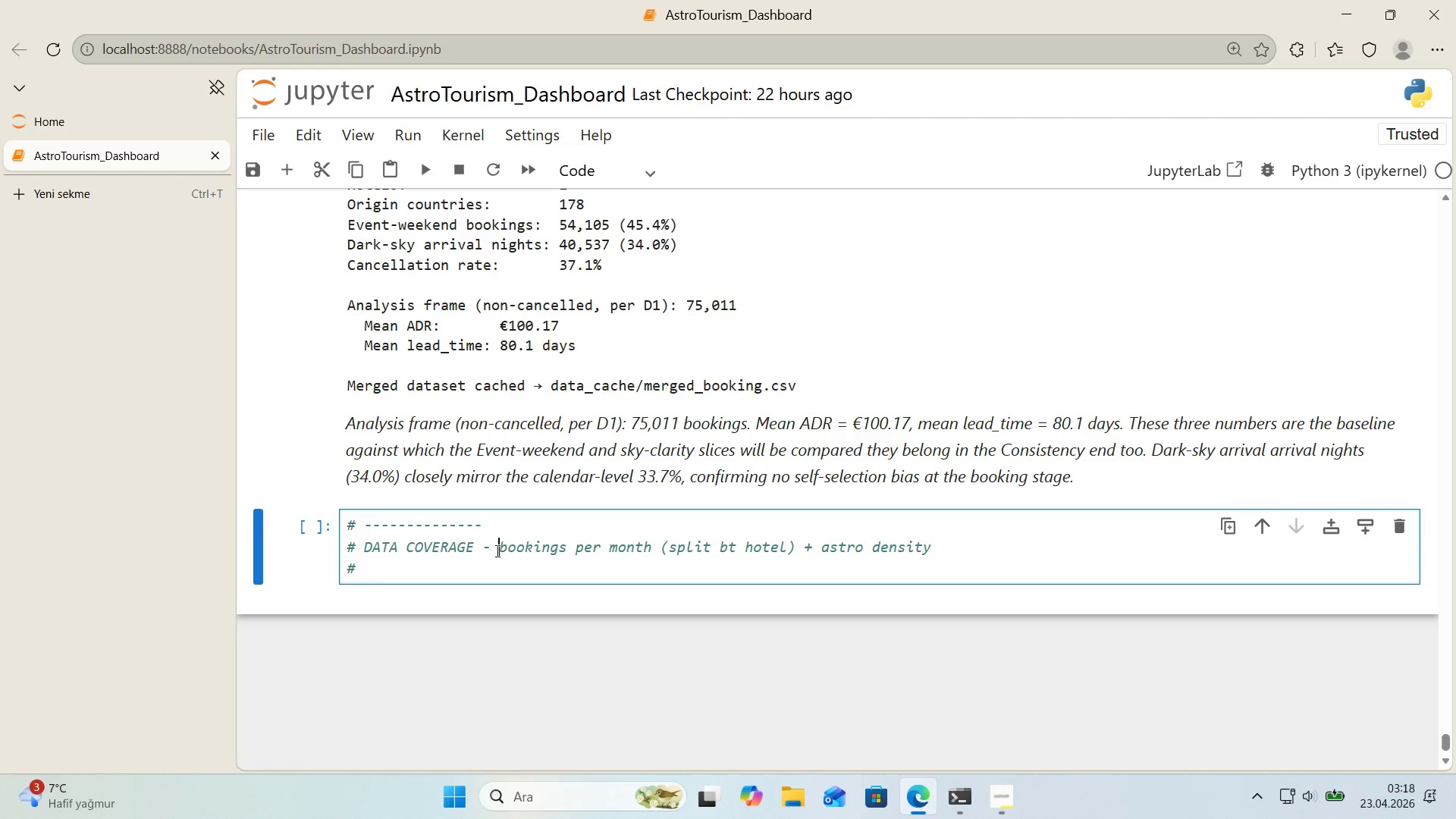 
key(Space)
 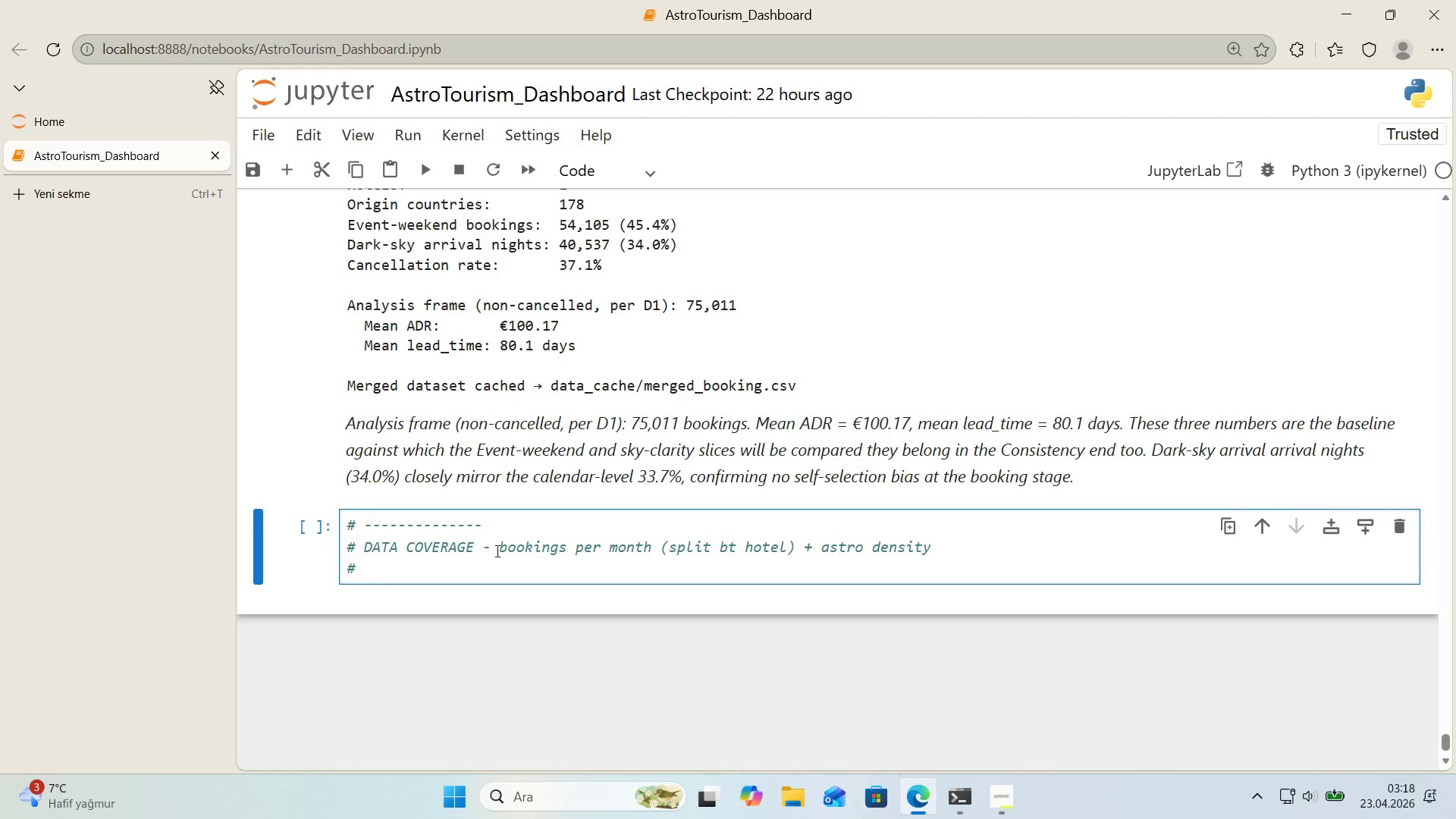 
wait(5.88)
 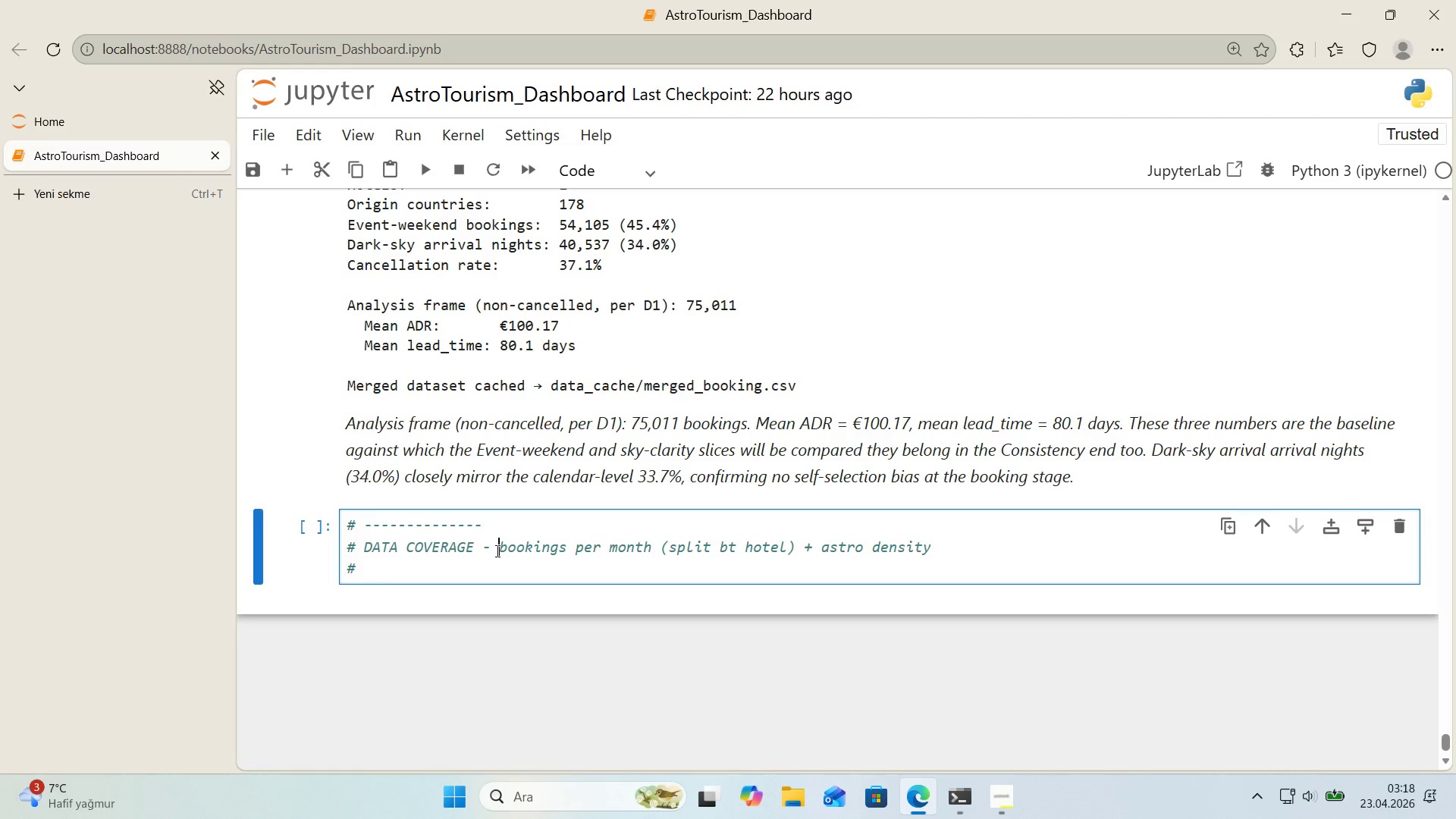 
left_click_drag(start_coordinate=[482, 526], to_coordinate=[366, 529])
 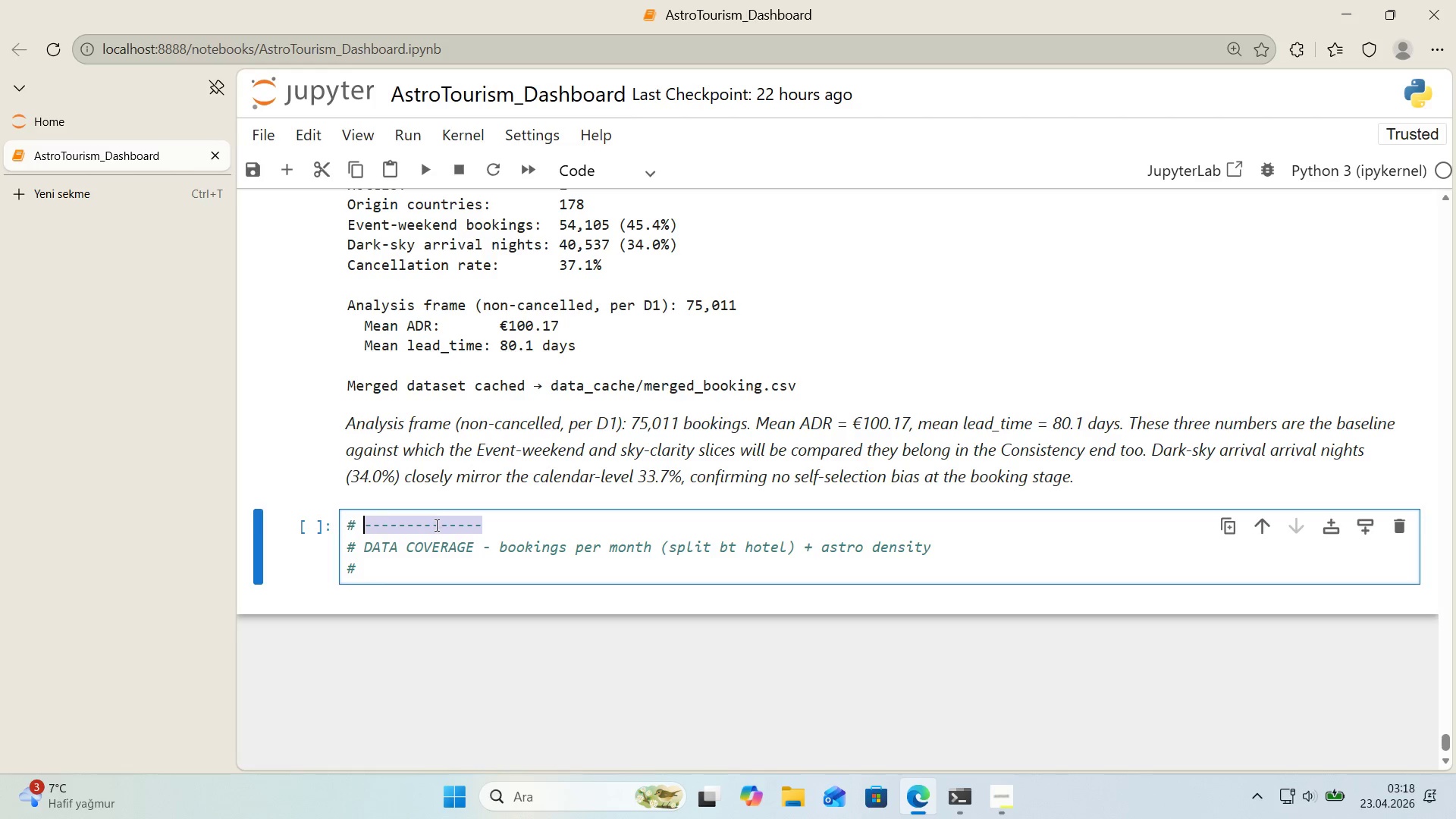 
key(Control+ControlLeft)
 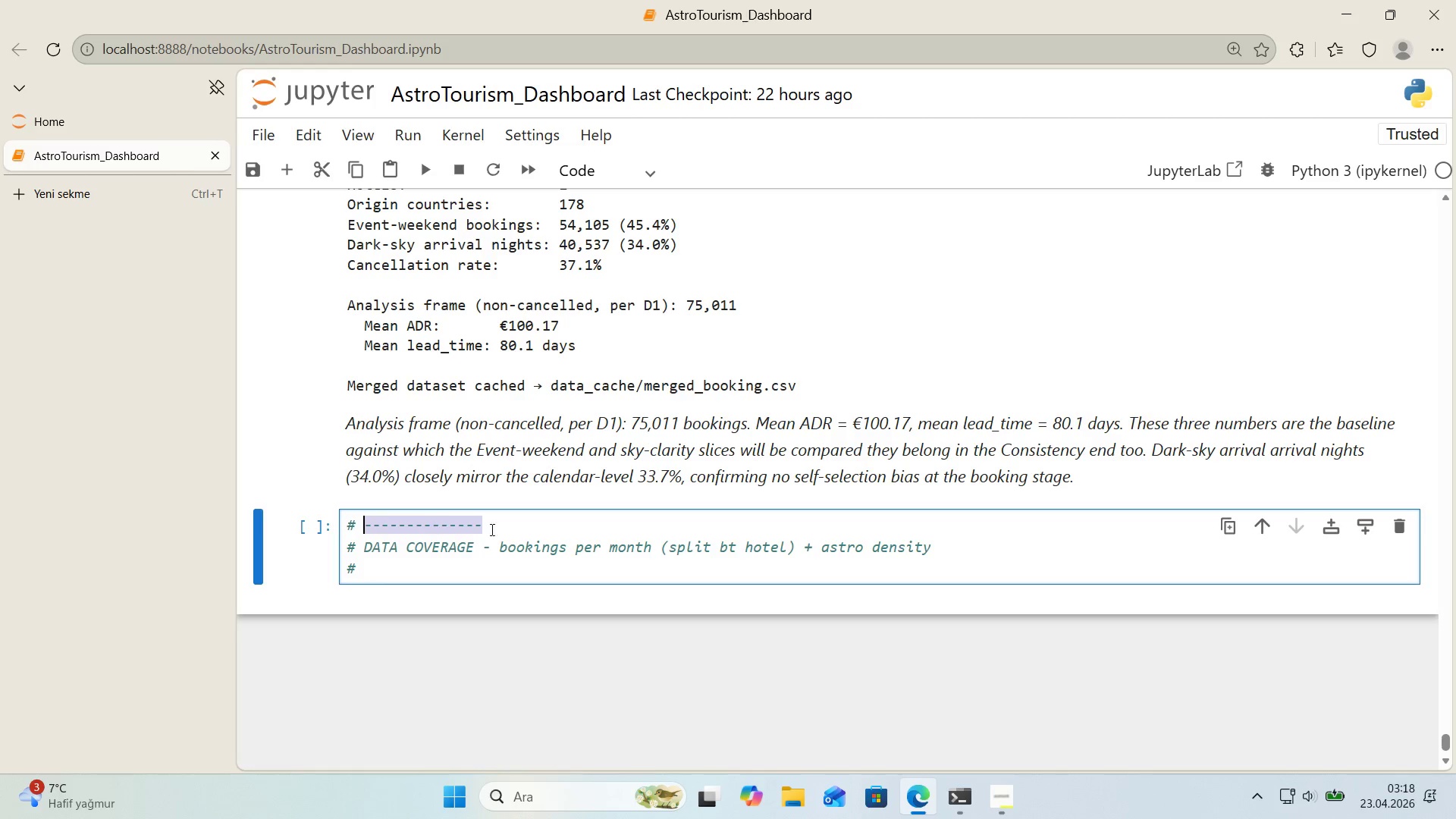 
key(Control+C)
 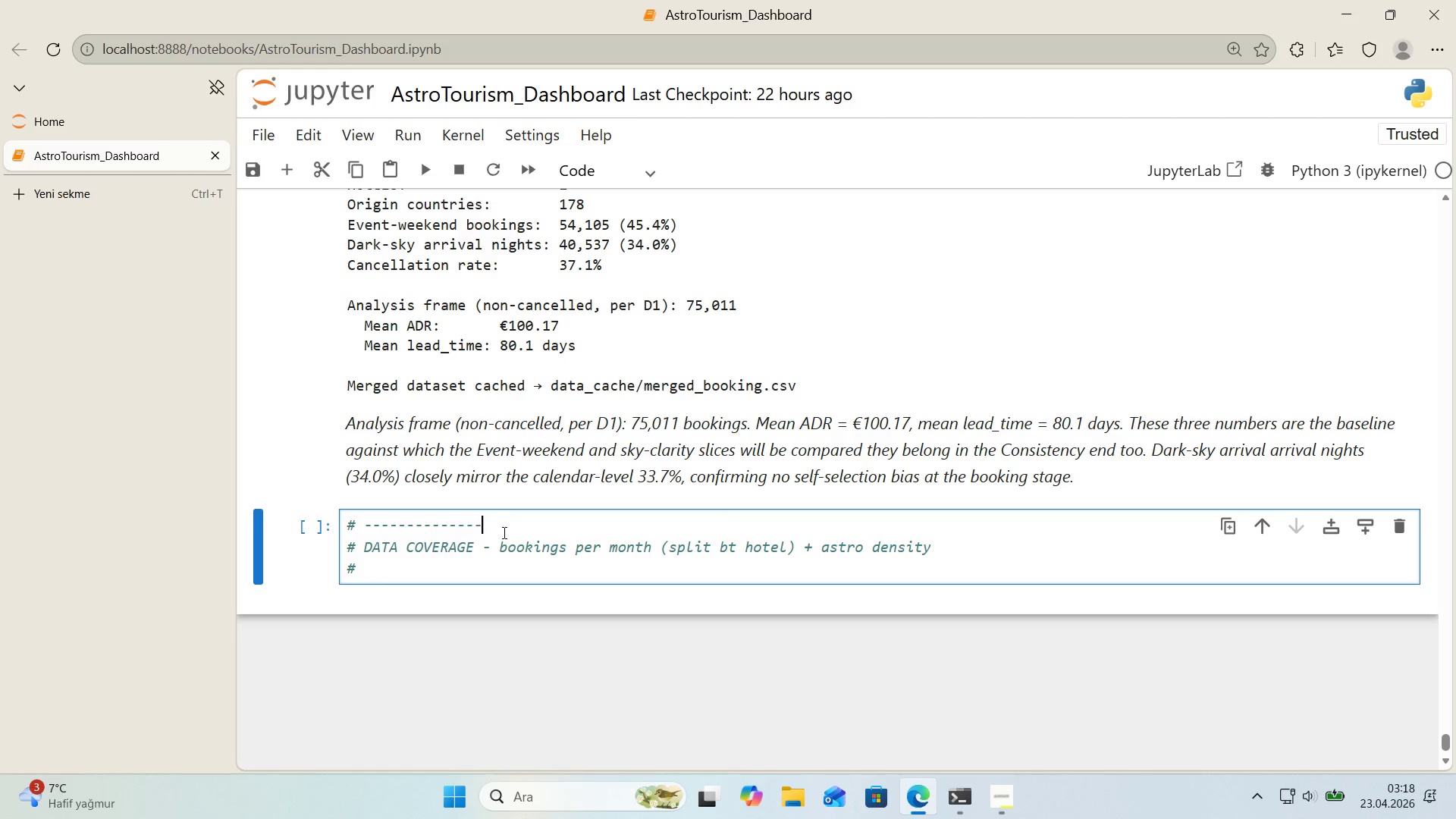 
left_click([503, 532])
 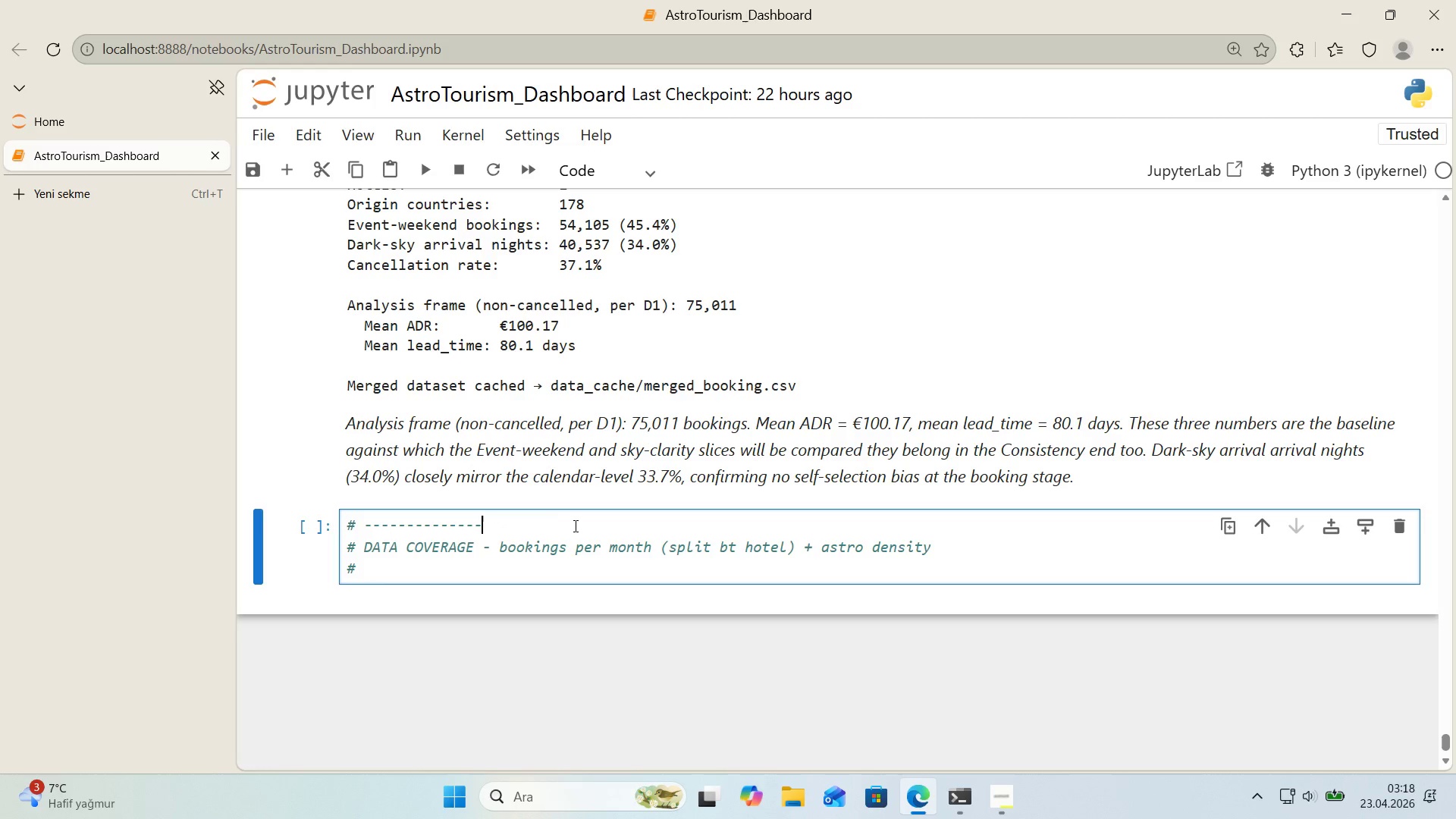 
key(Control+V)
 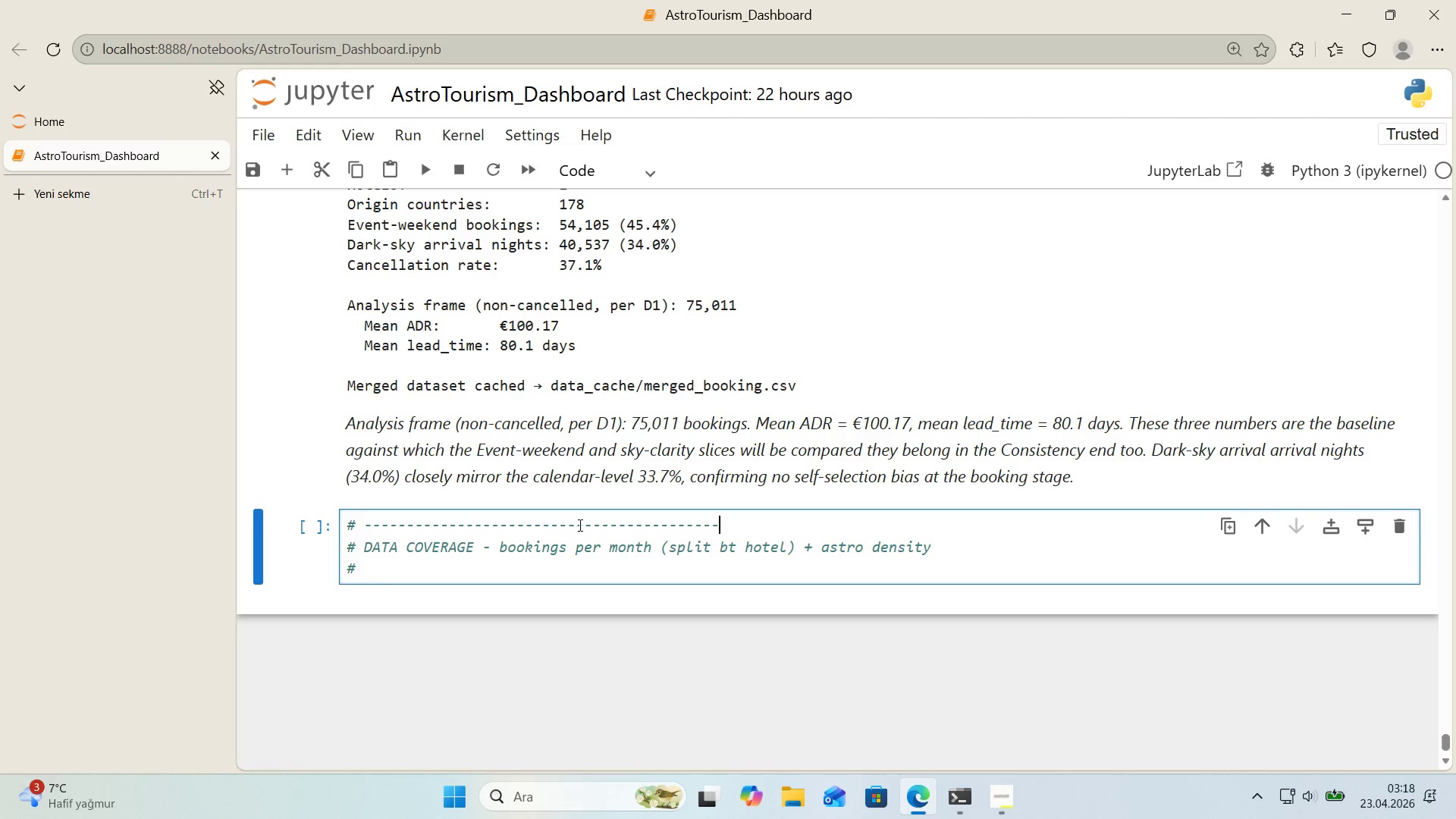 
key(Control+V)
 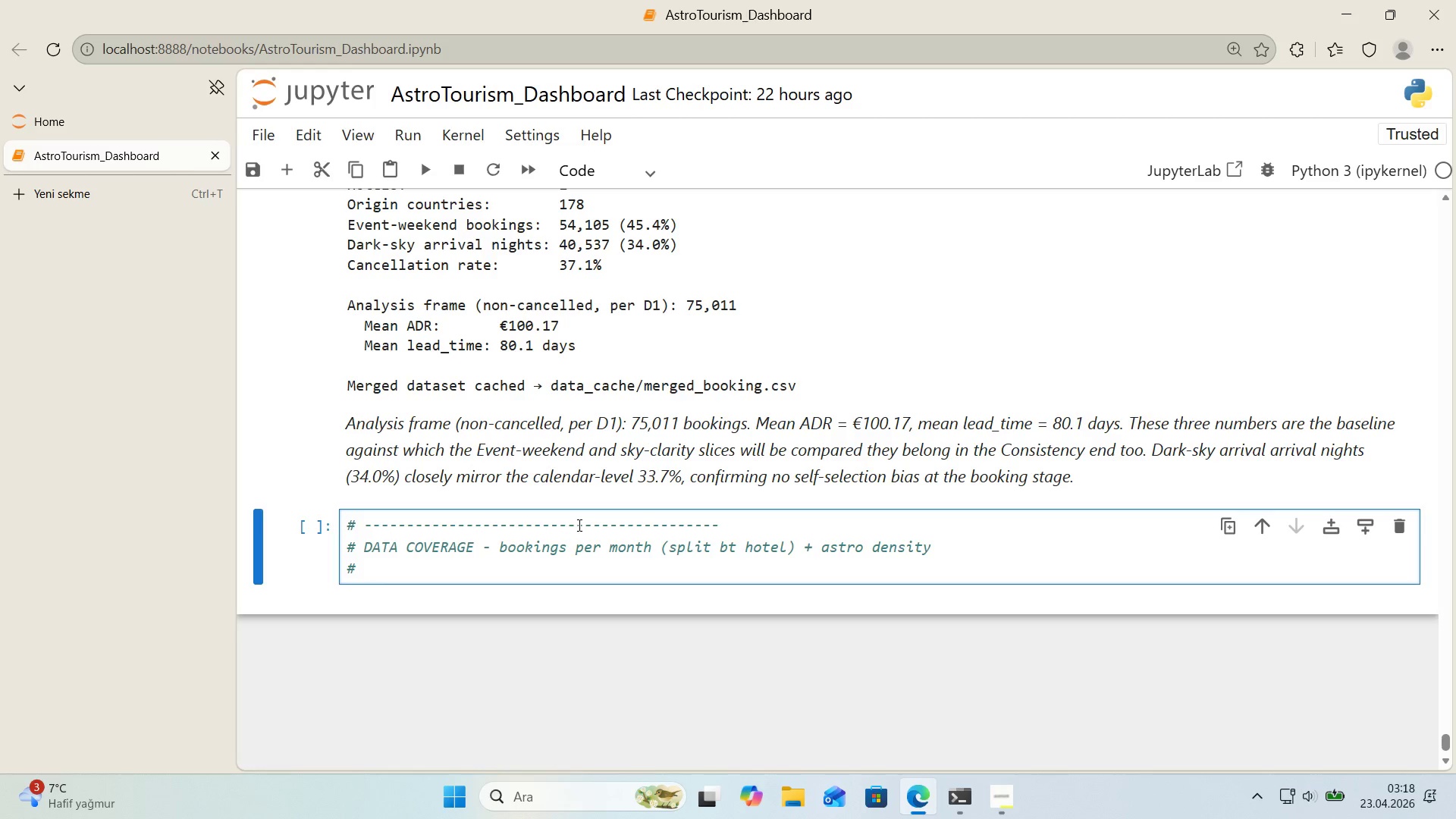 
key(Control+V)
 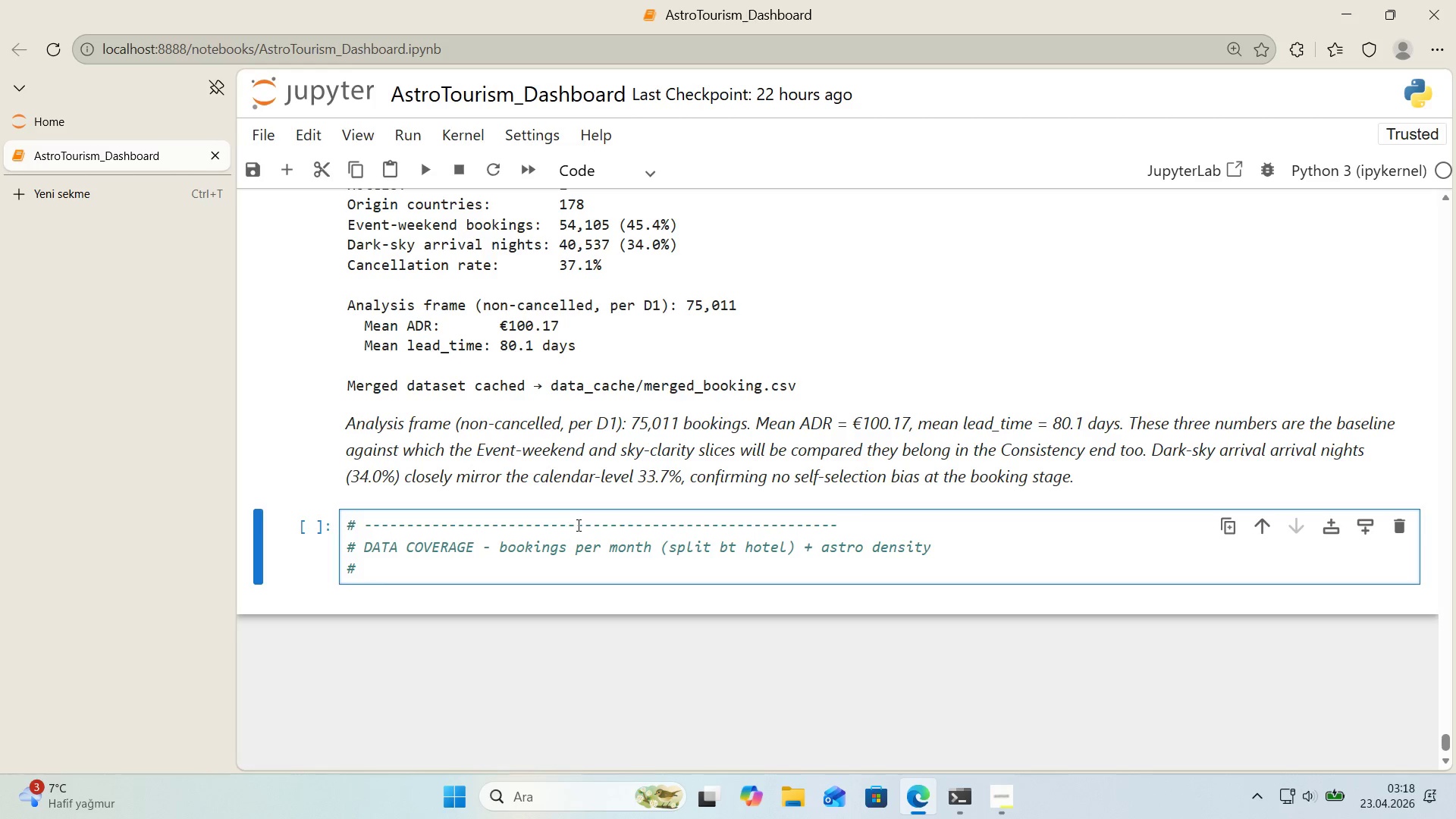 
key(Control+V)
 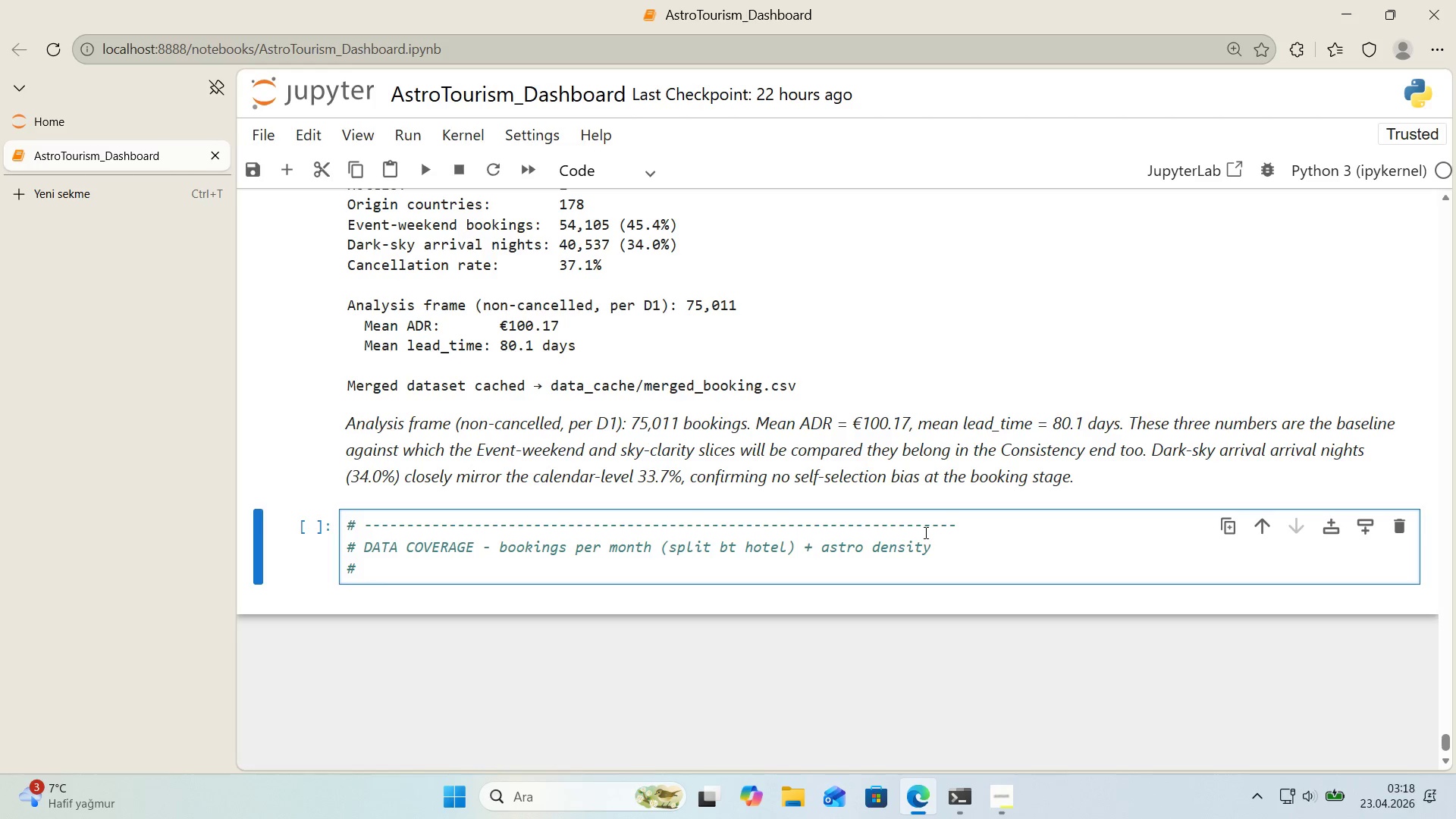 
left_click_drag(start_coordinate=[928, 532], to_coordinate=[993, 531])
 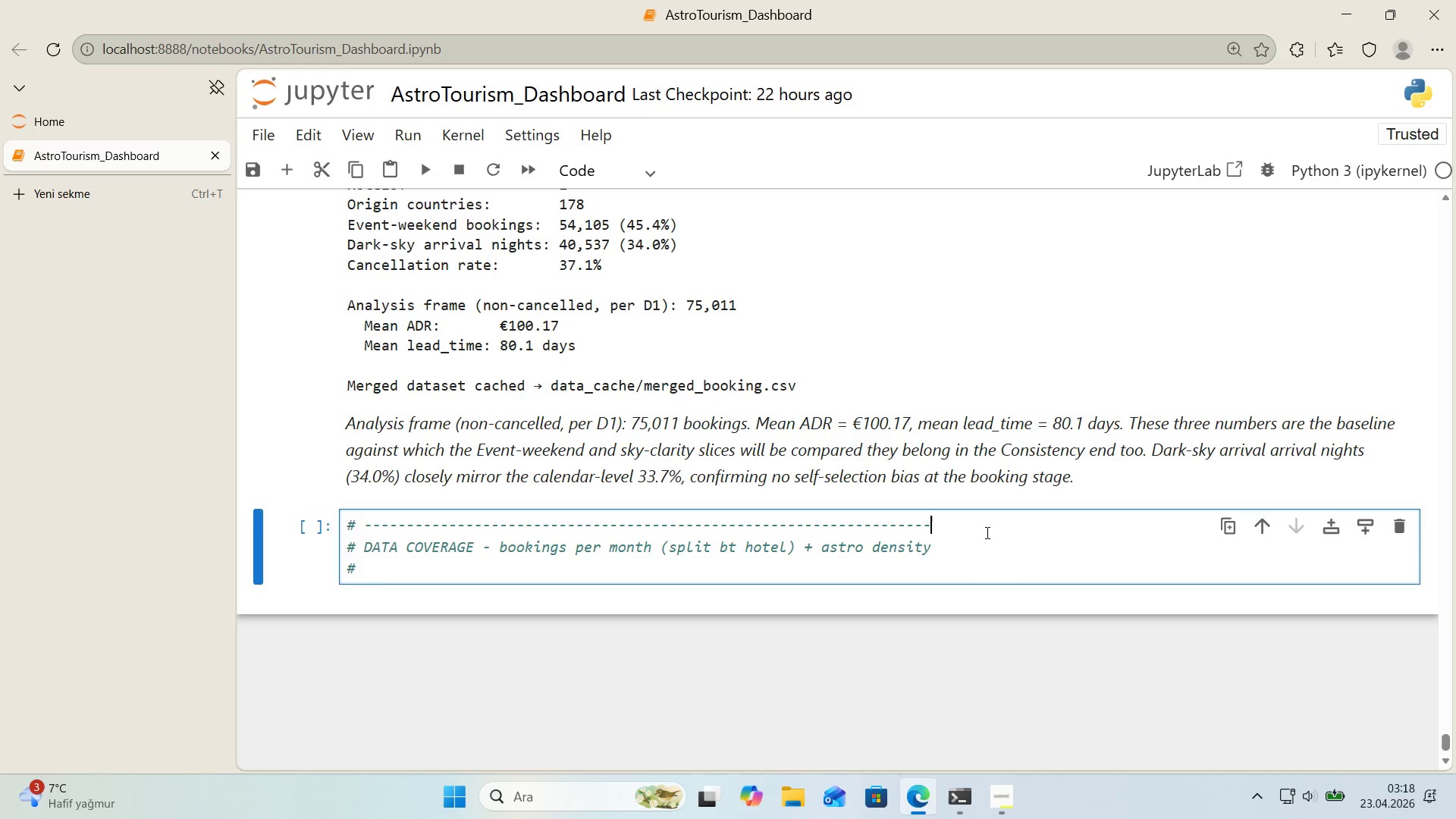 
key(Backspace)
 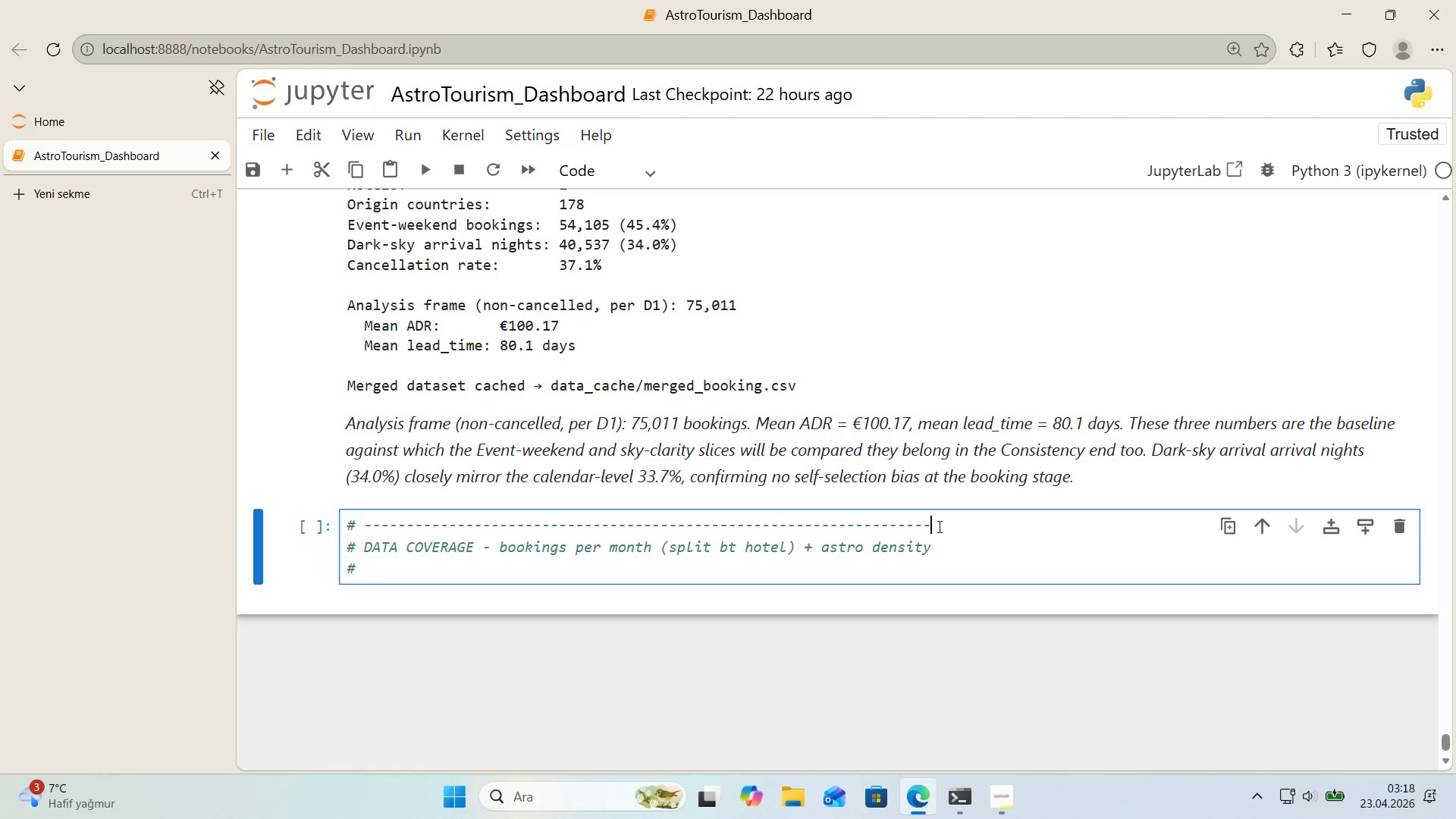 
left_click_drag(start_coordinate=[936, 526], to_coordinate=[349, 531])
 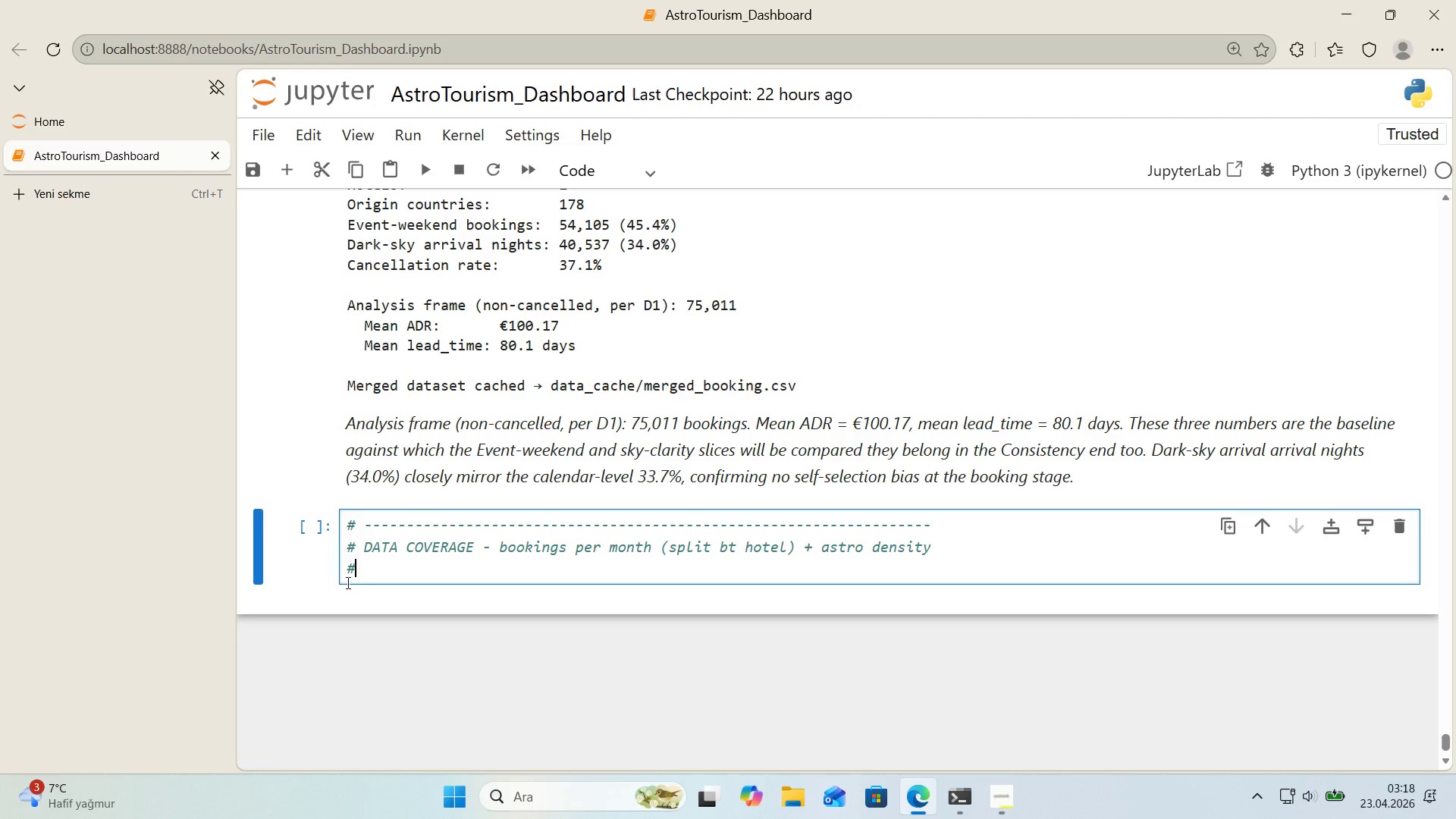 
key(Control+ControlLeft)
 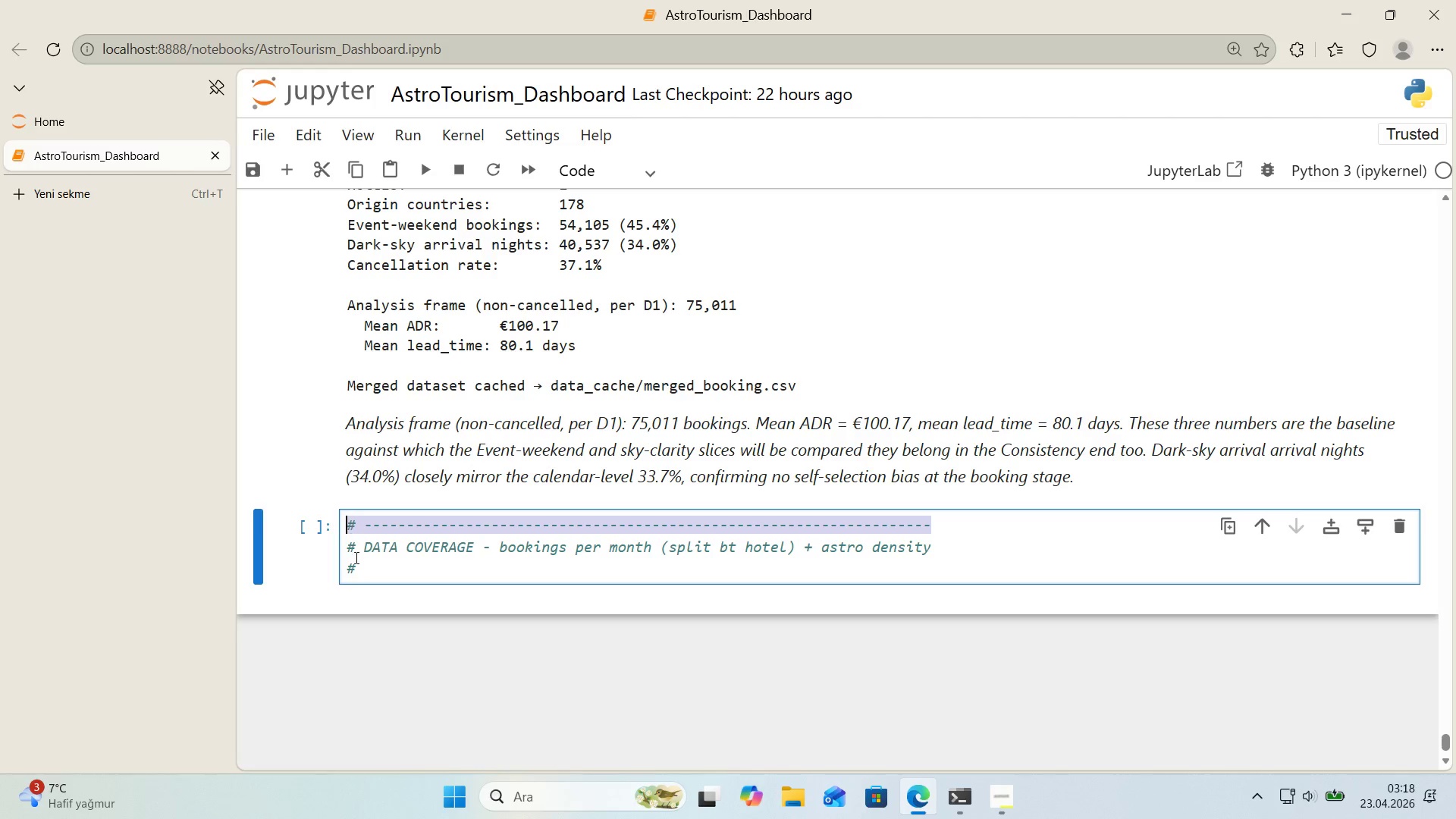 
key(Control+C)
 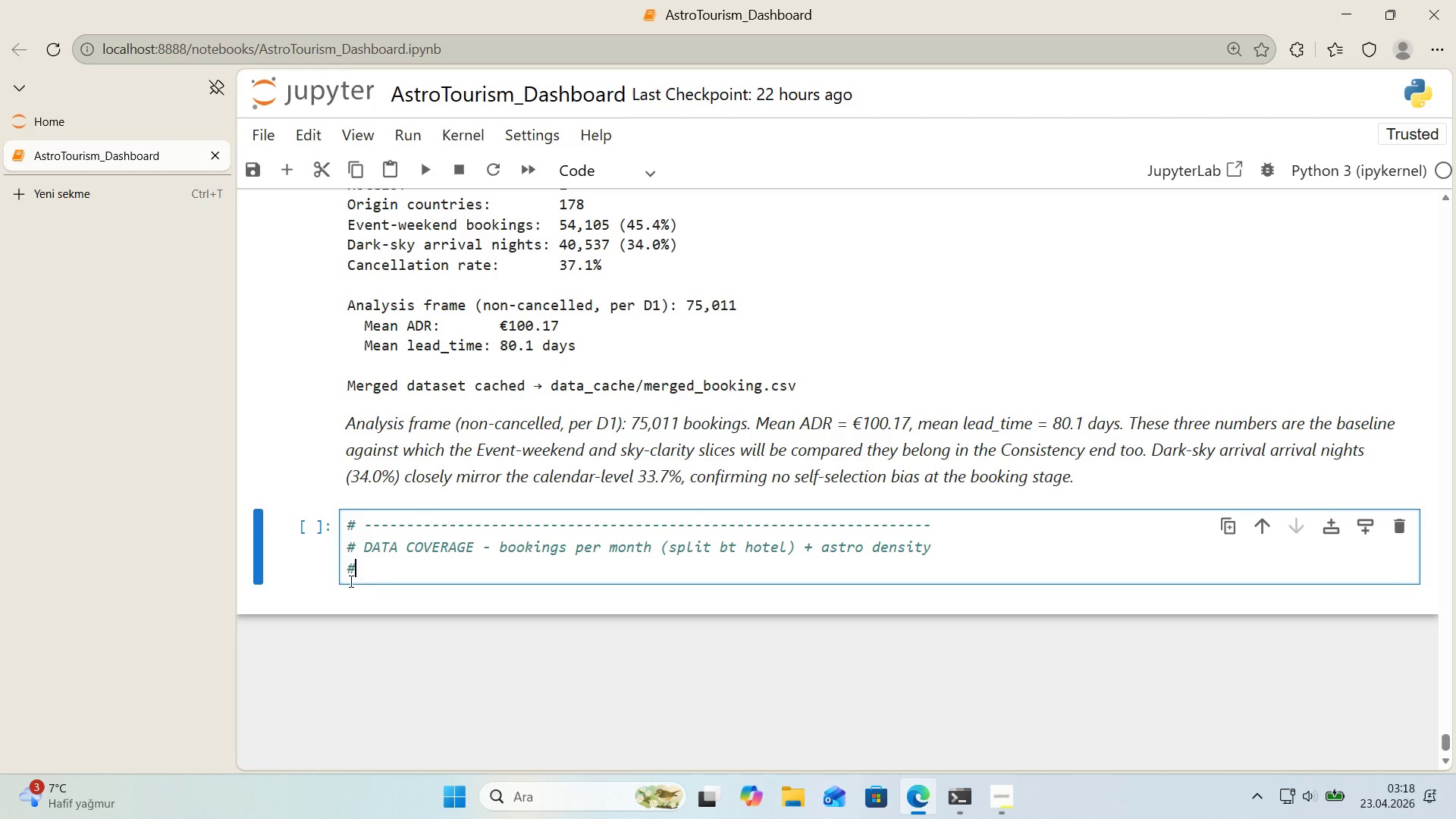 
left_click_drag(start_coordinate=[358, 577], to_coordinate=[347, 582])
 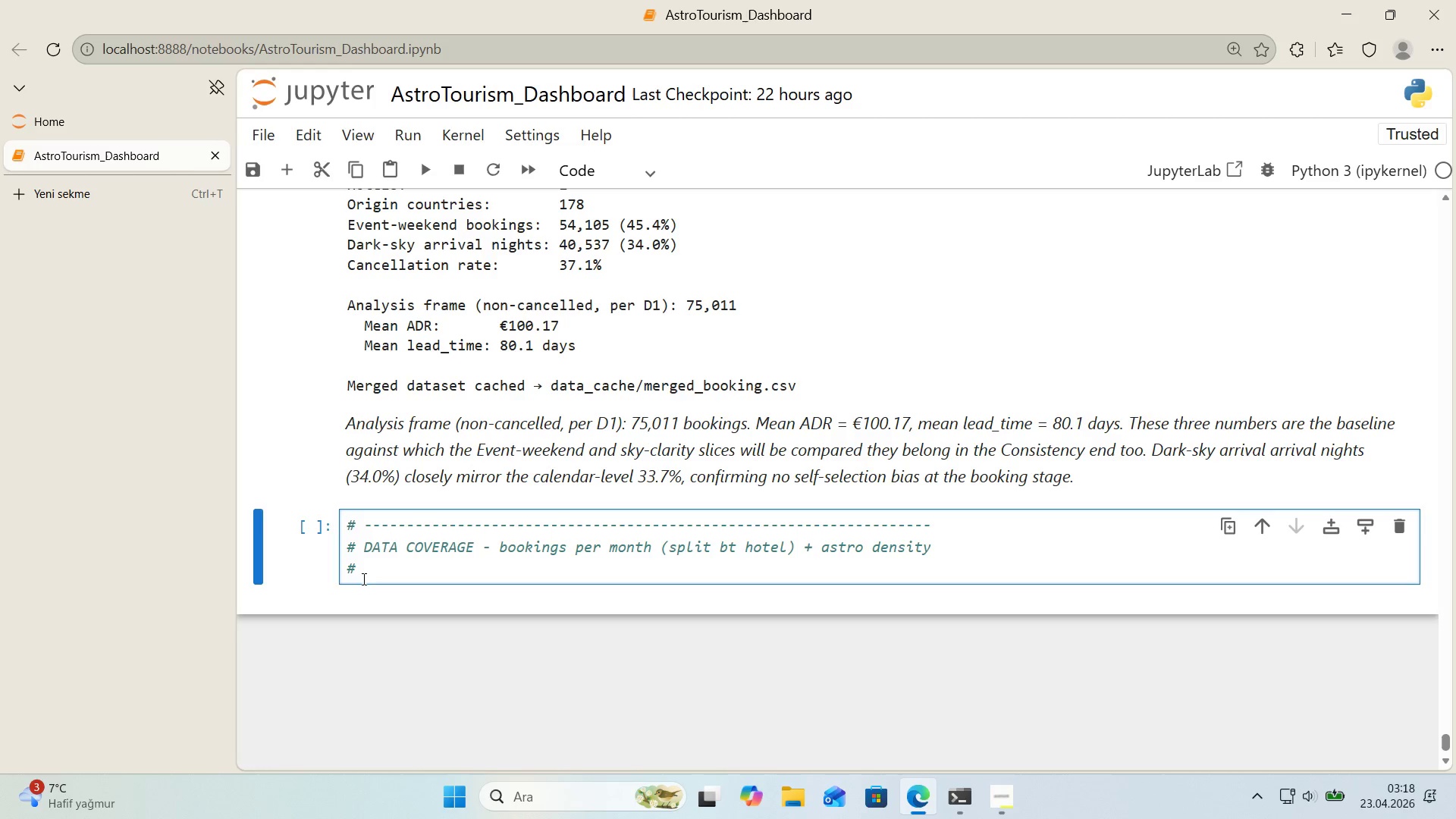 
left_click_drag(start_coordinate=[377, 578], to_coordinate=[332, 579])
 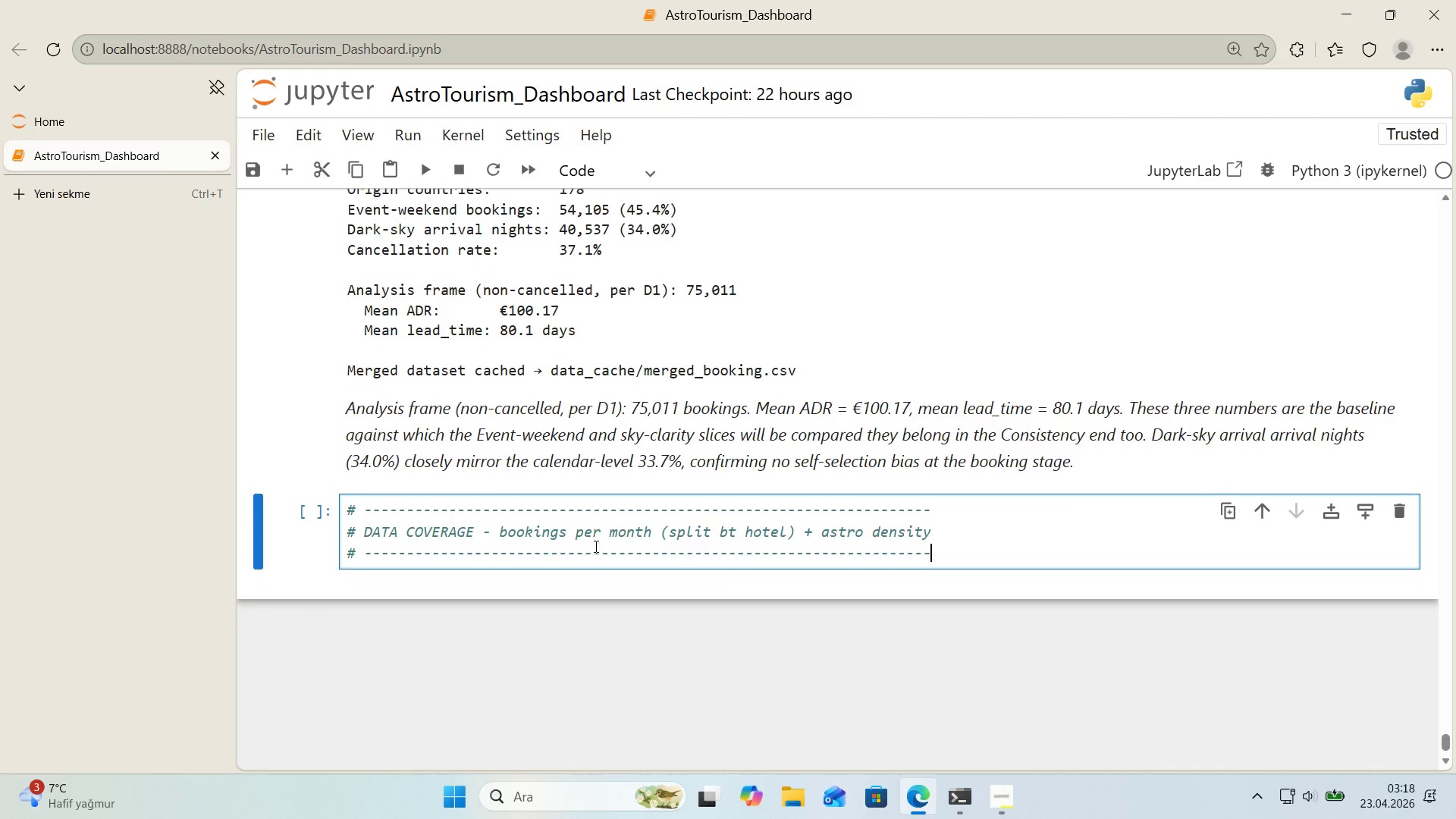 
key(Control+ControlLeft)
 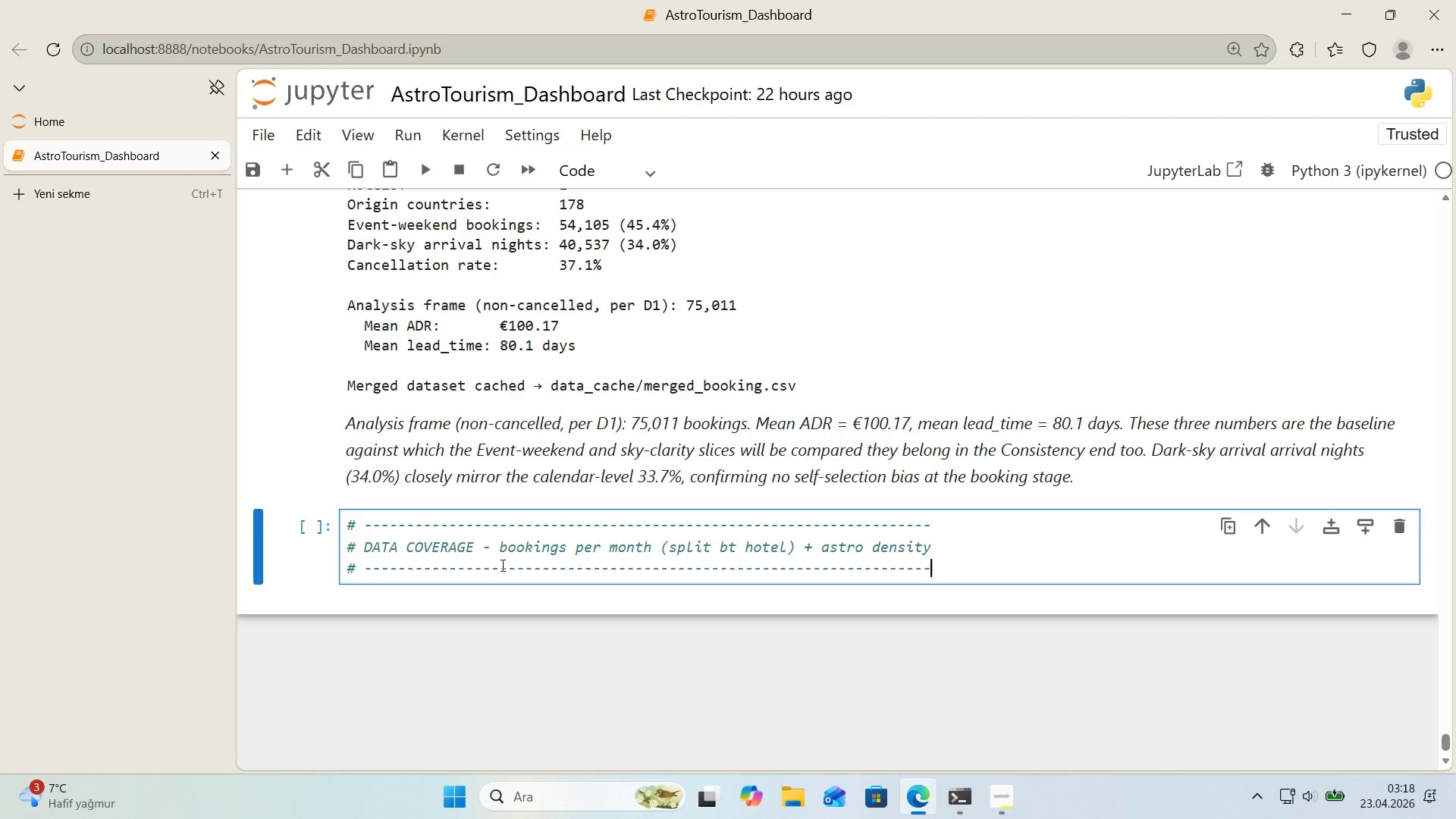 
key(Control+V)
 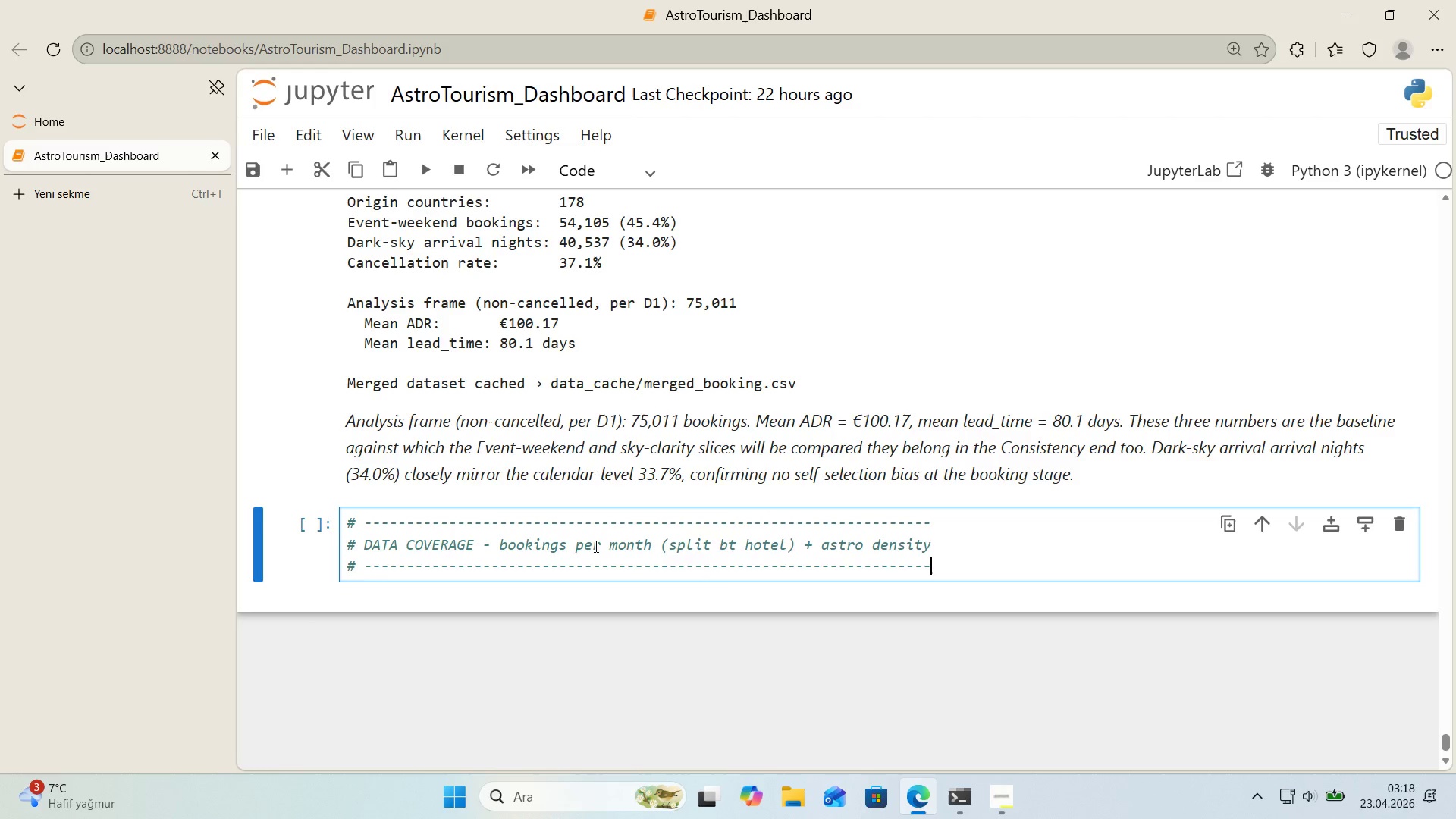 
scroll: coordinate [595, 546], scroll_direction: down, amount: 1.0
 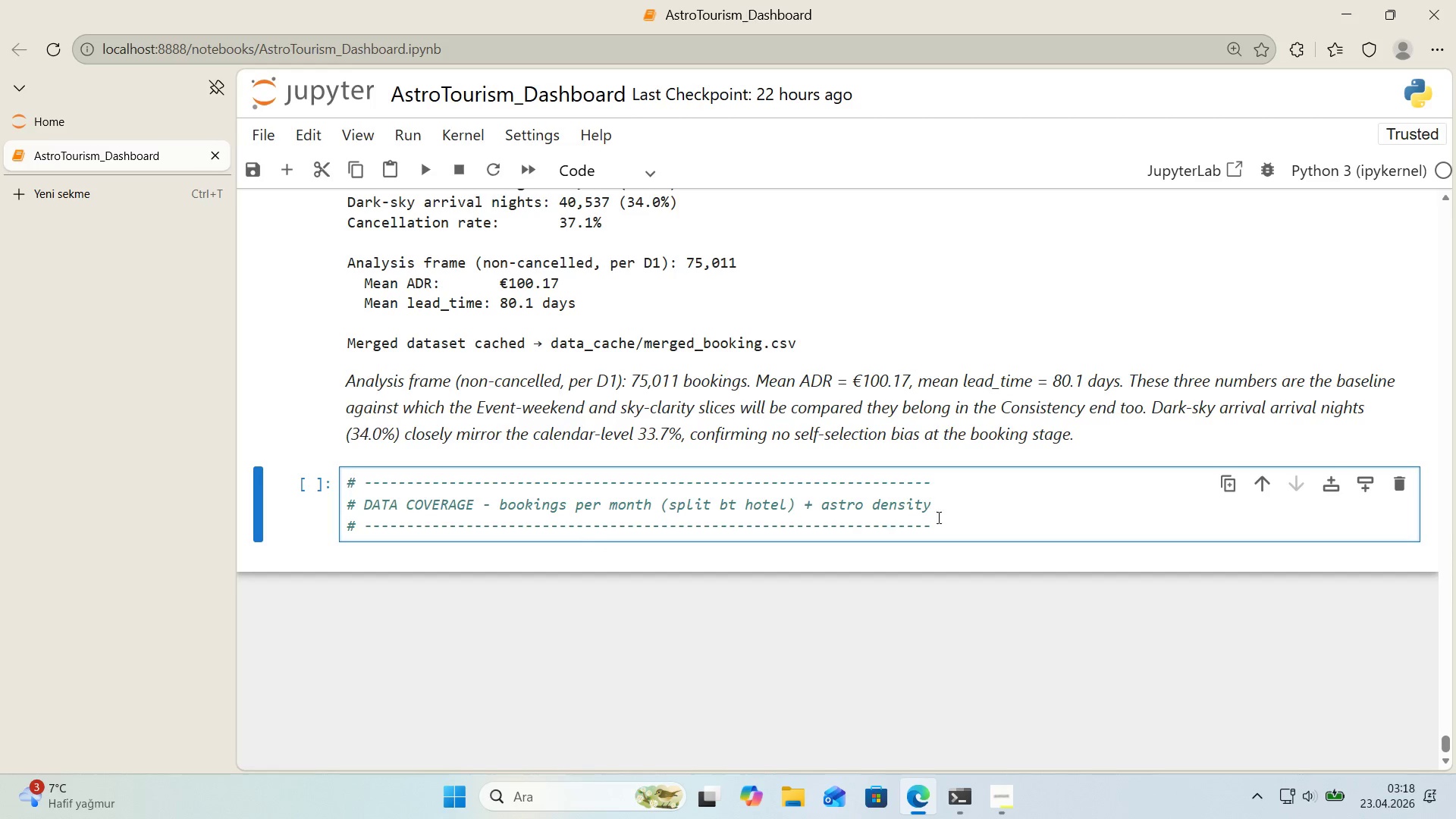 
left_click([979, 513])
 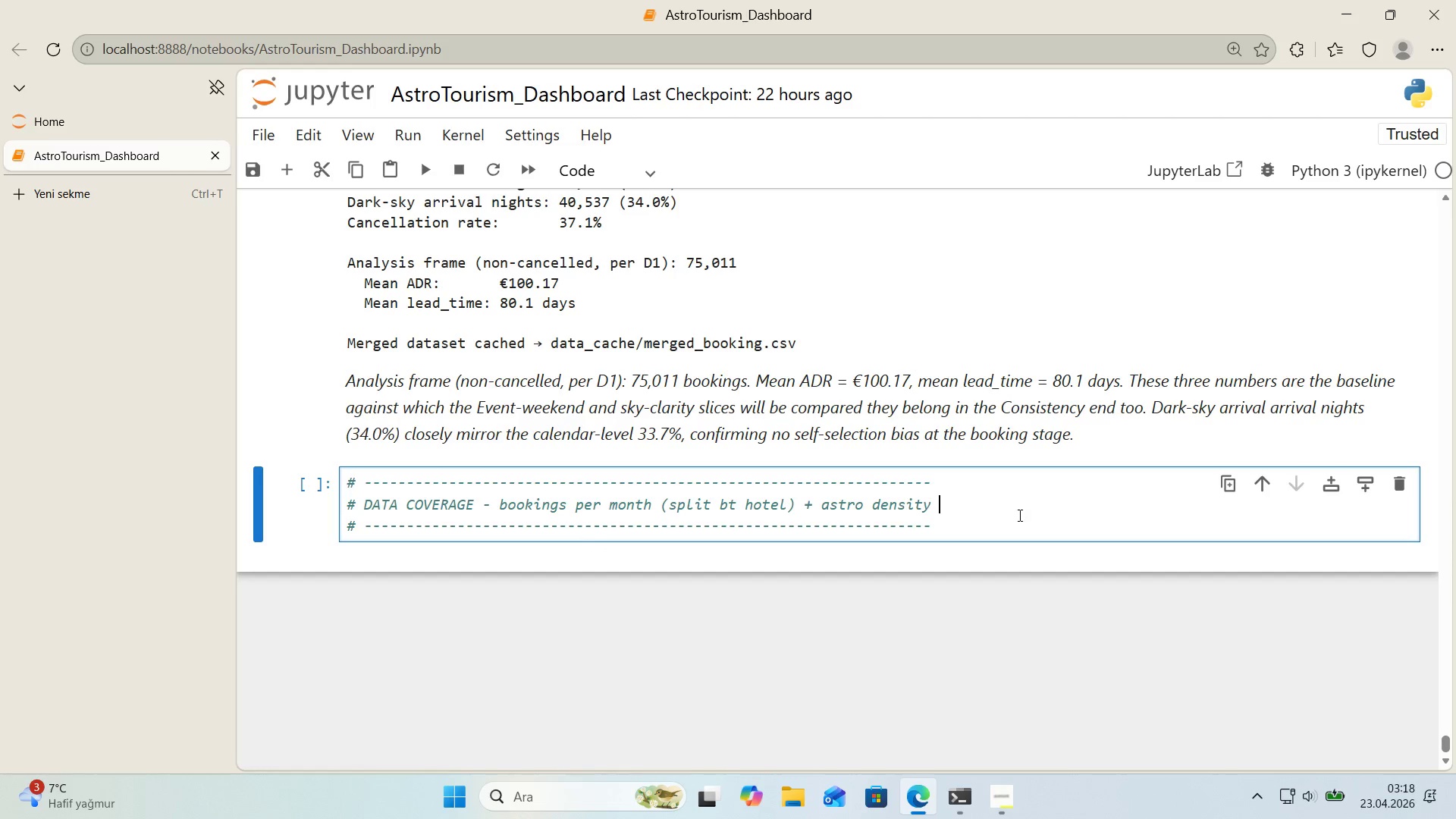 
left_click([1013, 528])
 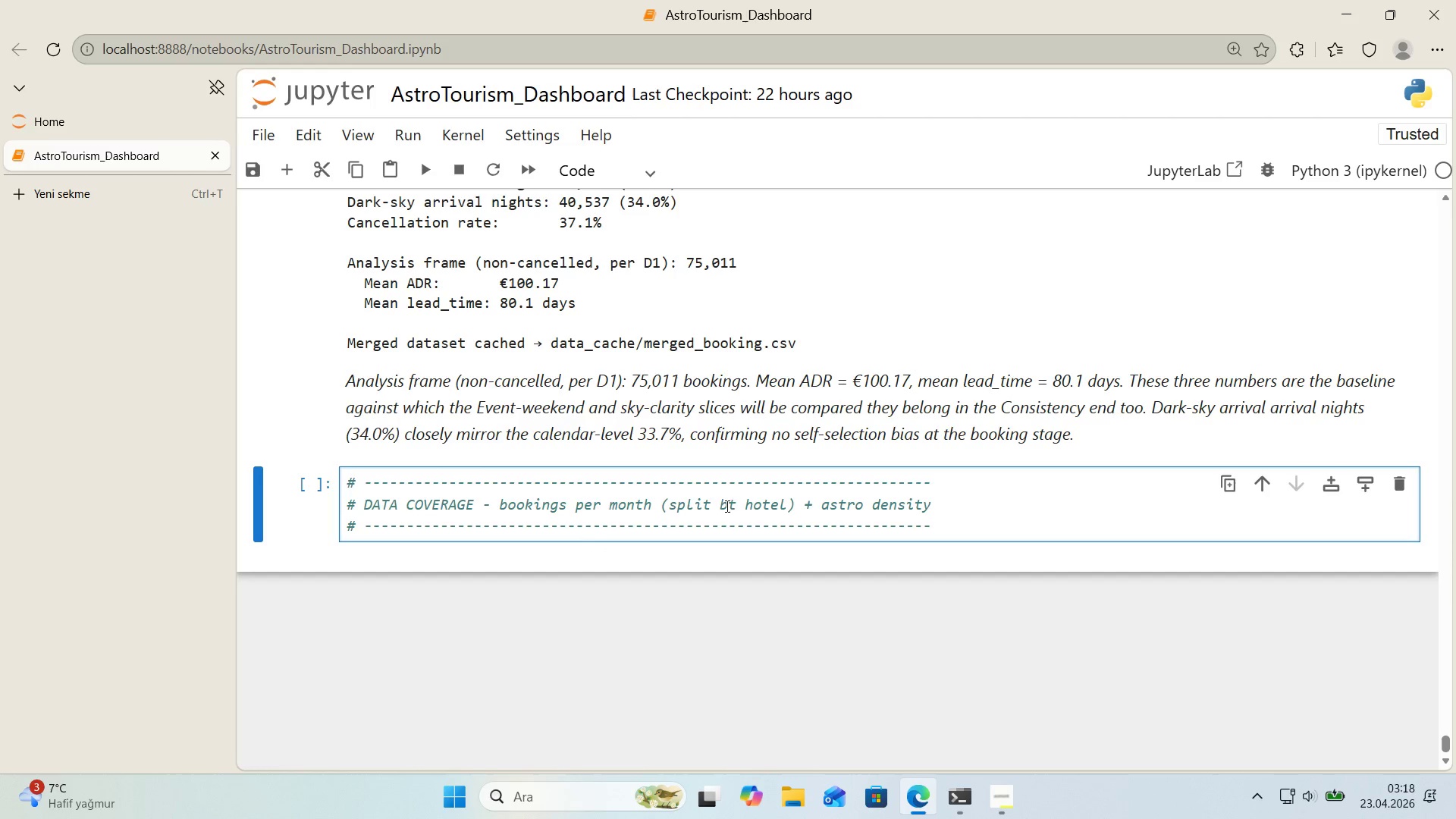 
left_click([731, 505])
 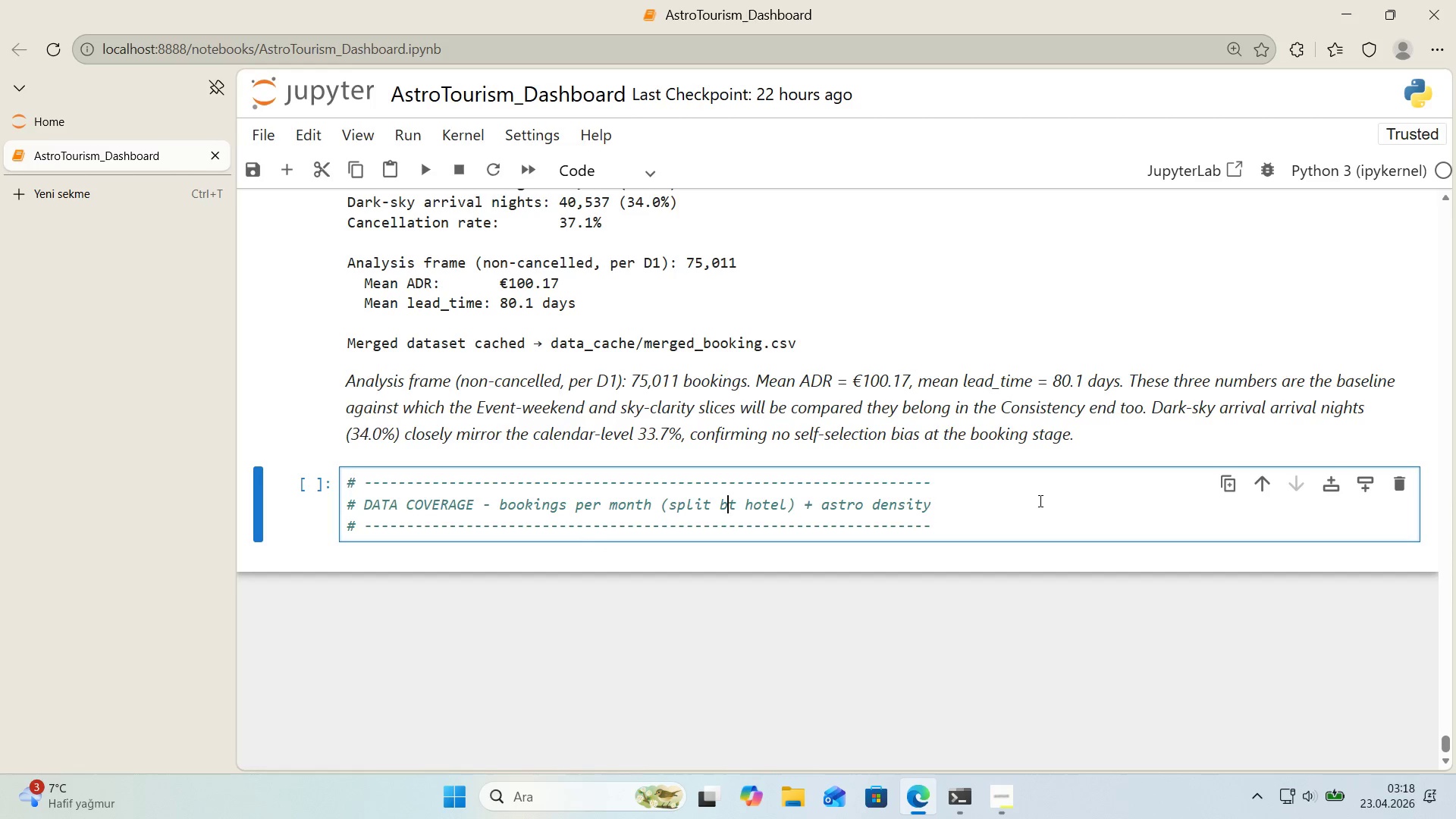 
key(ArrowRight)
 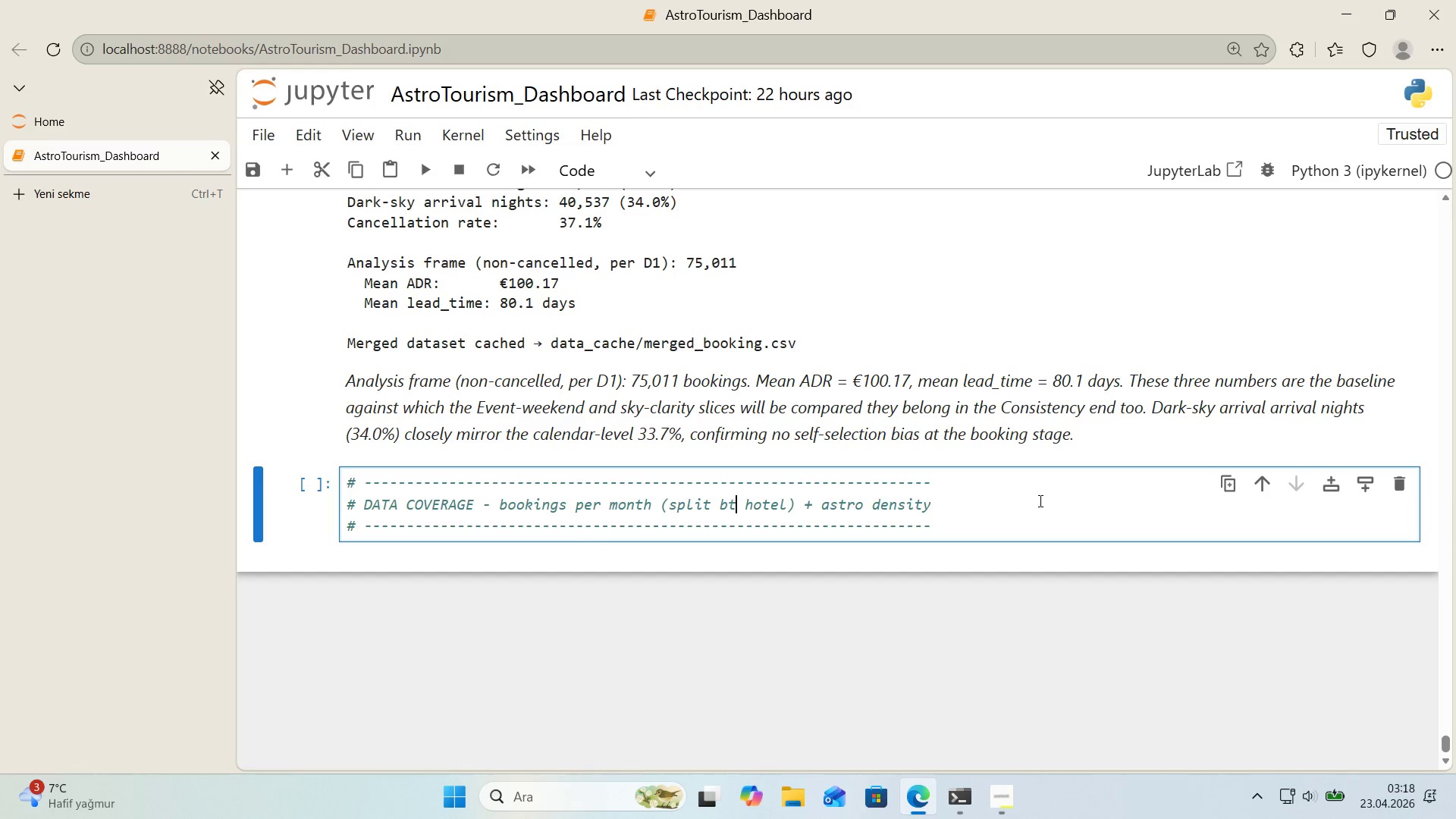 
key(Backspace)
 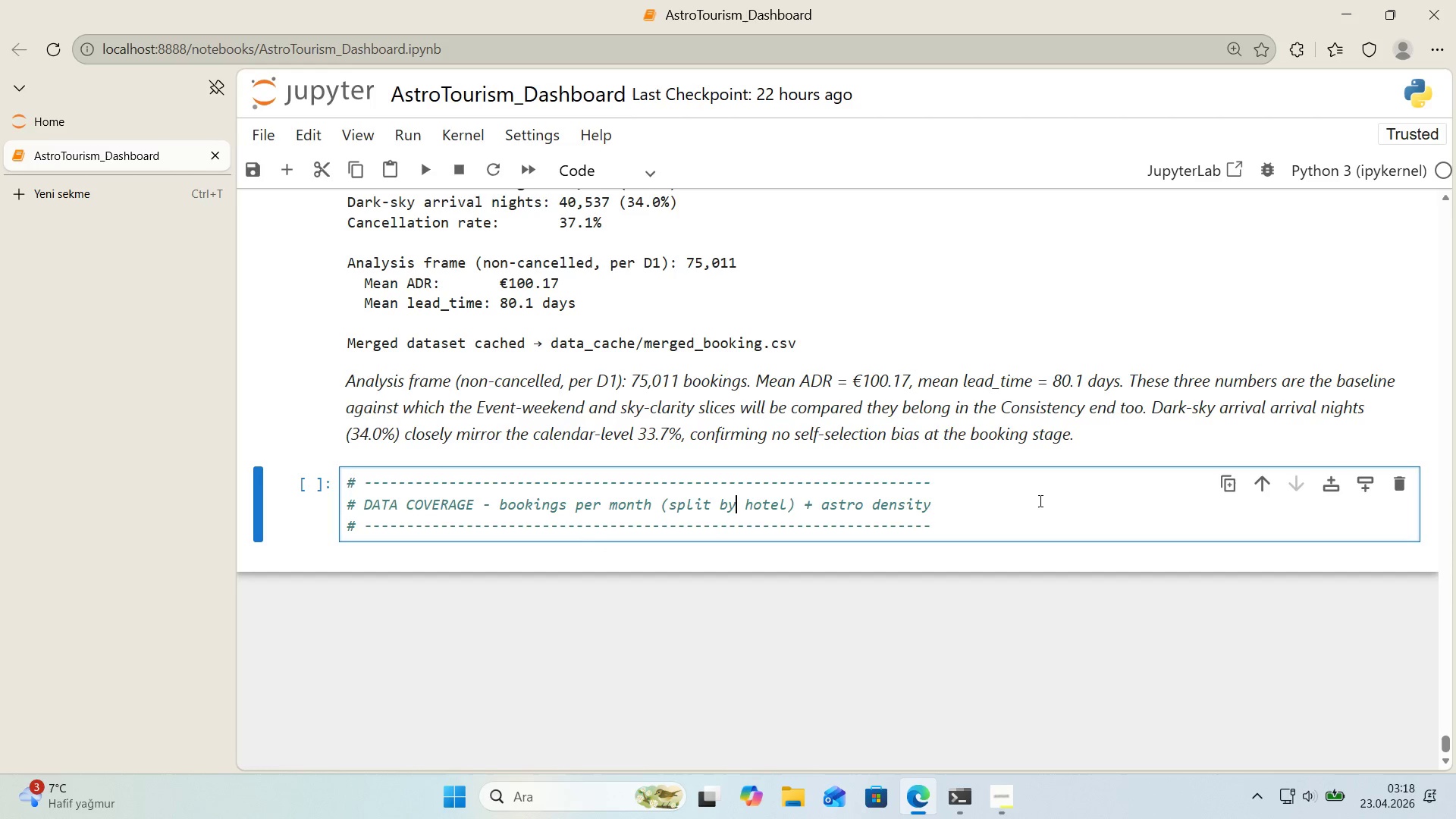 
key(Y)
 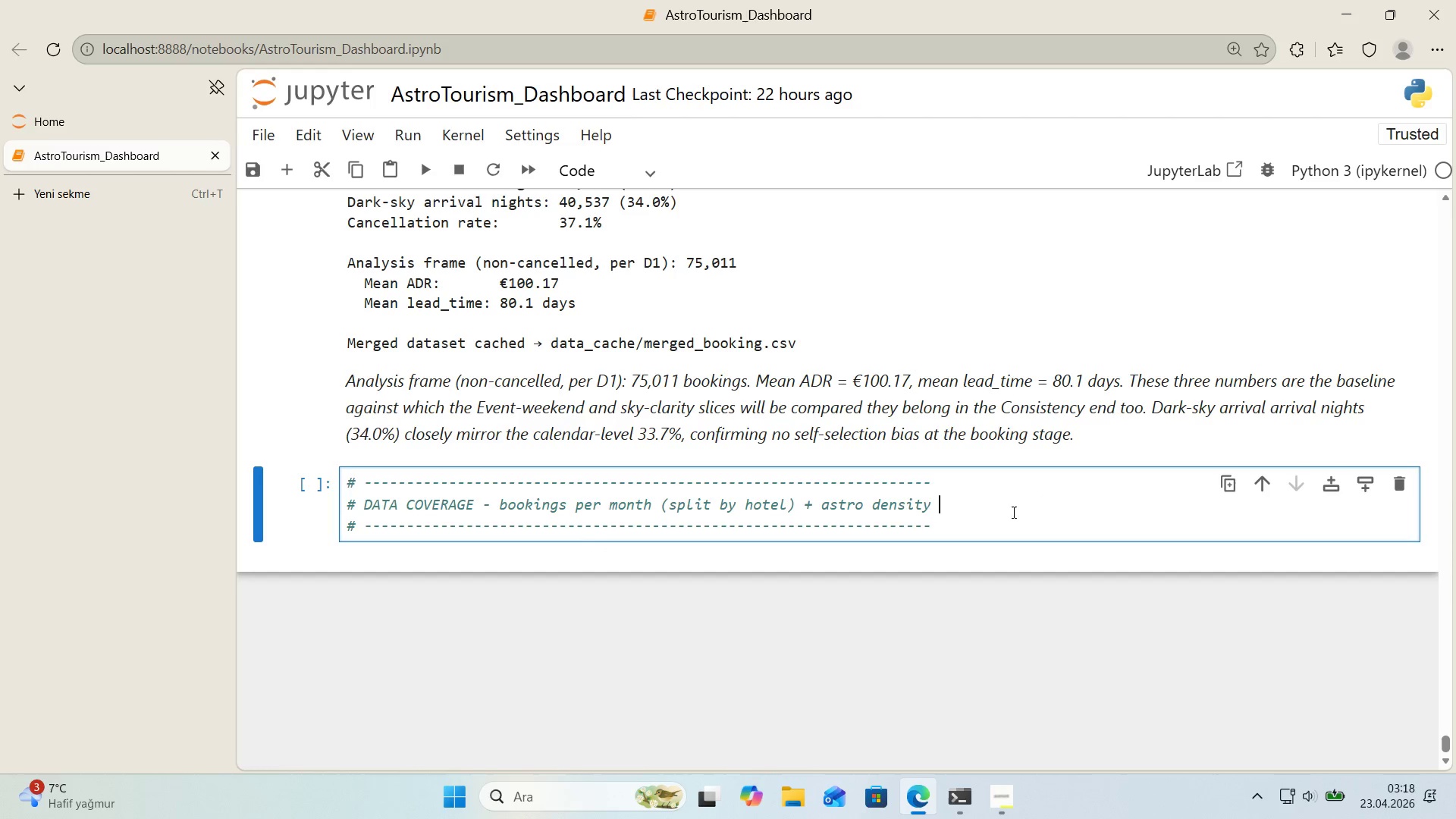 
double_click([1037, 528])
 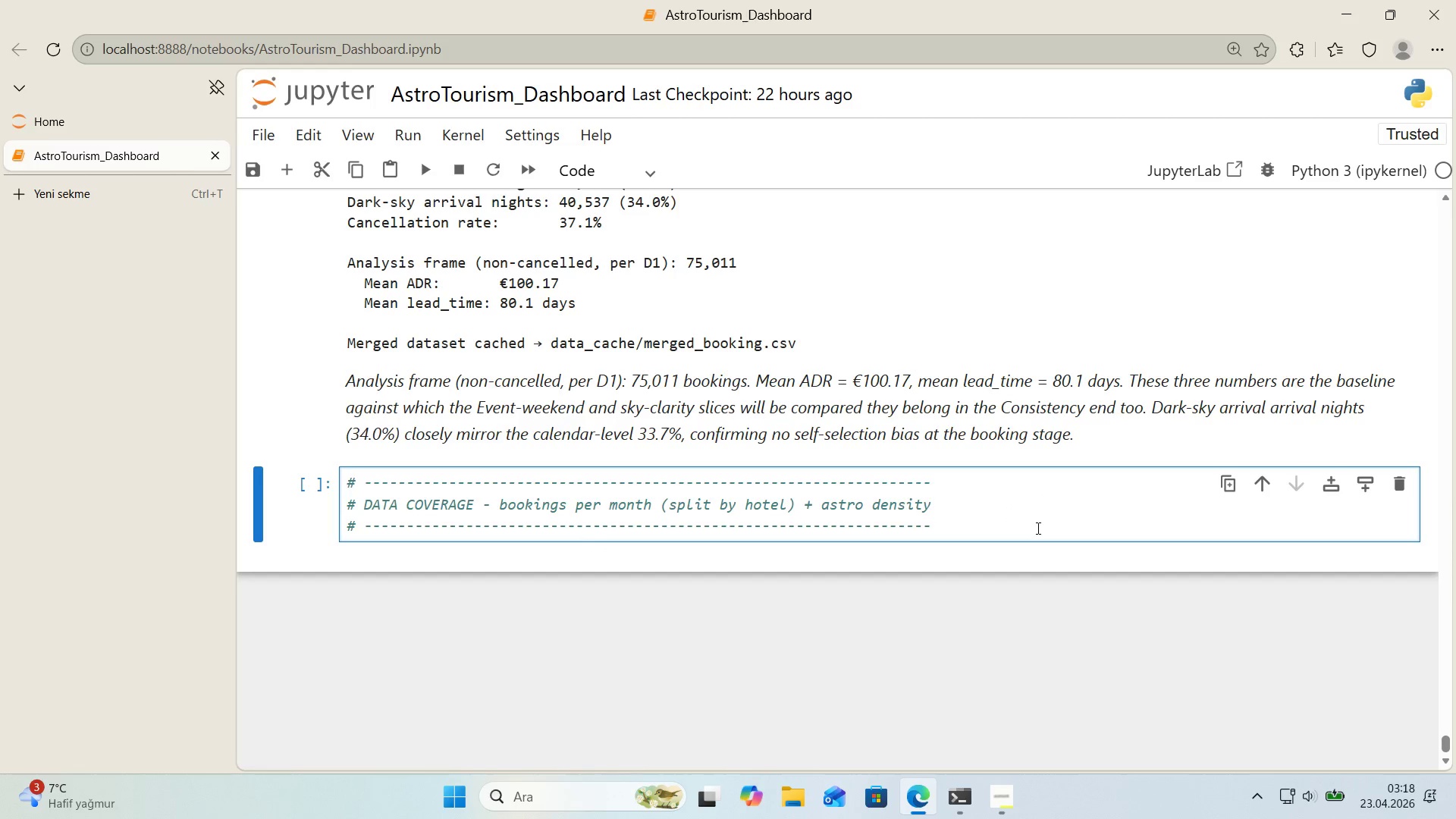 
key(Enter)
 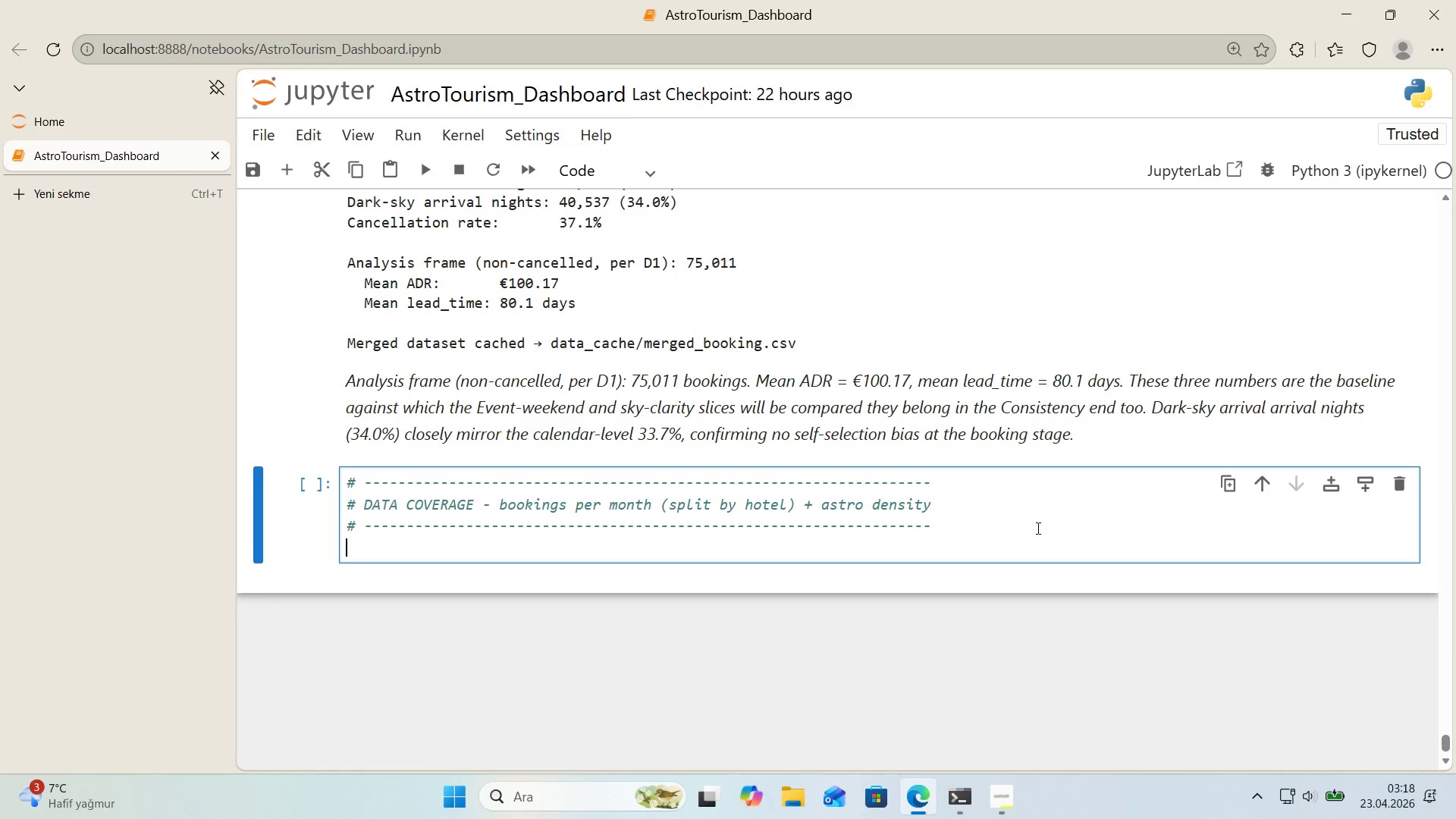 
key(Enter)
 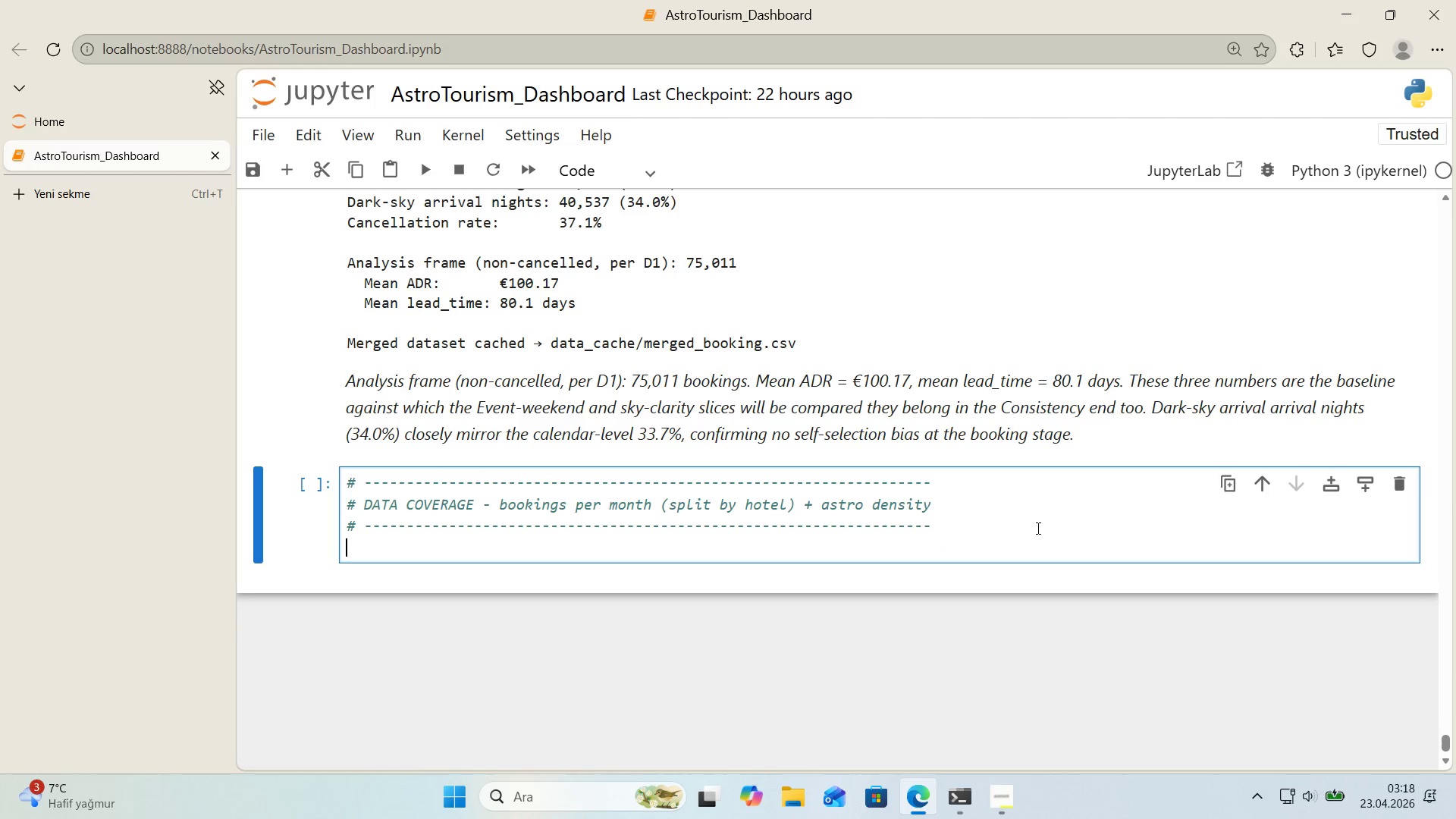 
key(Backspace)
type(f'g_)
key(Backspace)
type(,axes)
 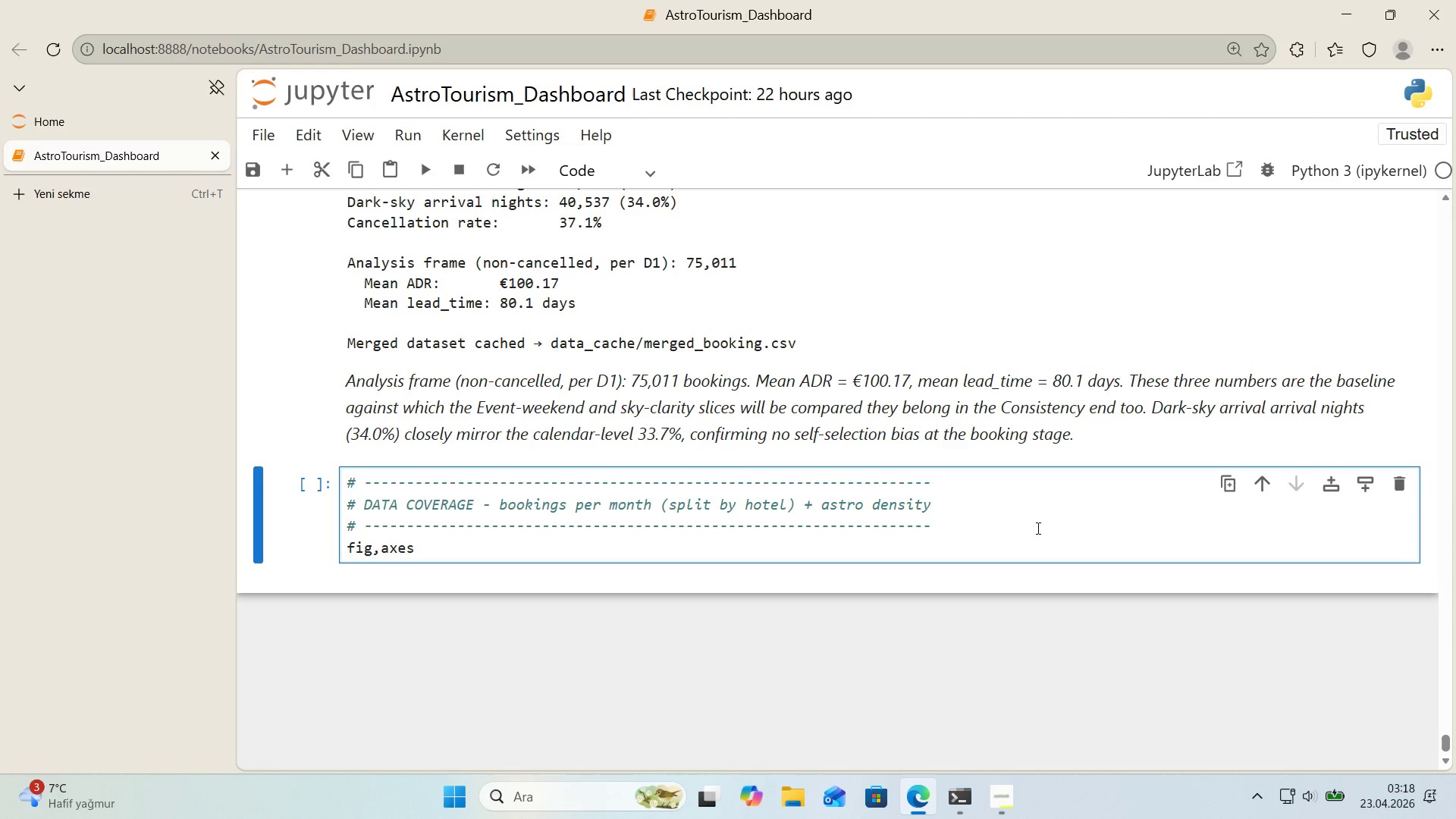 
key(ArrowLeft)
 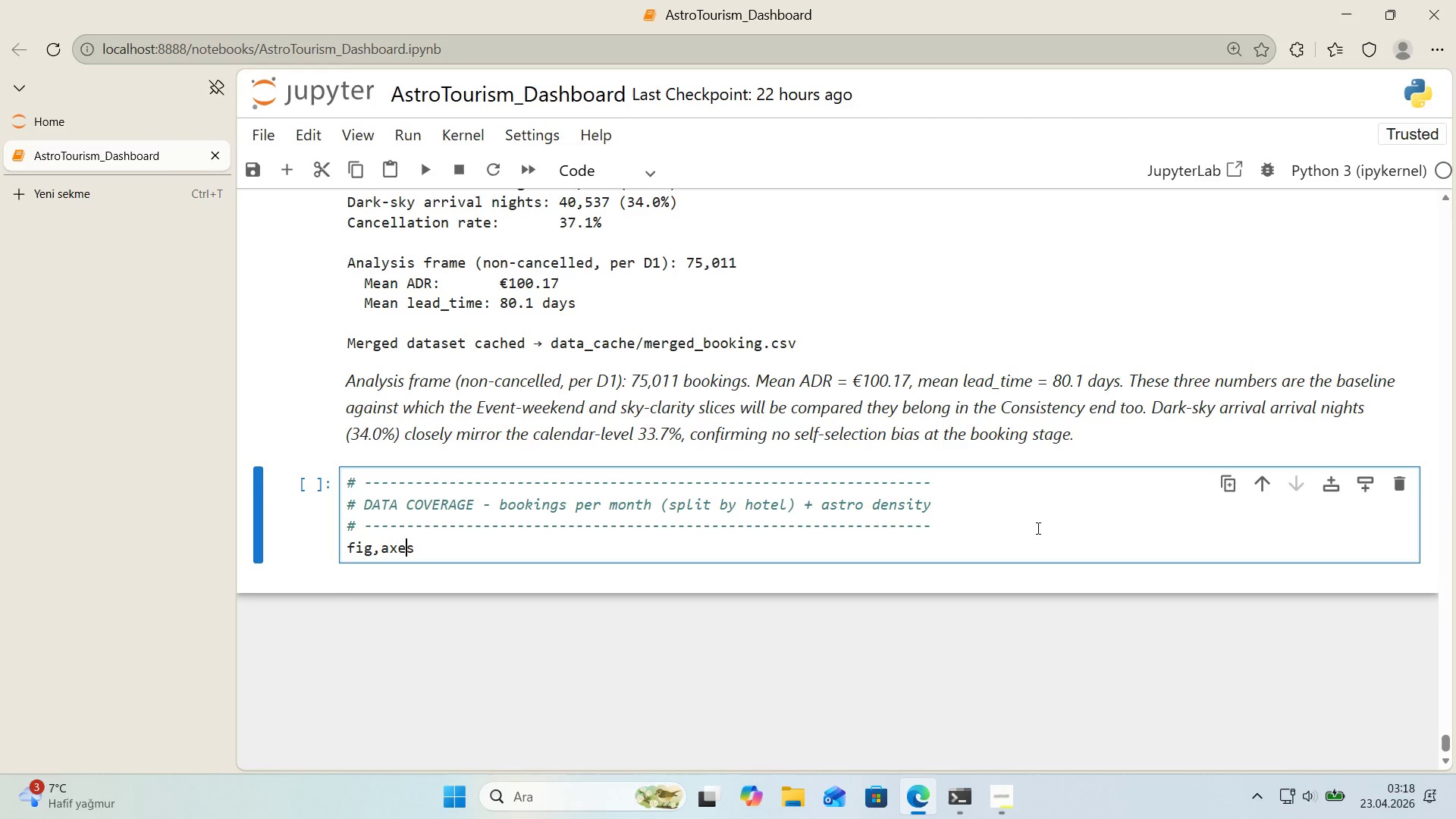 
key(ArrowLeft)
 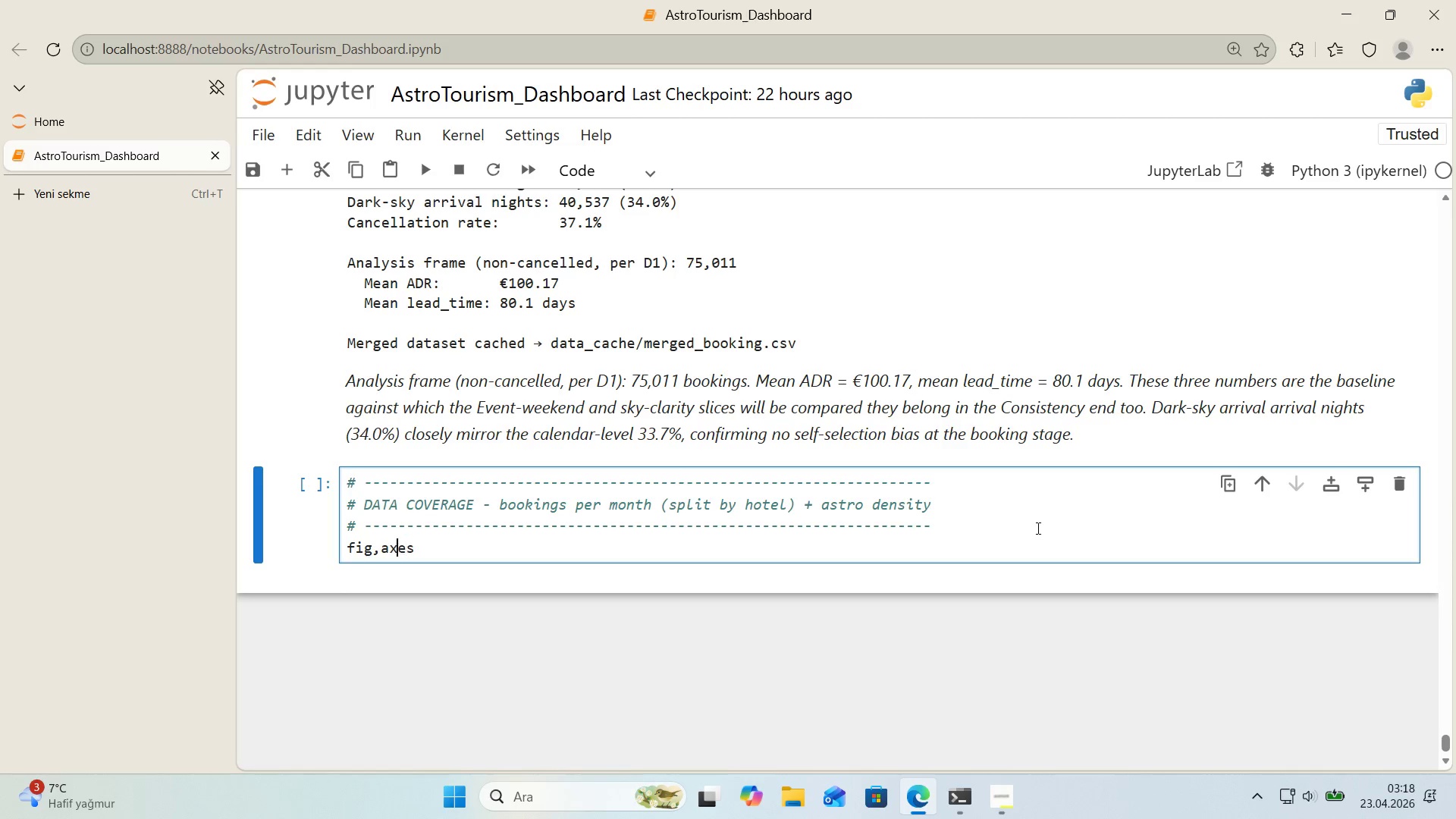 
key(ArrowLeft)
 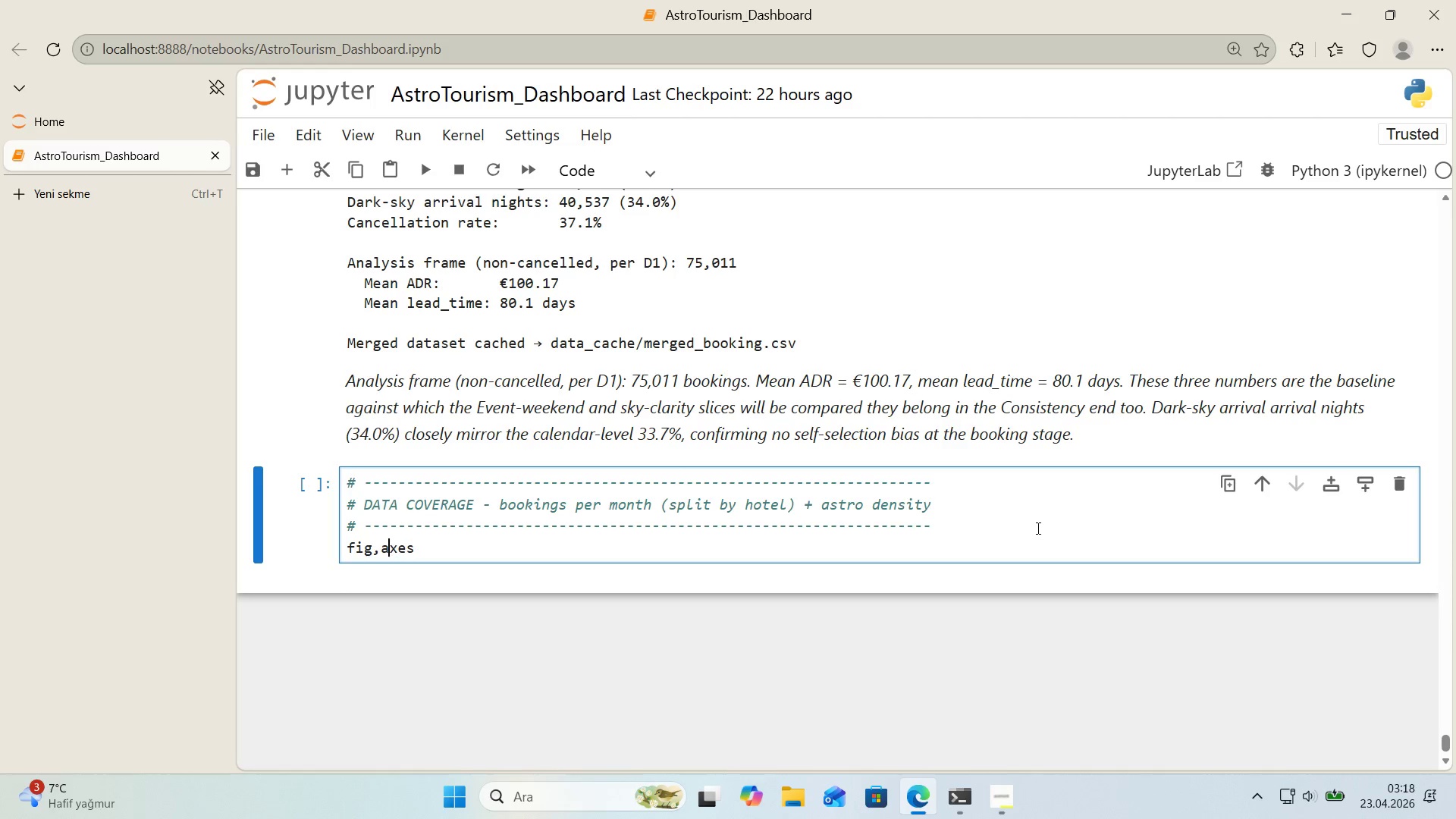 
key(ArrowLeft)
 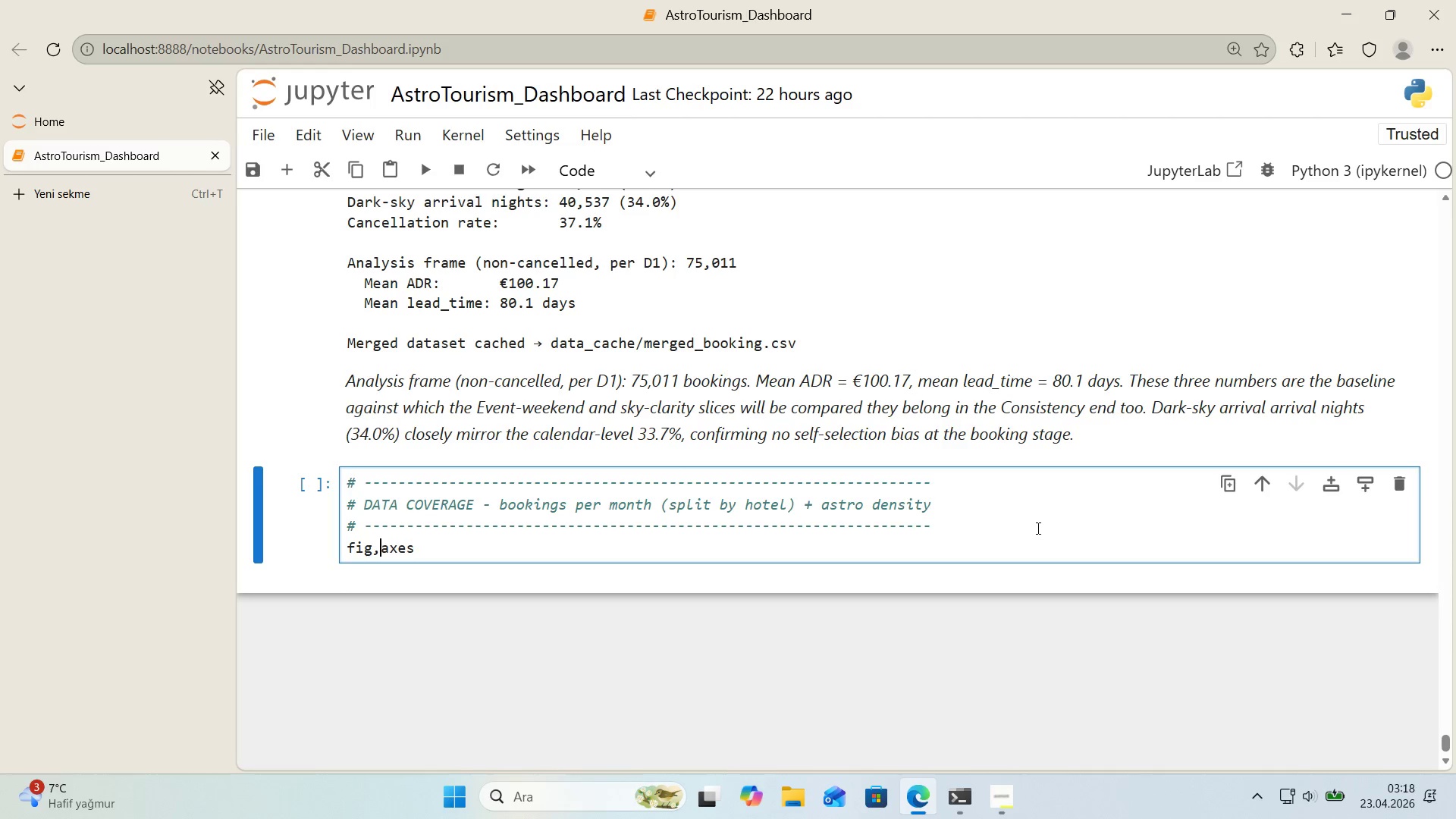 
key(Space)
 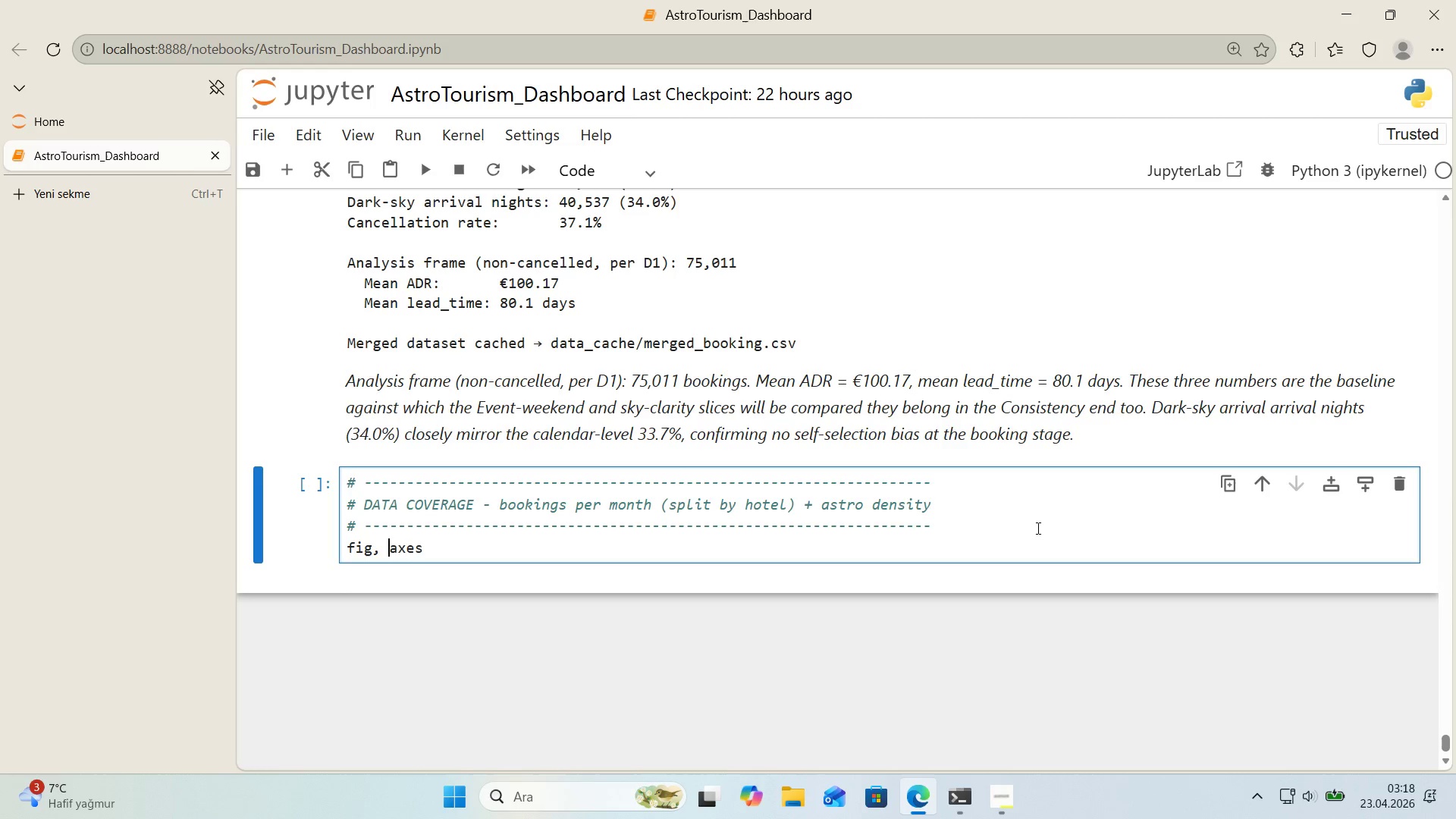 
key(ArrowRight)
 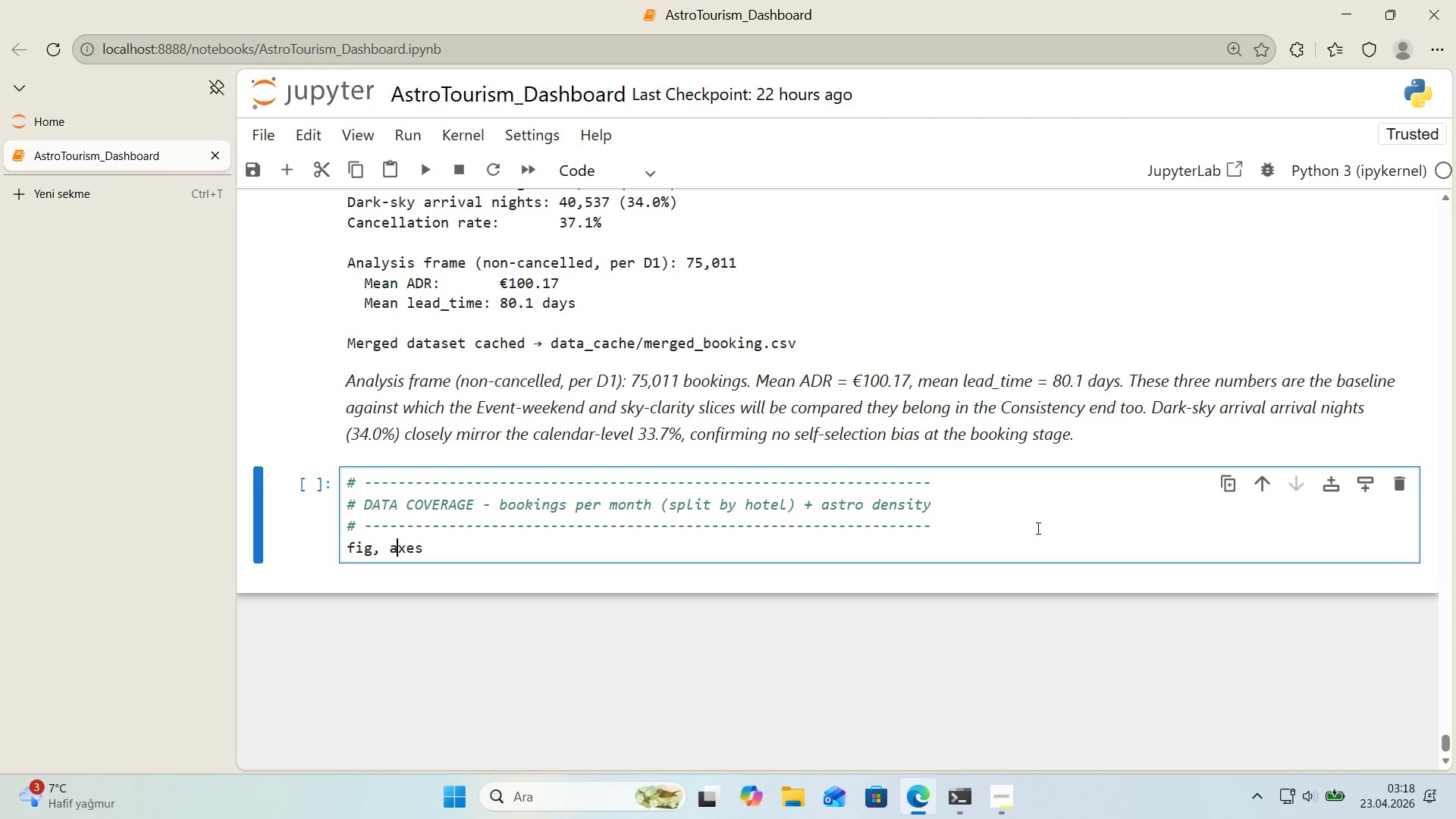 
key(ArrowRight)
 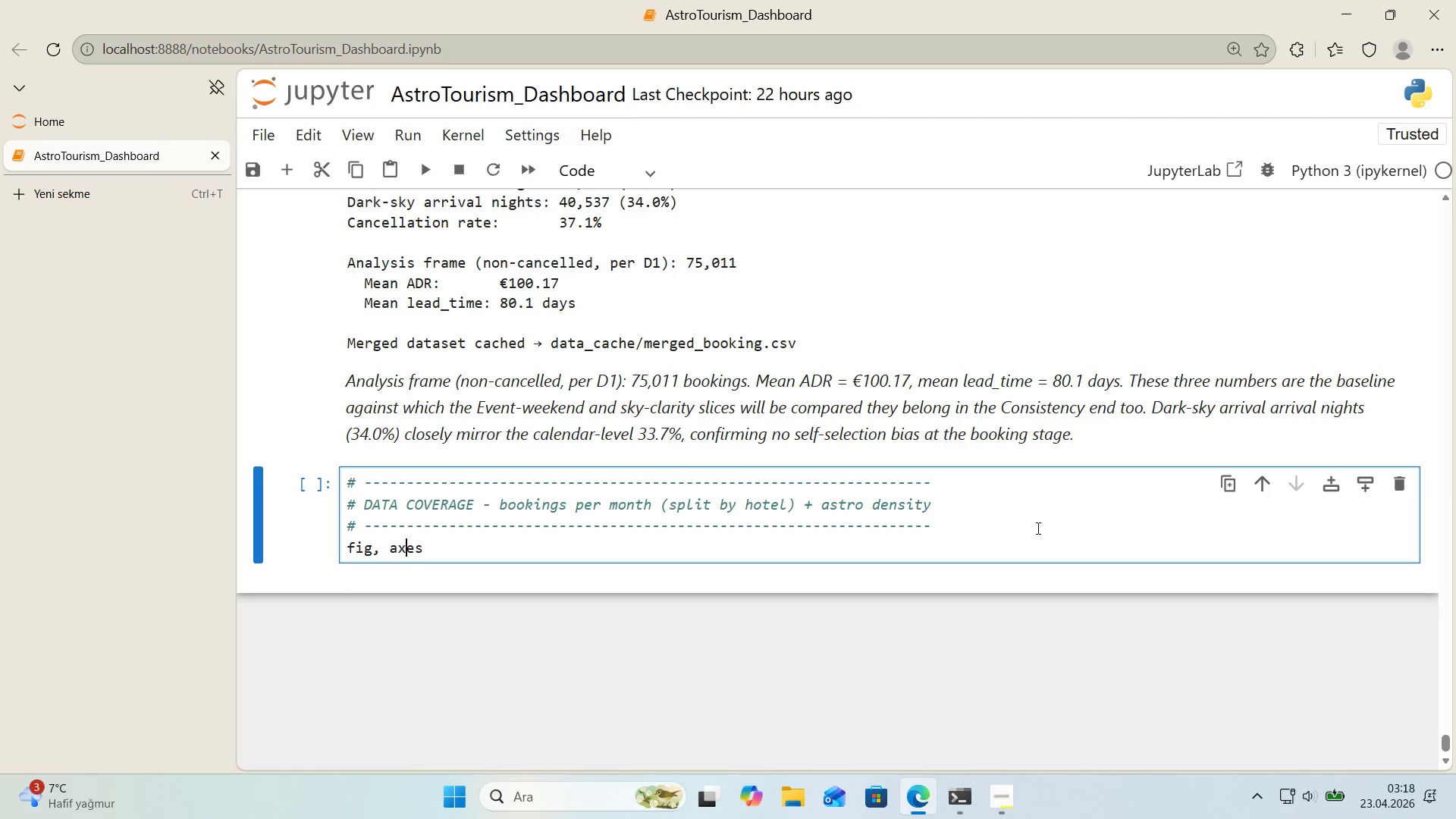 
key(ArrowRight)
 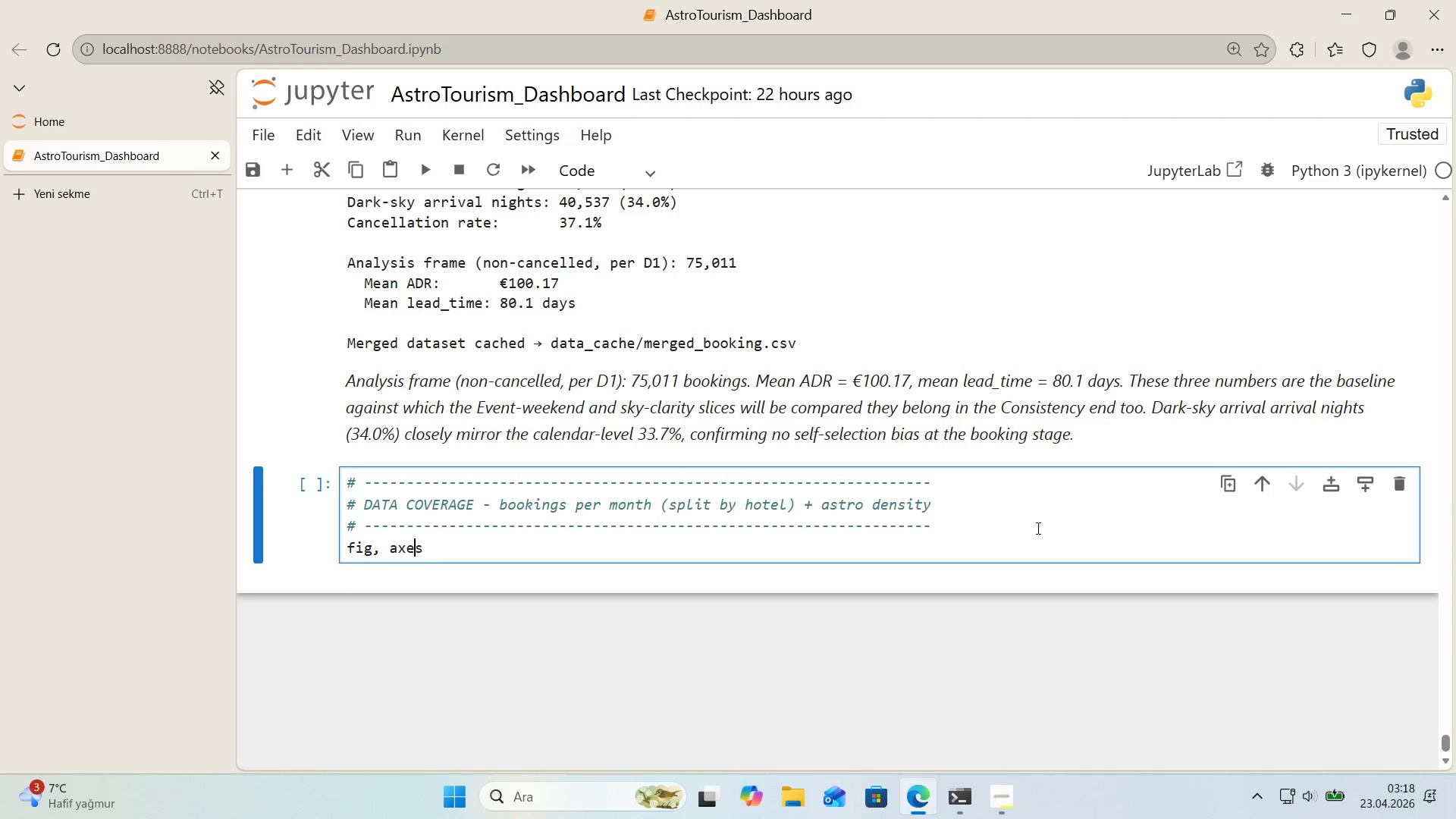 
key(ArrowRight)
 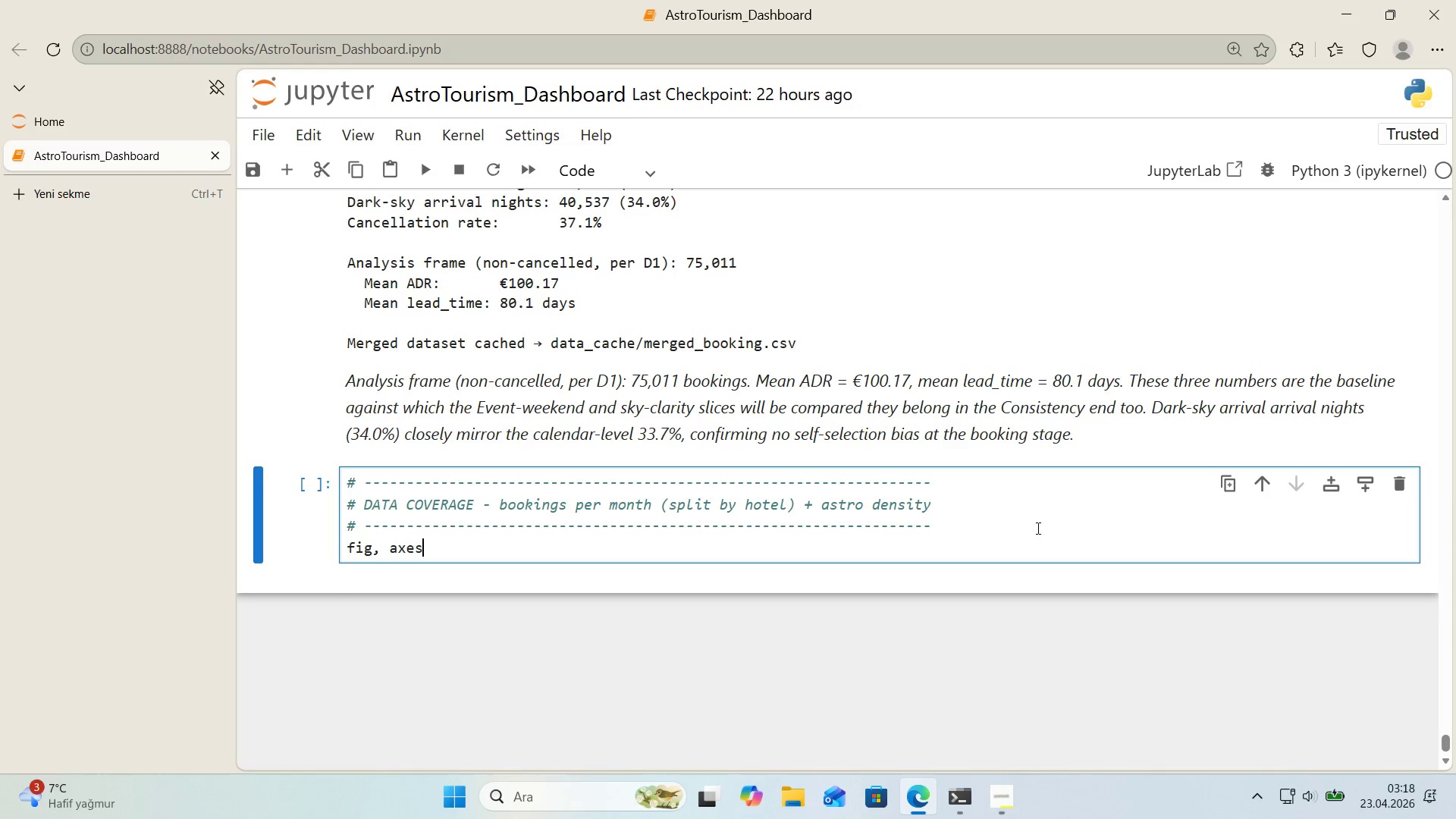 
type( ) plt.subplots*()
 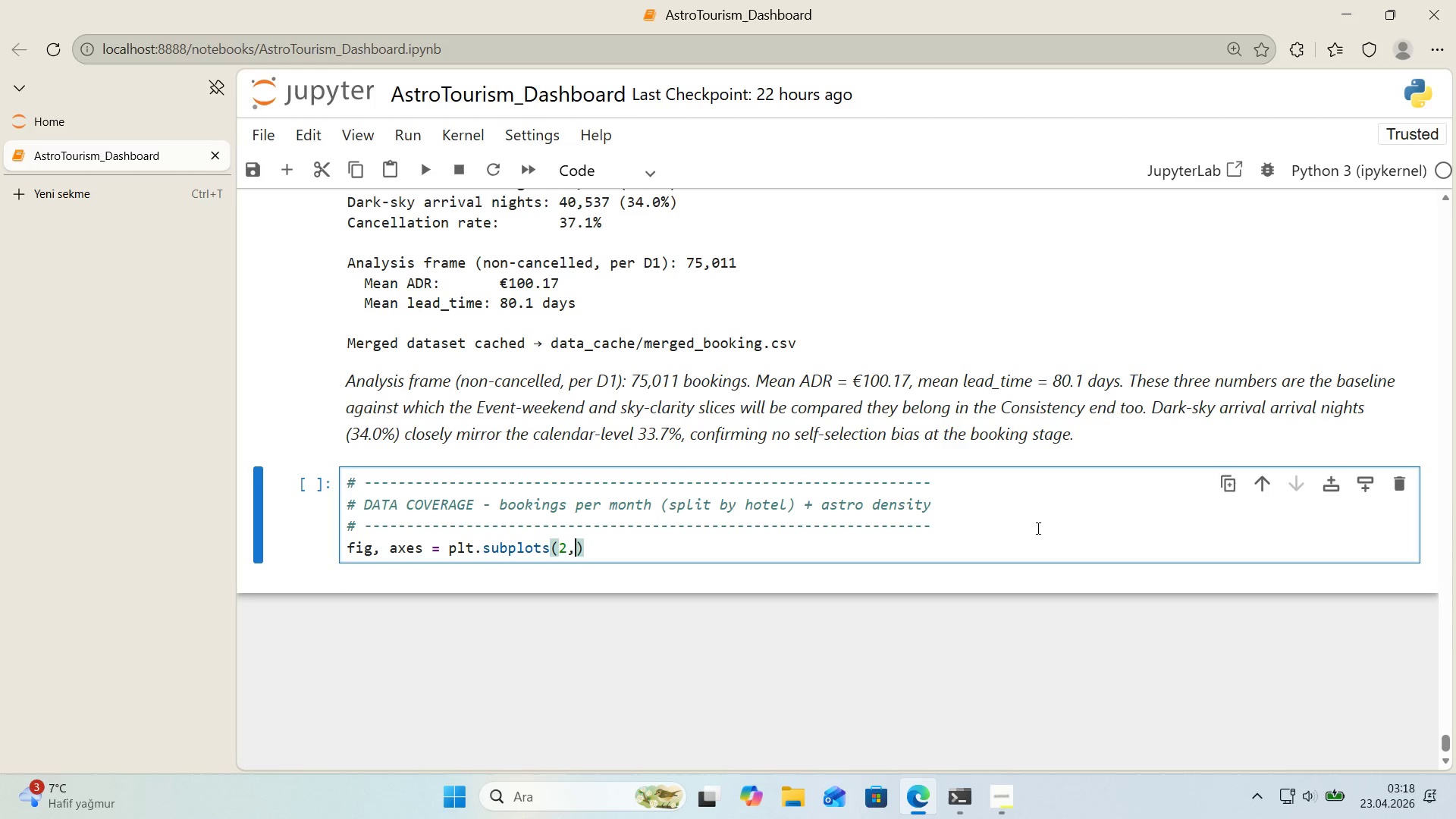 
 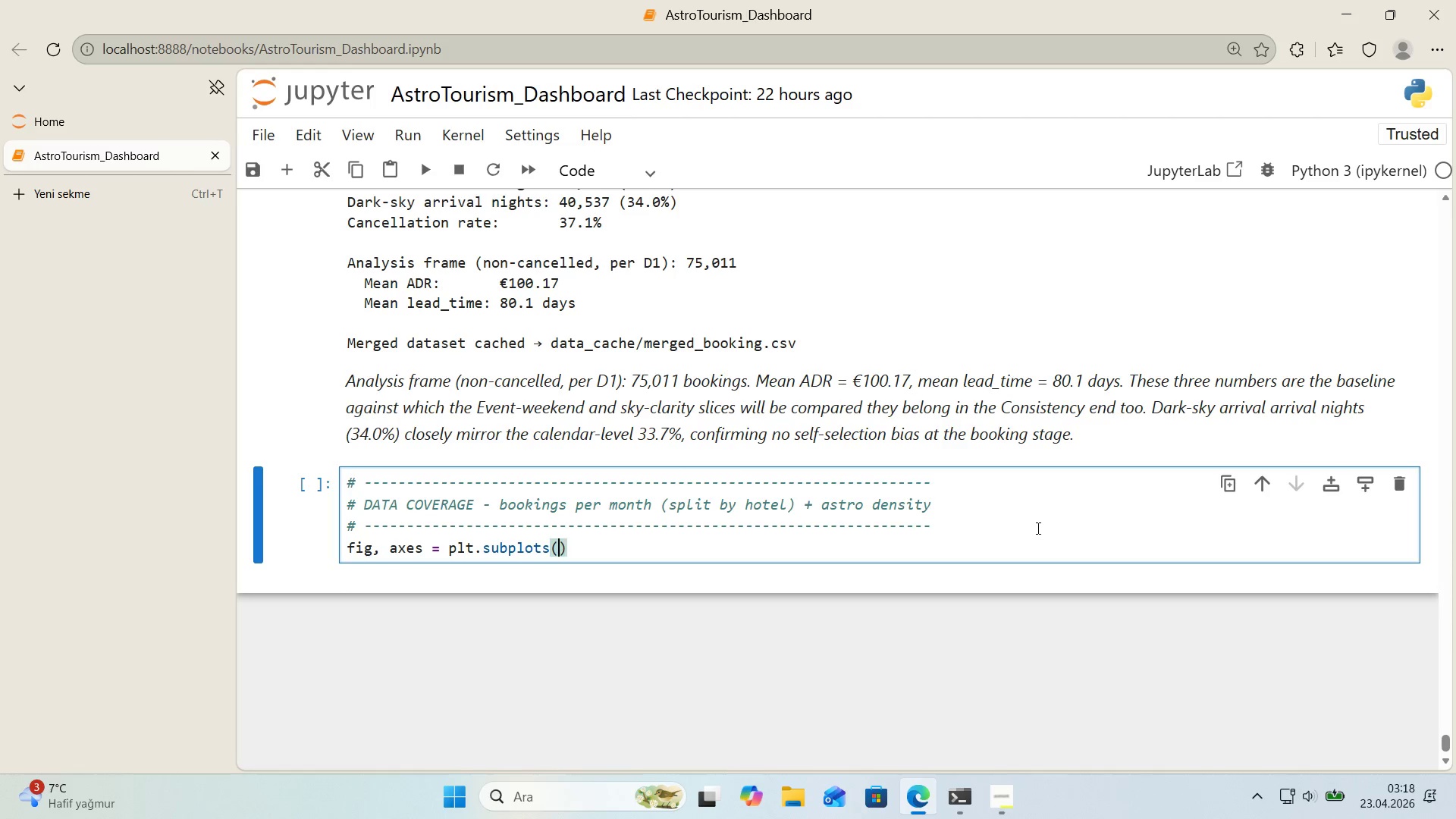 
key(ArrowLeft)
 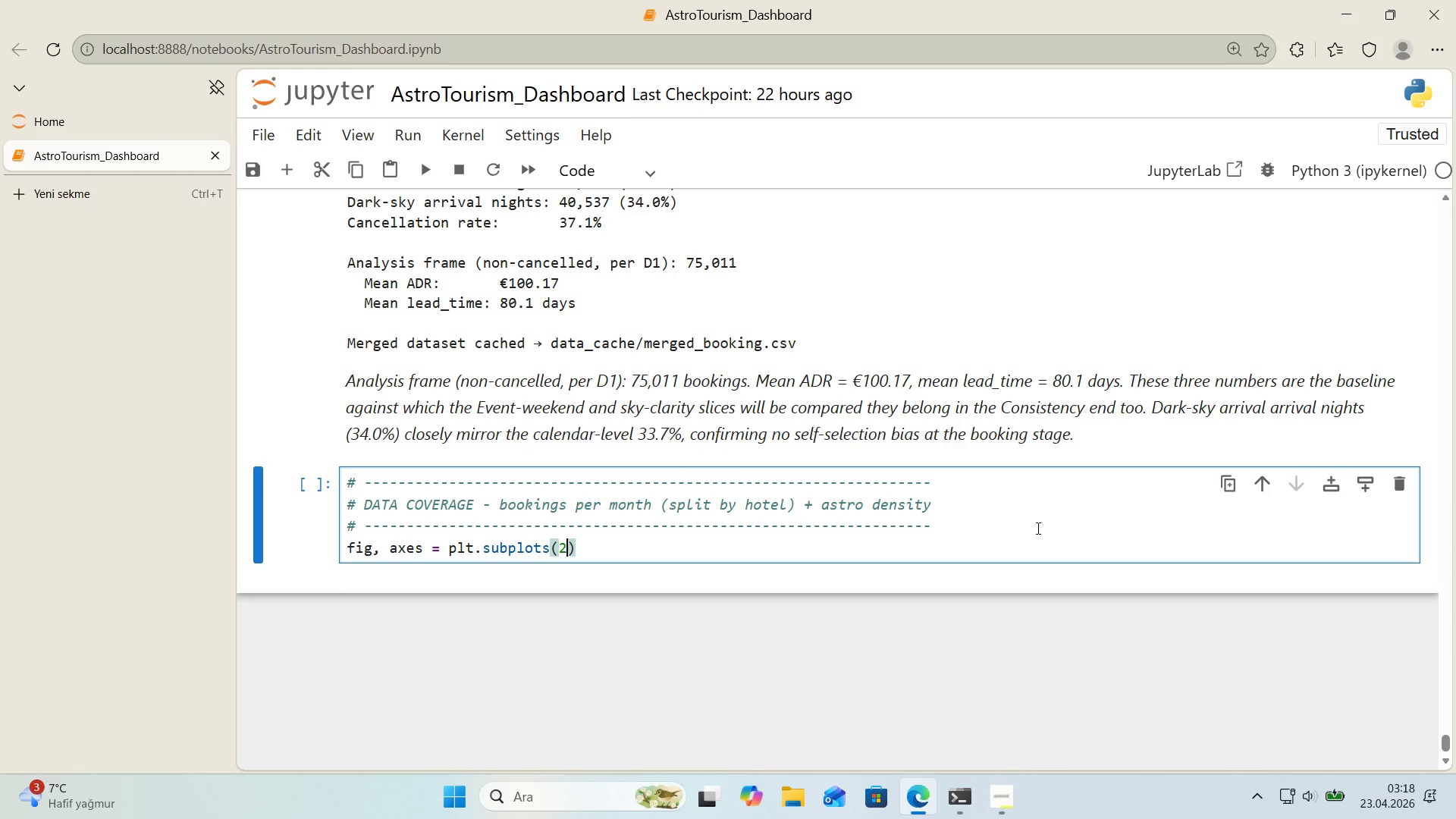 
type(2, 1, f'gs'ze)*()
 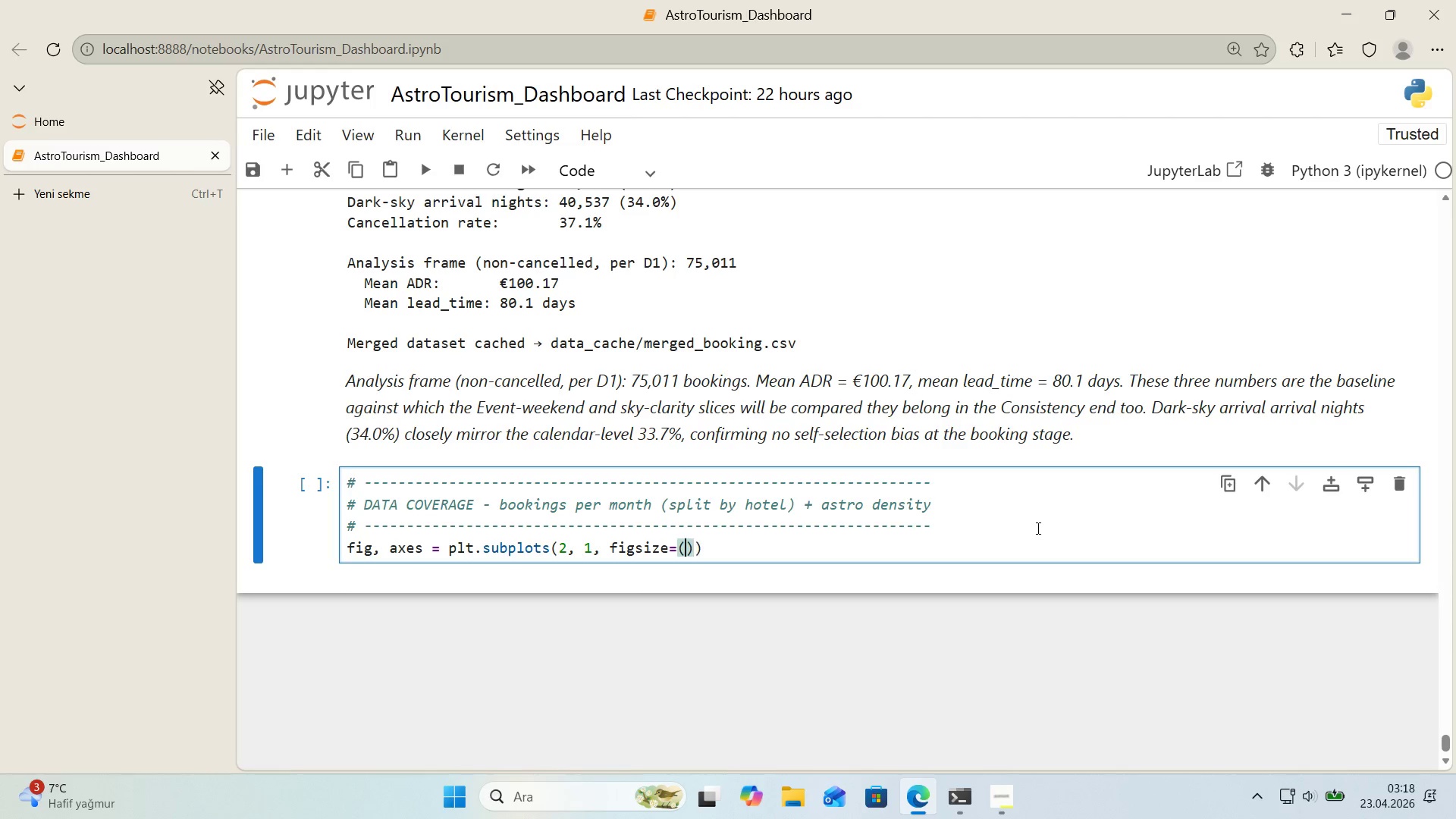 
 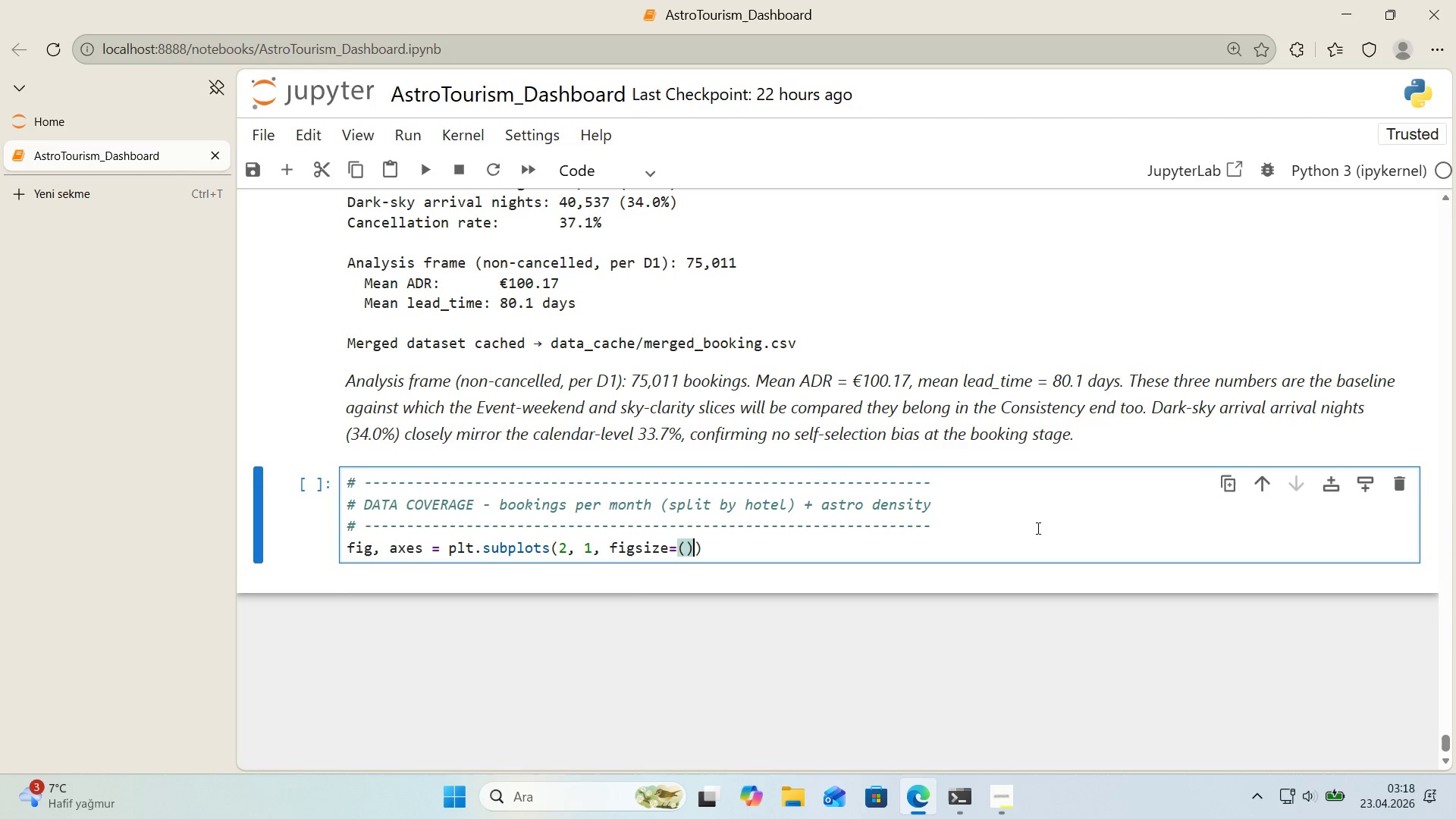 
key(ArrowLeft)
 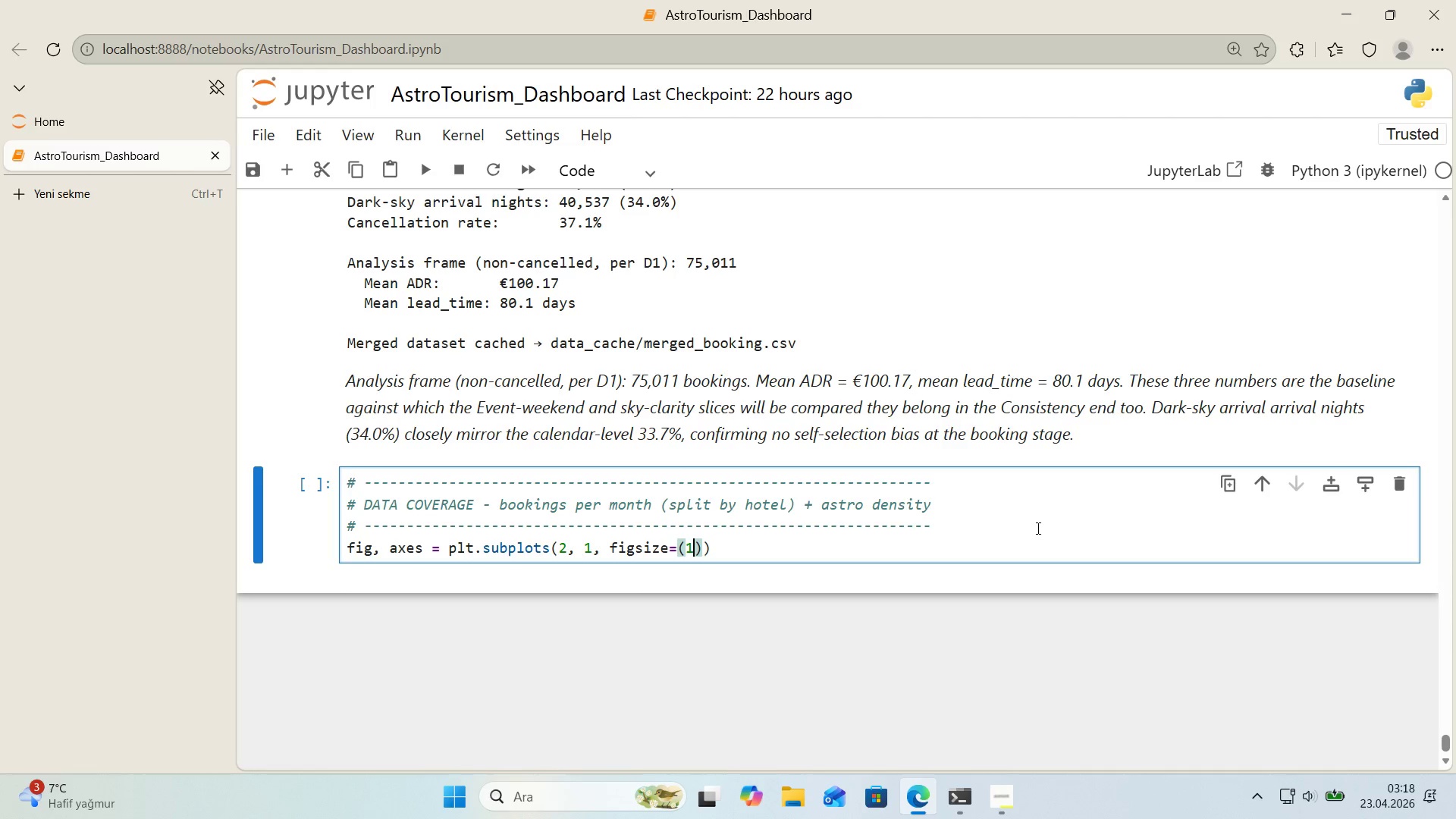 
type(15, 8)
 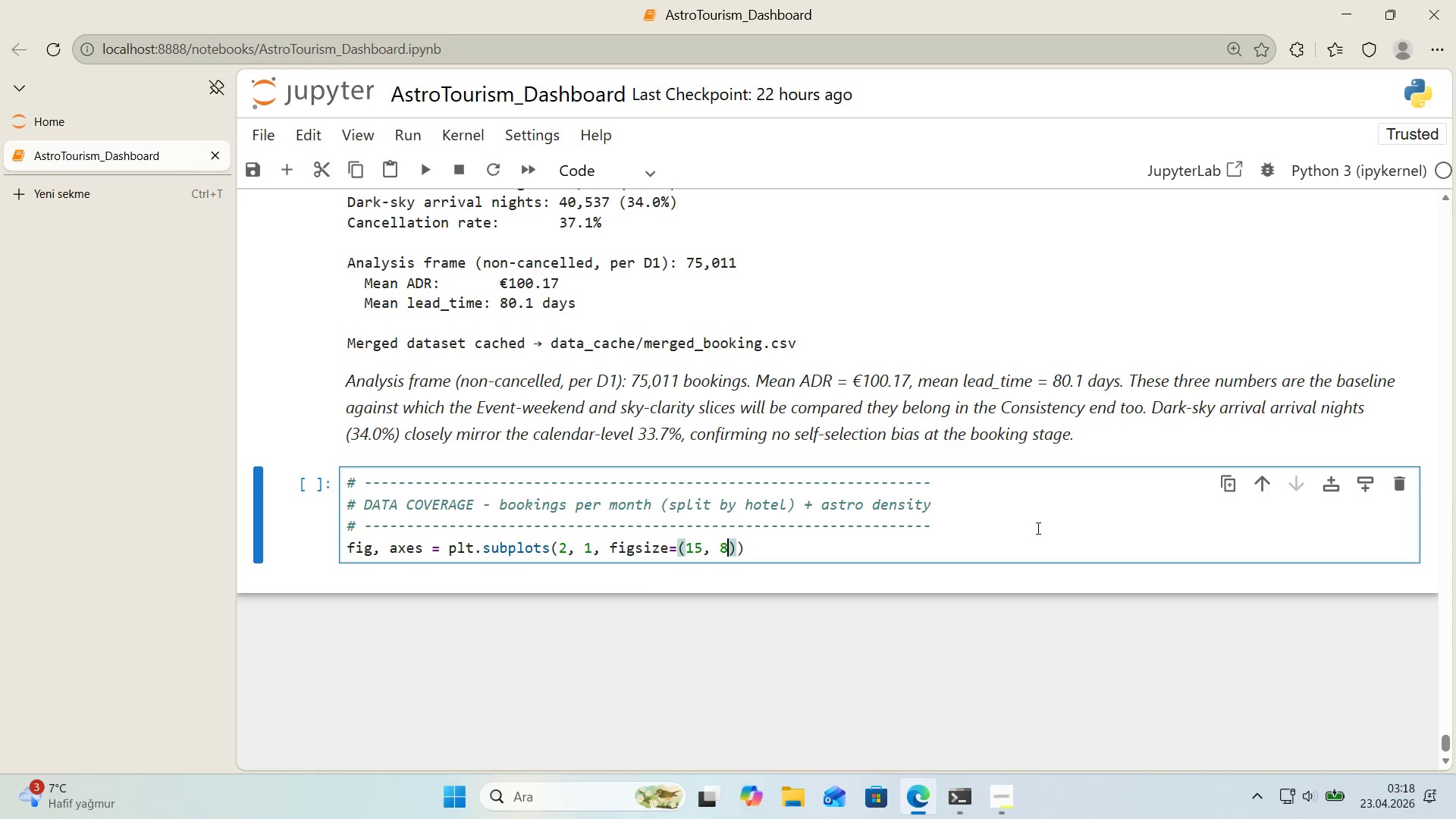 
key(ArrowRight)
 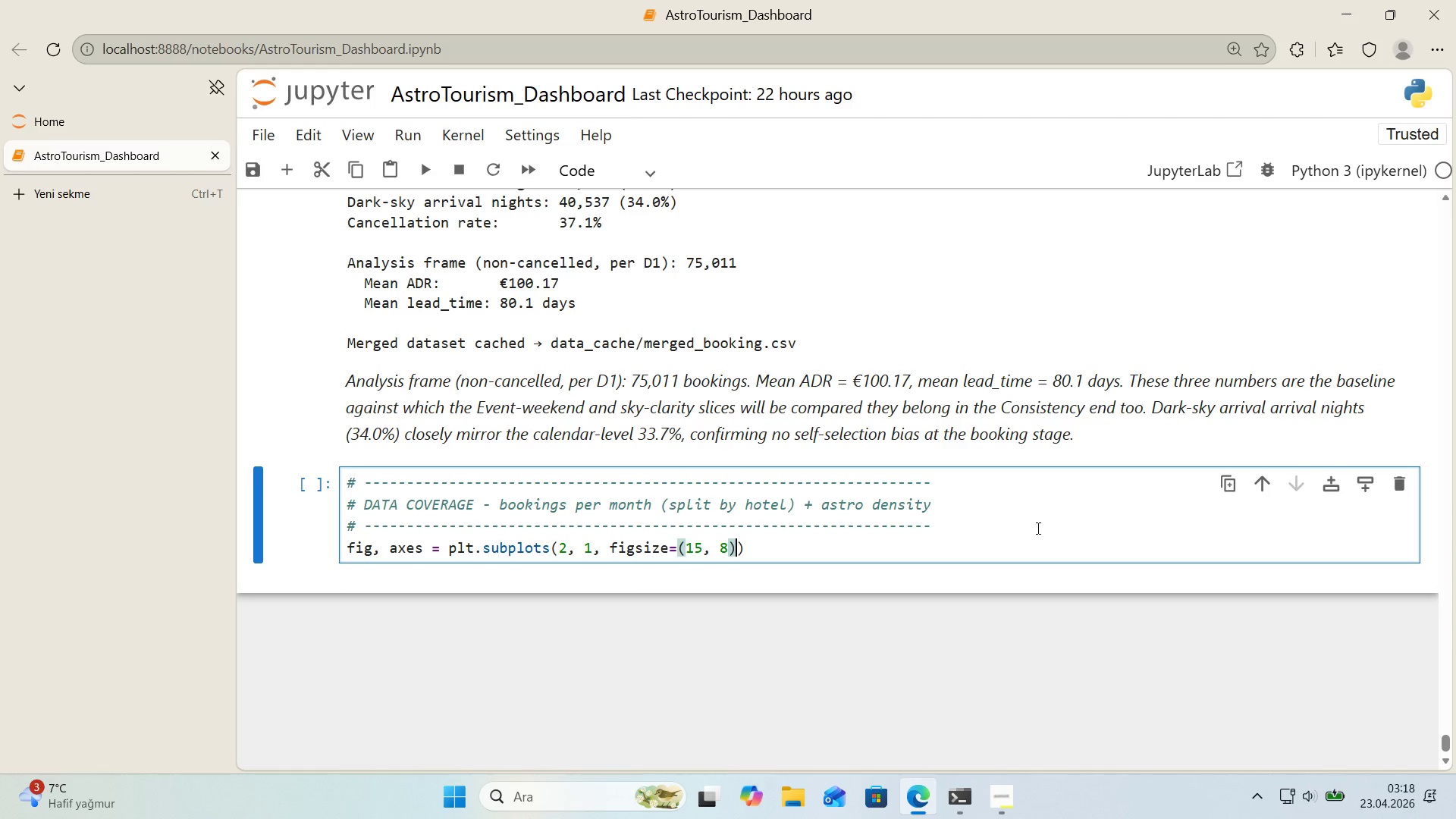 
key(ArrowRight)
 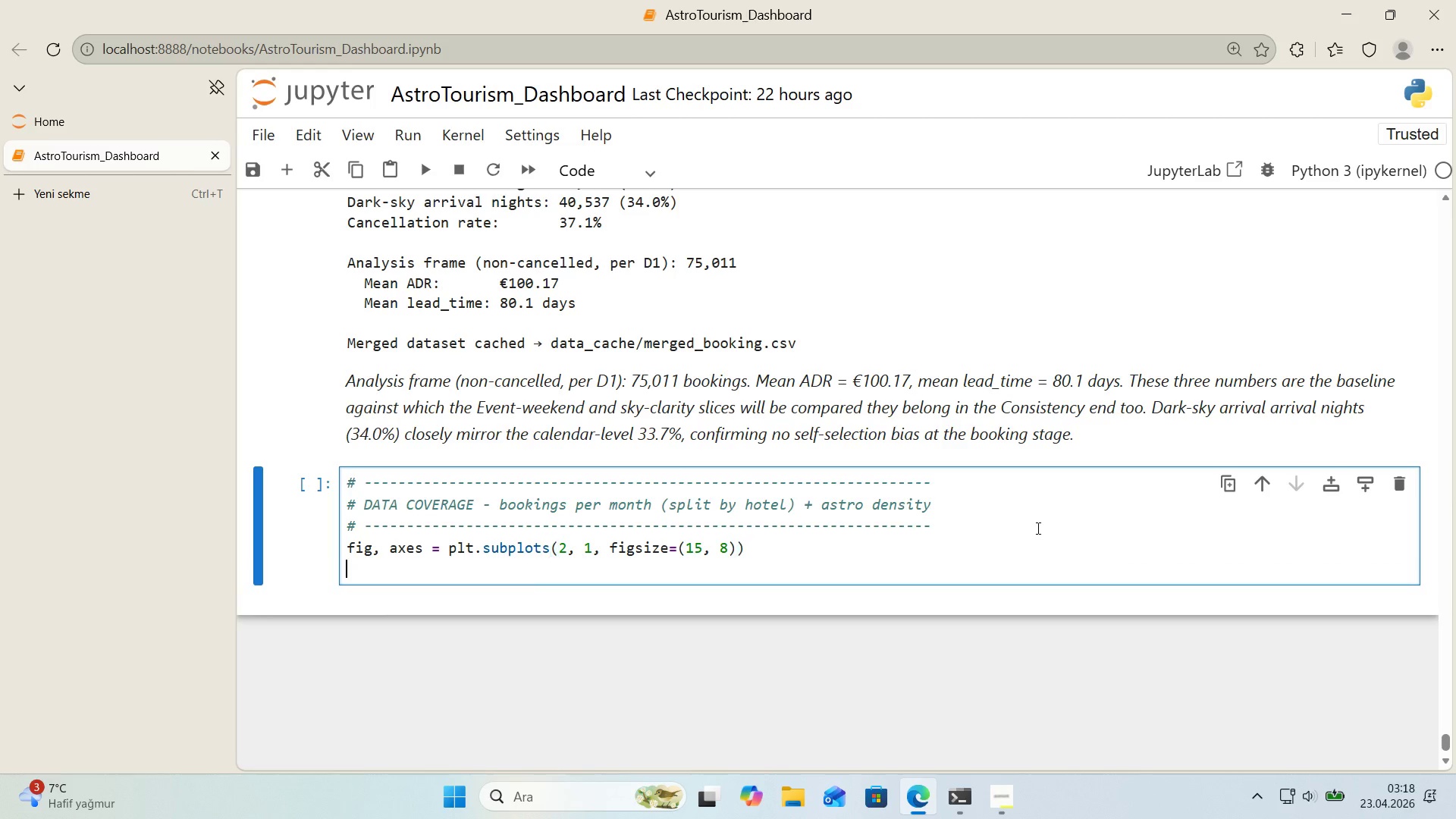 
key(Enter)
 